 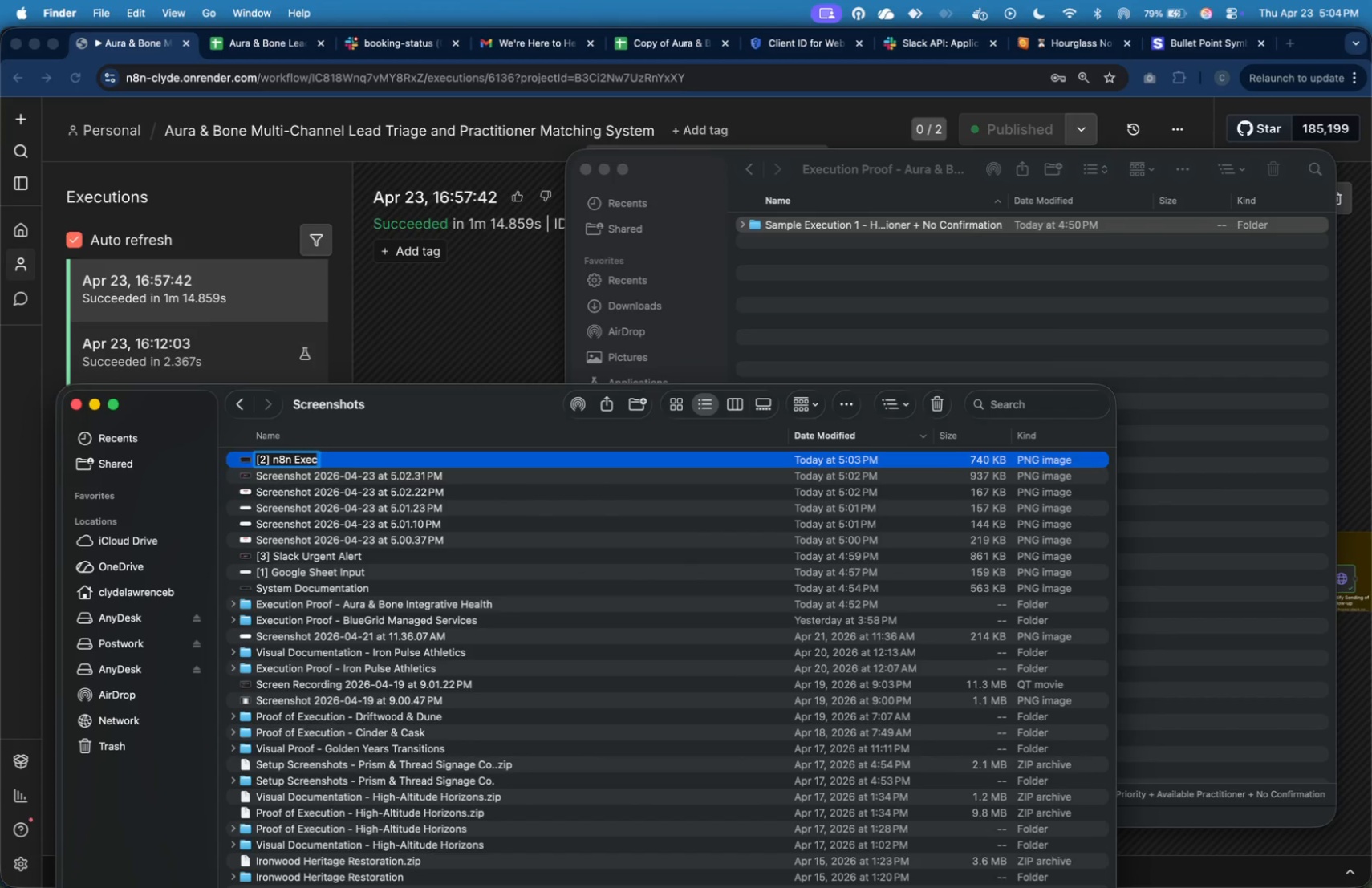 
hold_key(key=ShiftLeft, duration=0.35)
 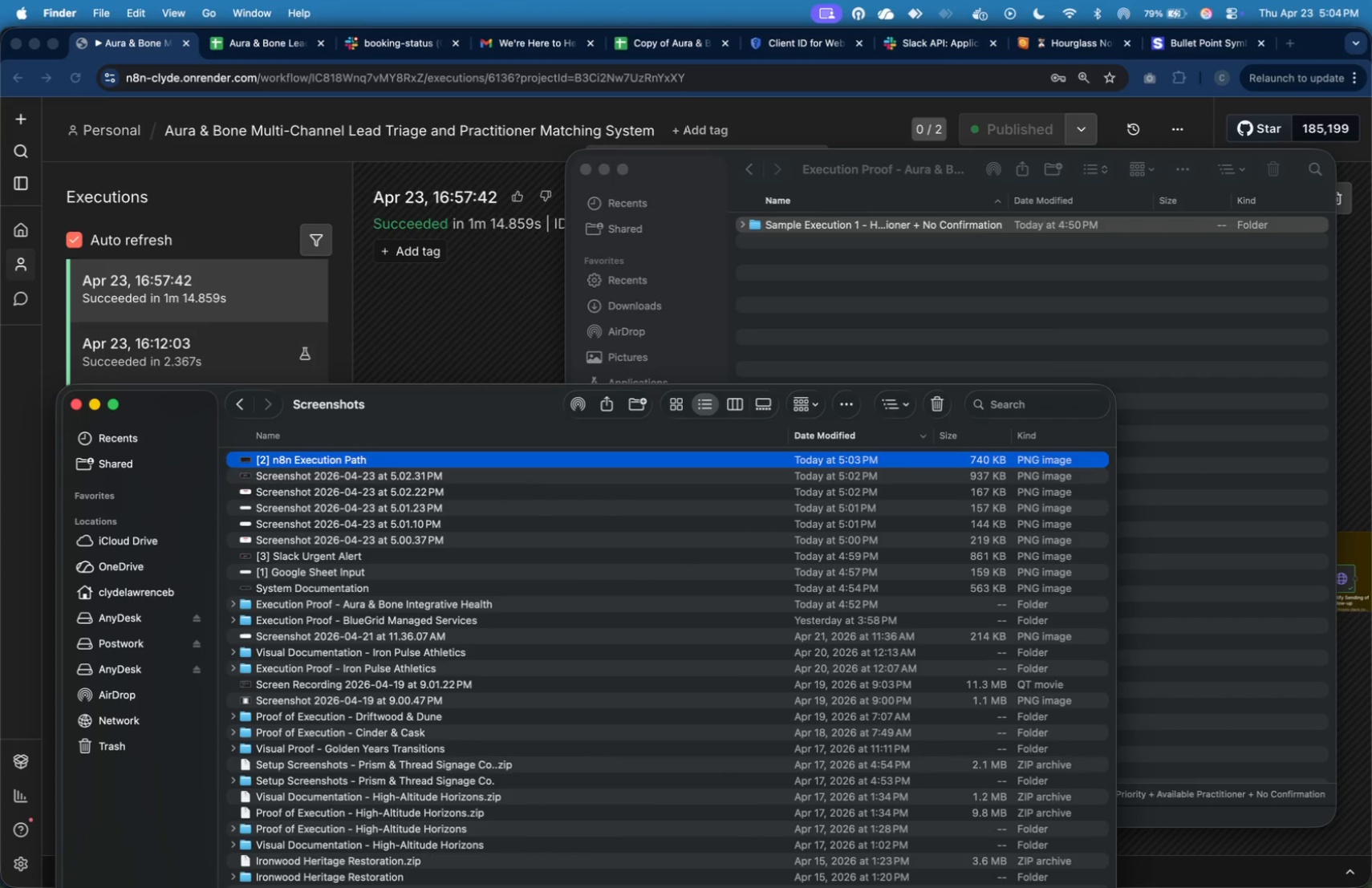 
key(Enter)
 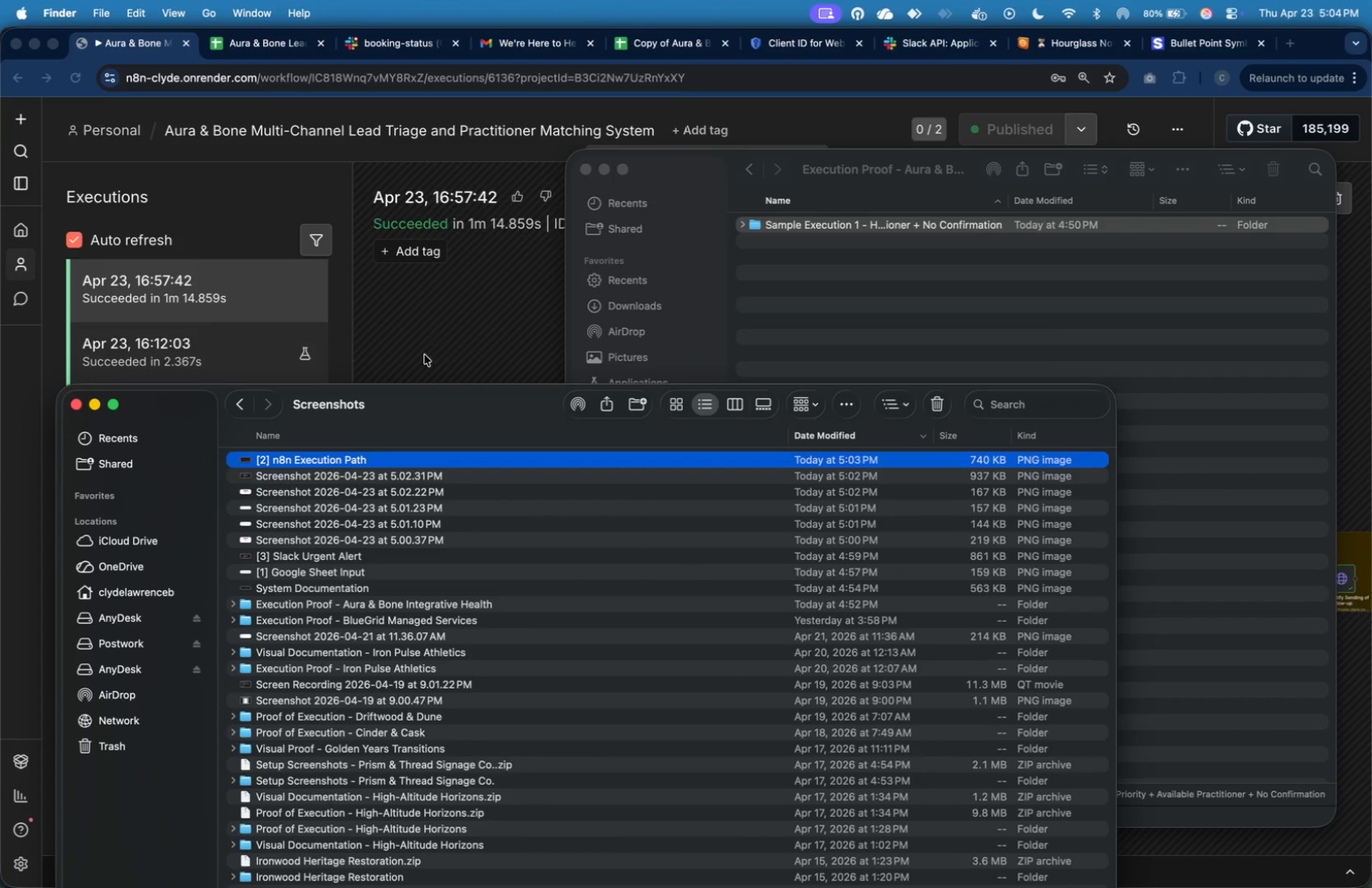 
mouse_move([469, 530])
 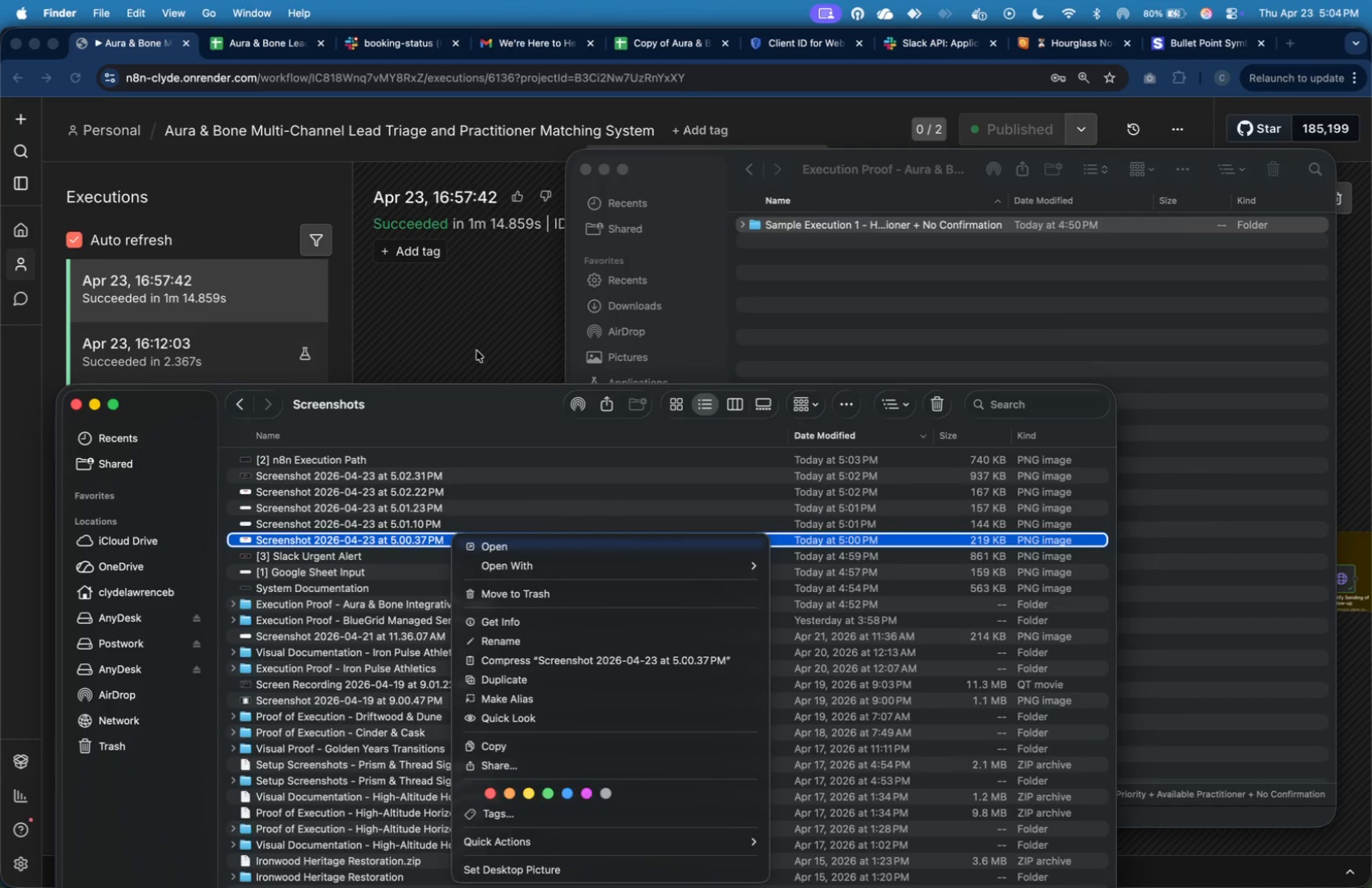 
left_click([477, 351])
 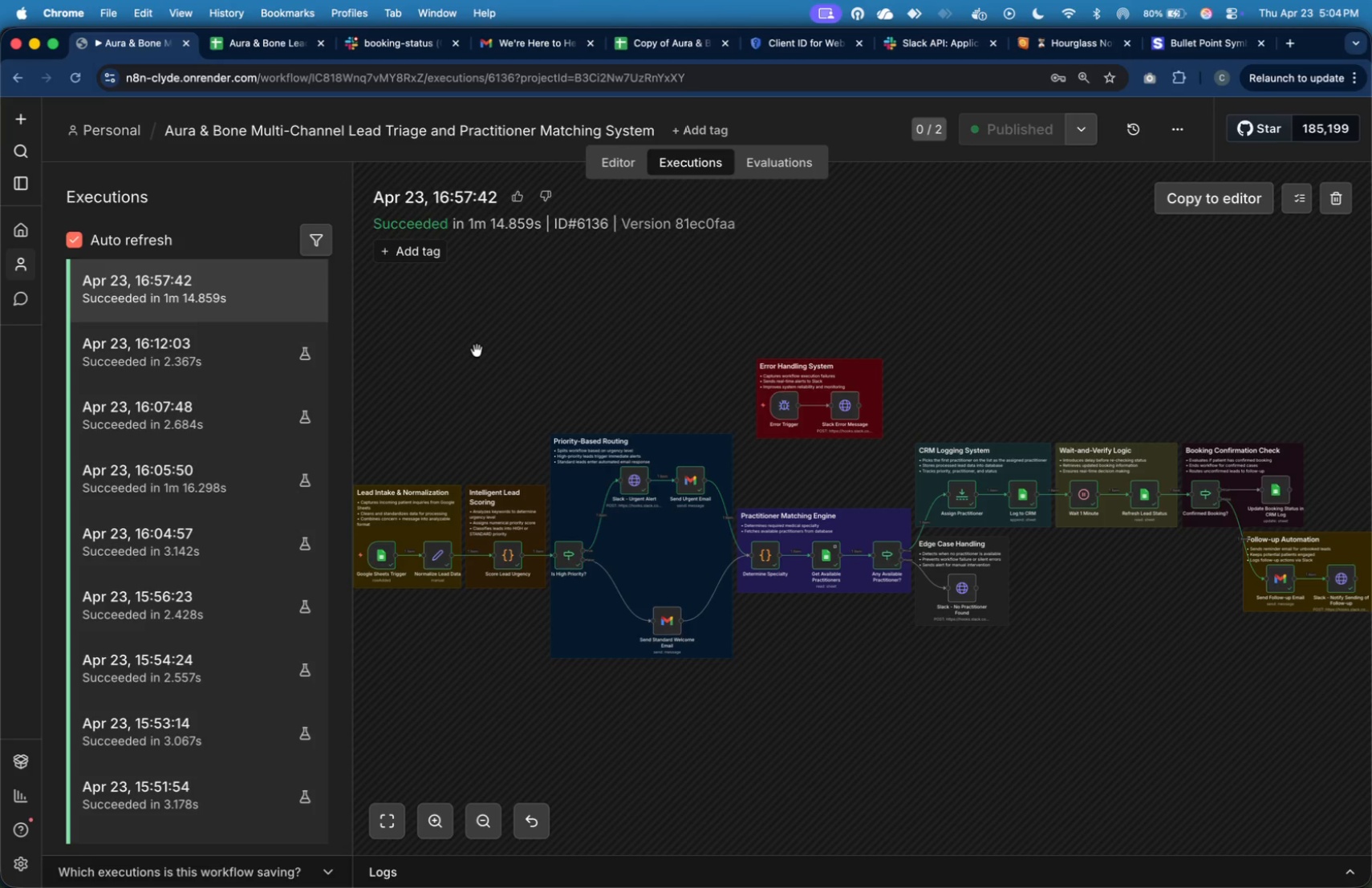 
key(Meta+CommandLeft)
 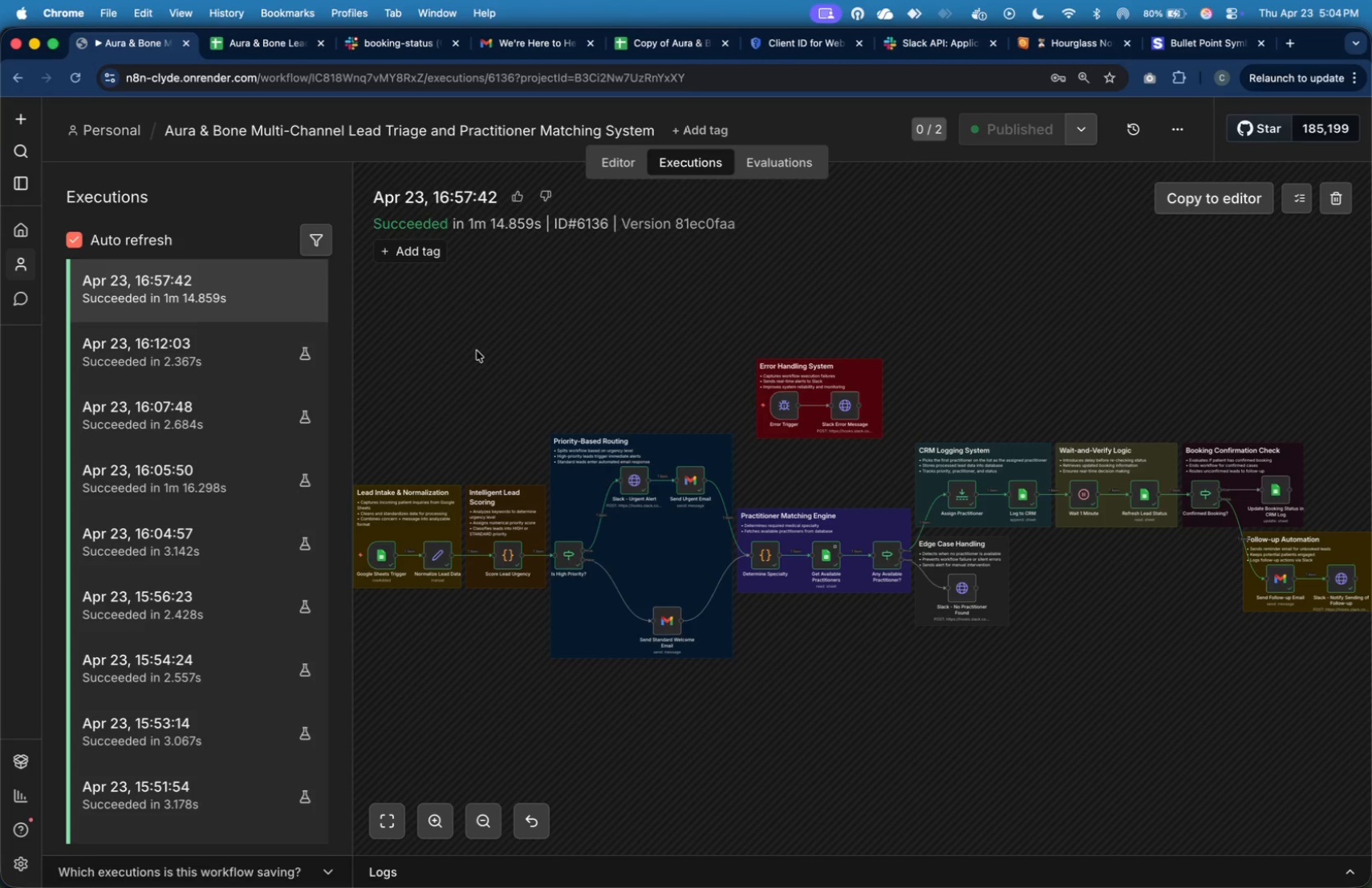 
key(Meta+Tab)
 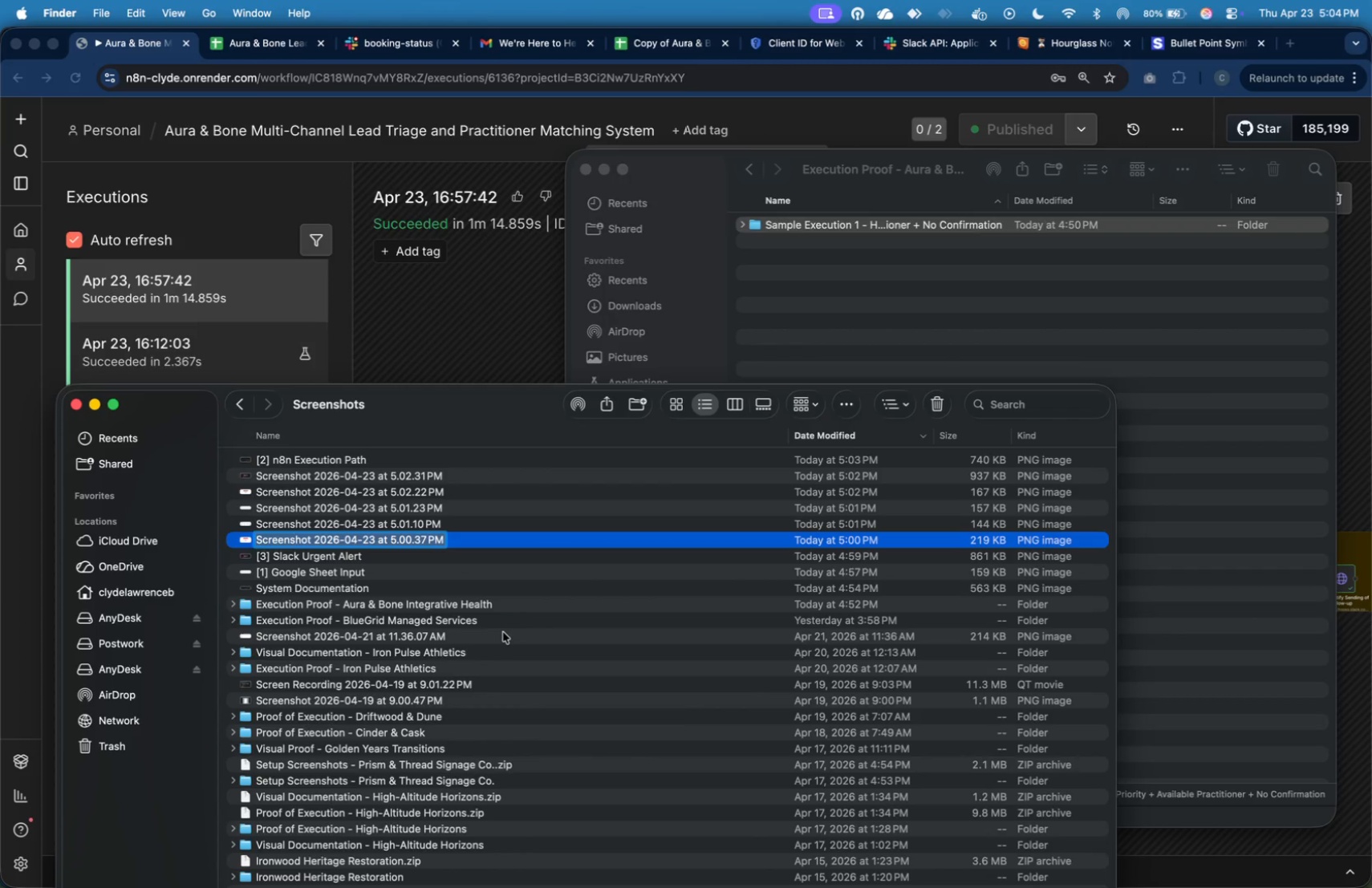 
type([4] Urgent Email)
 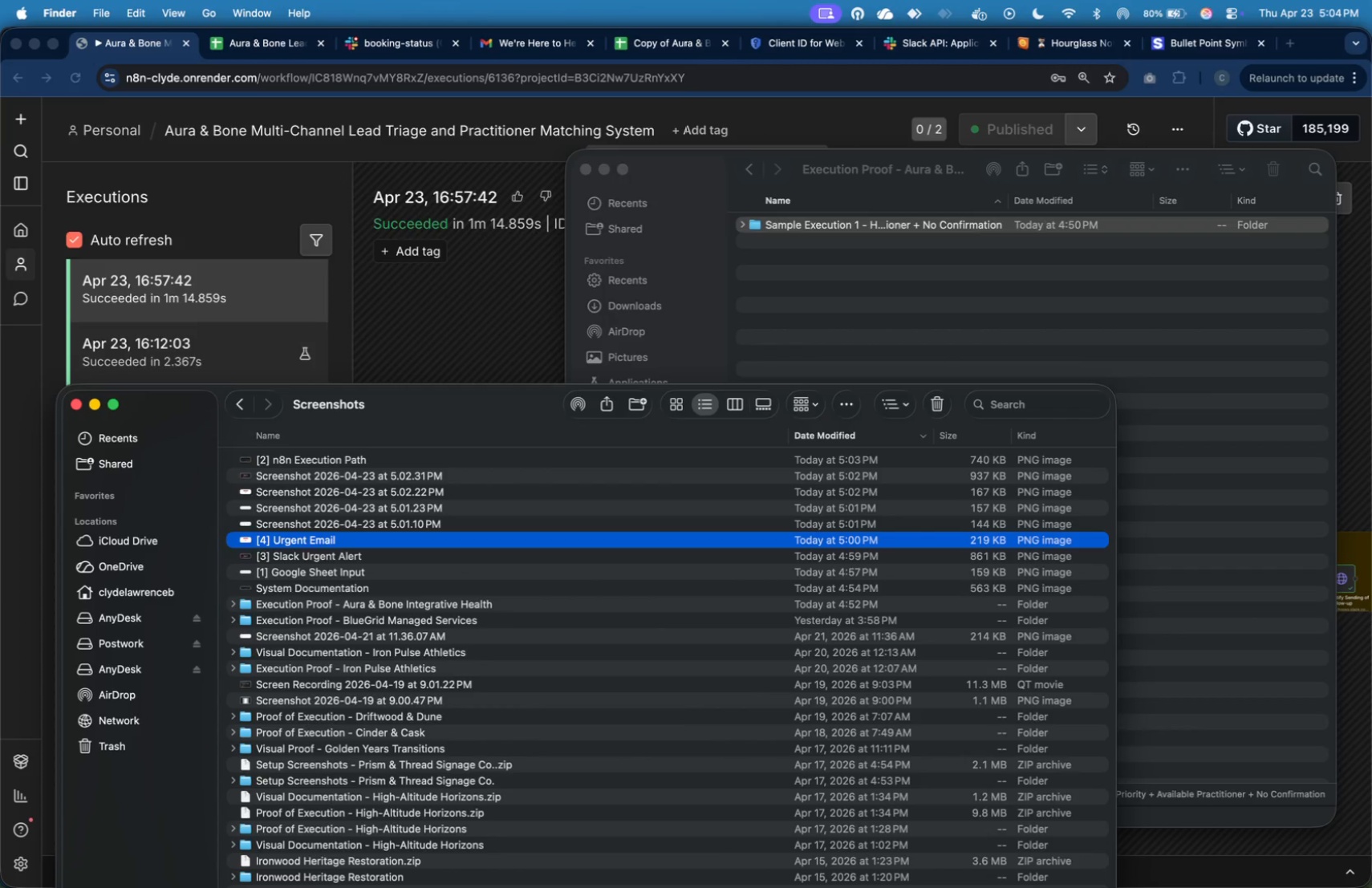 
 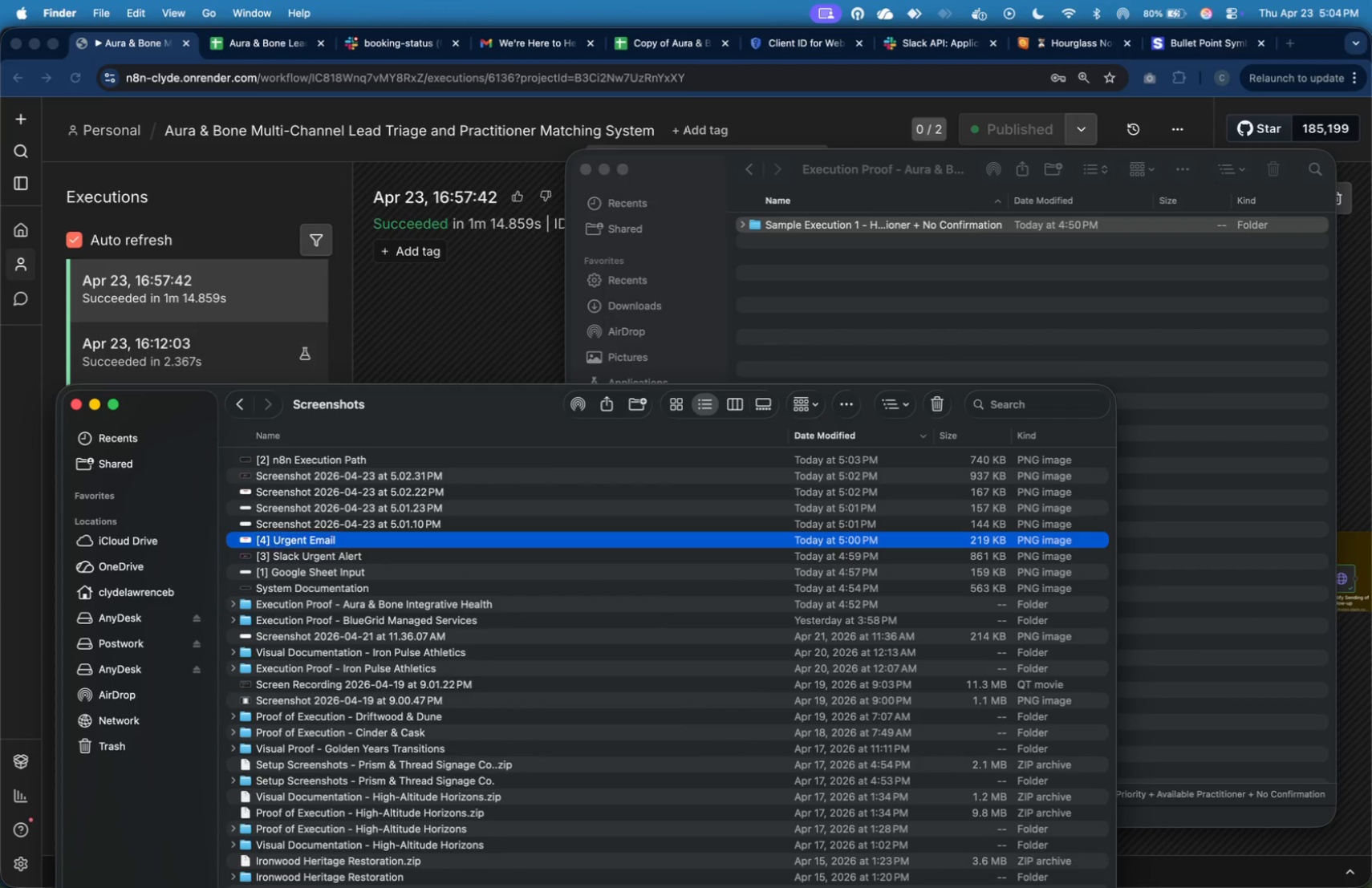 
key(Enter)
 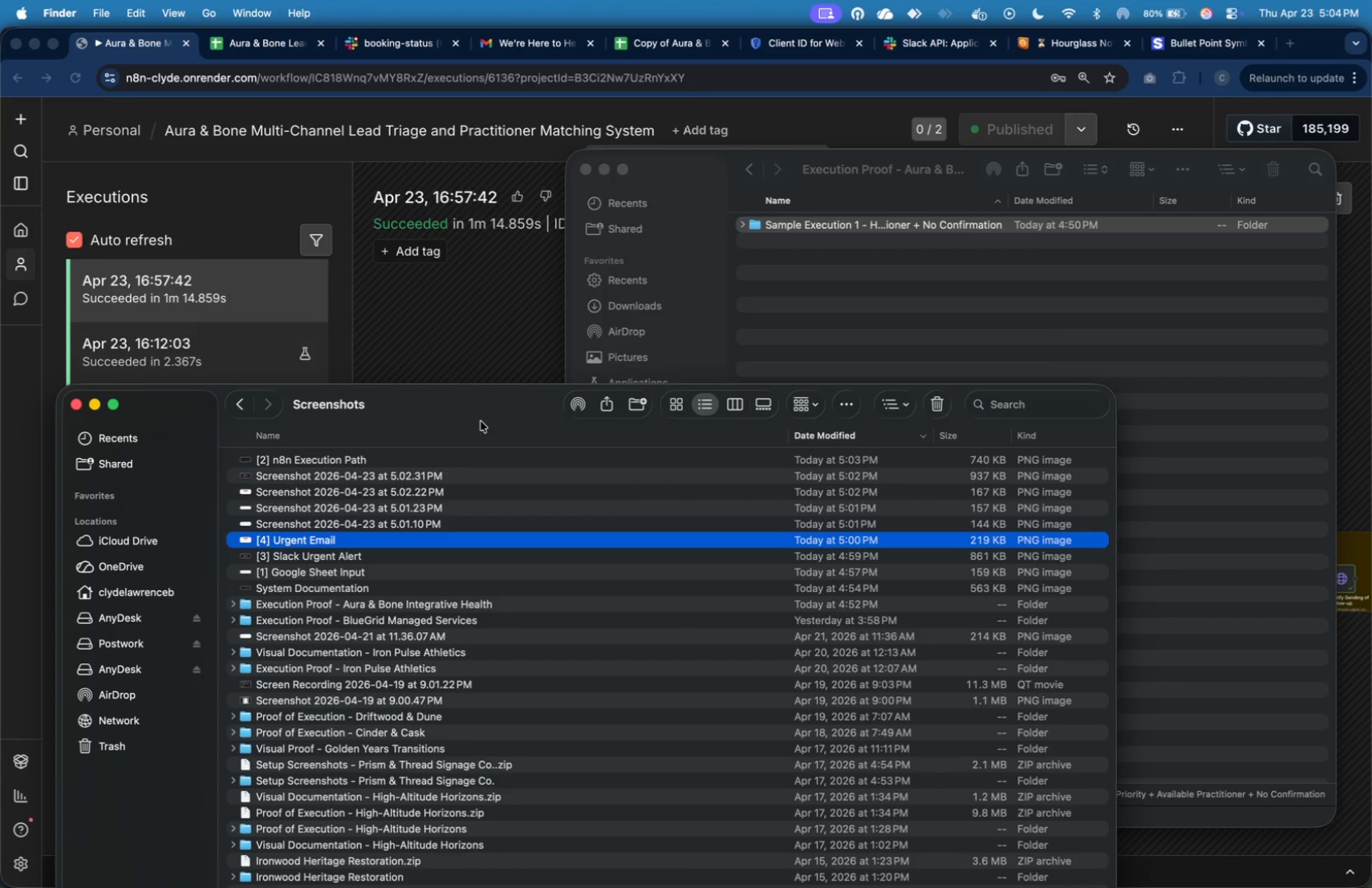 
left_click([503, 519])
 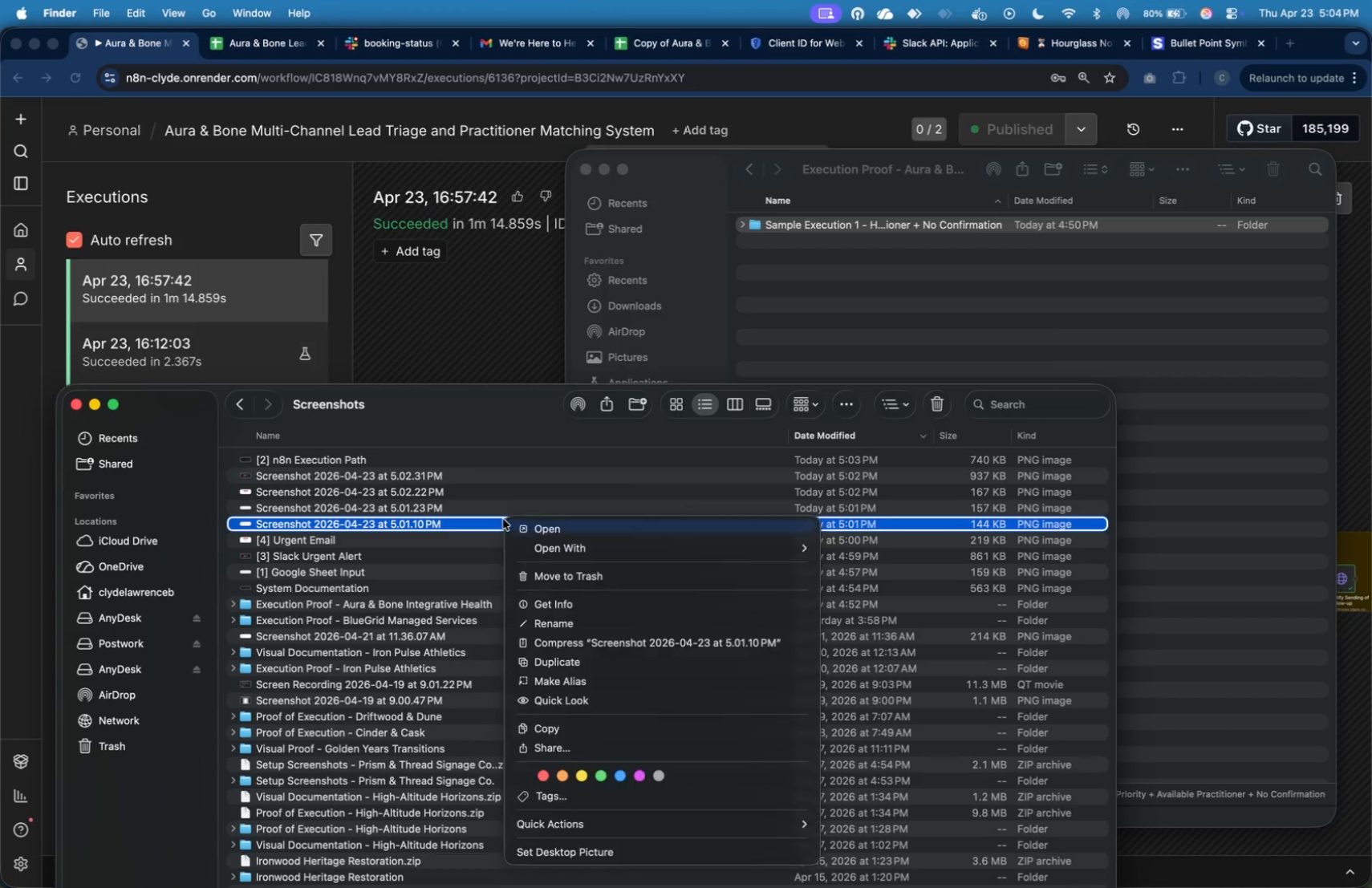 
right_click([503, 519])
 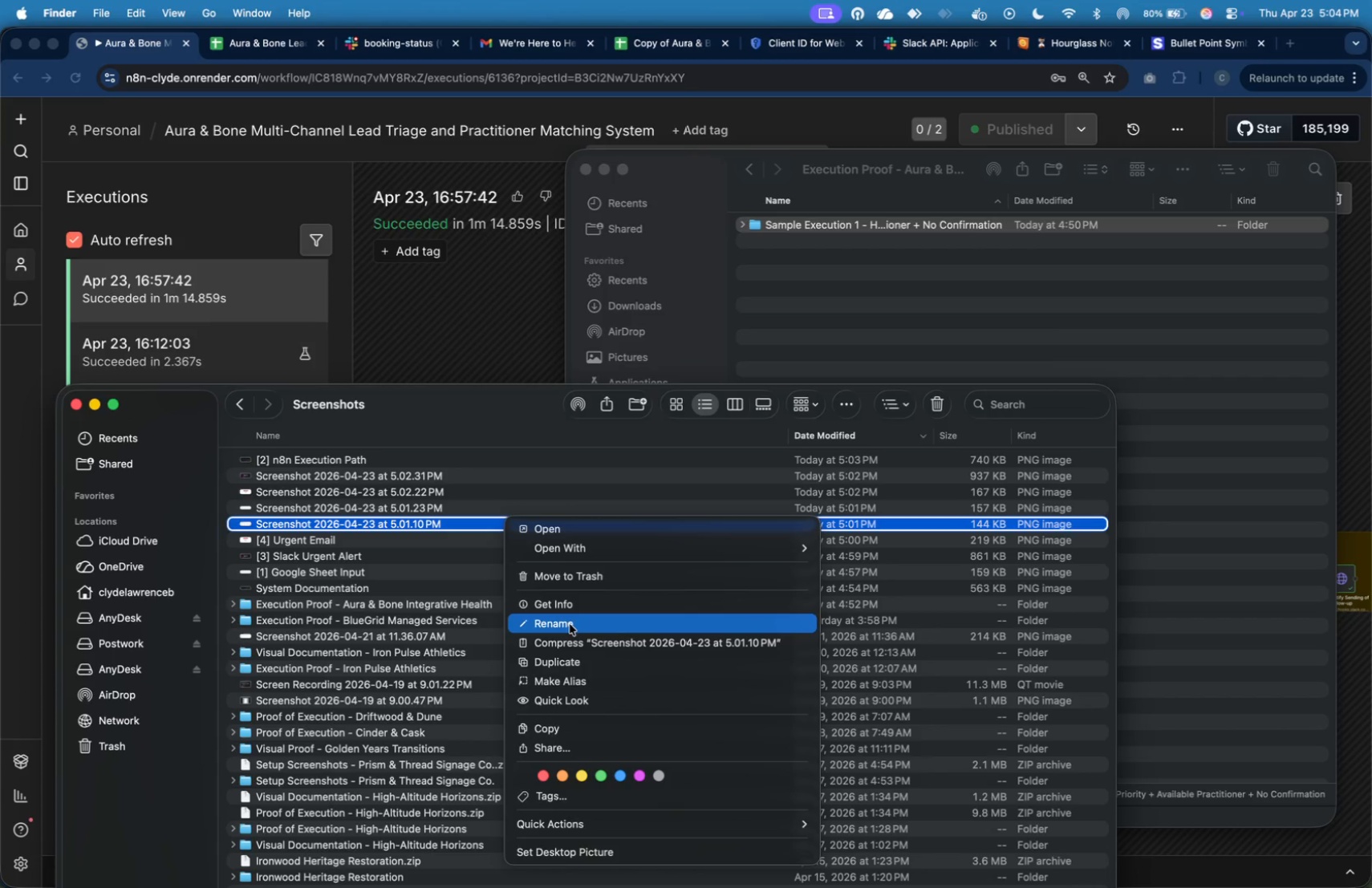 
left_click([570, 625])
 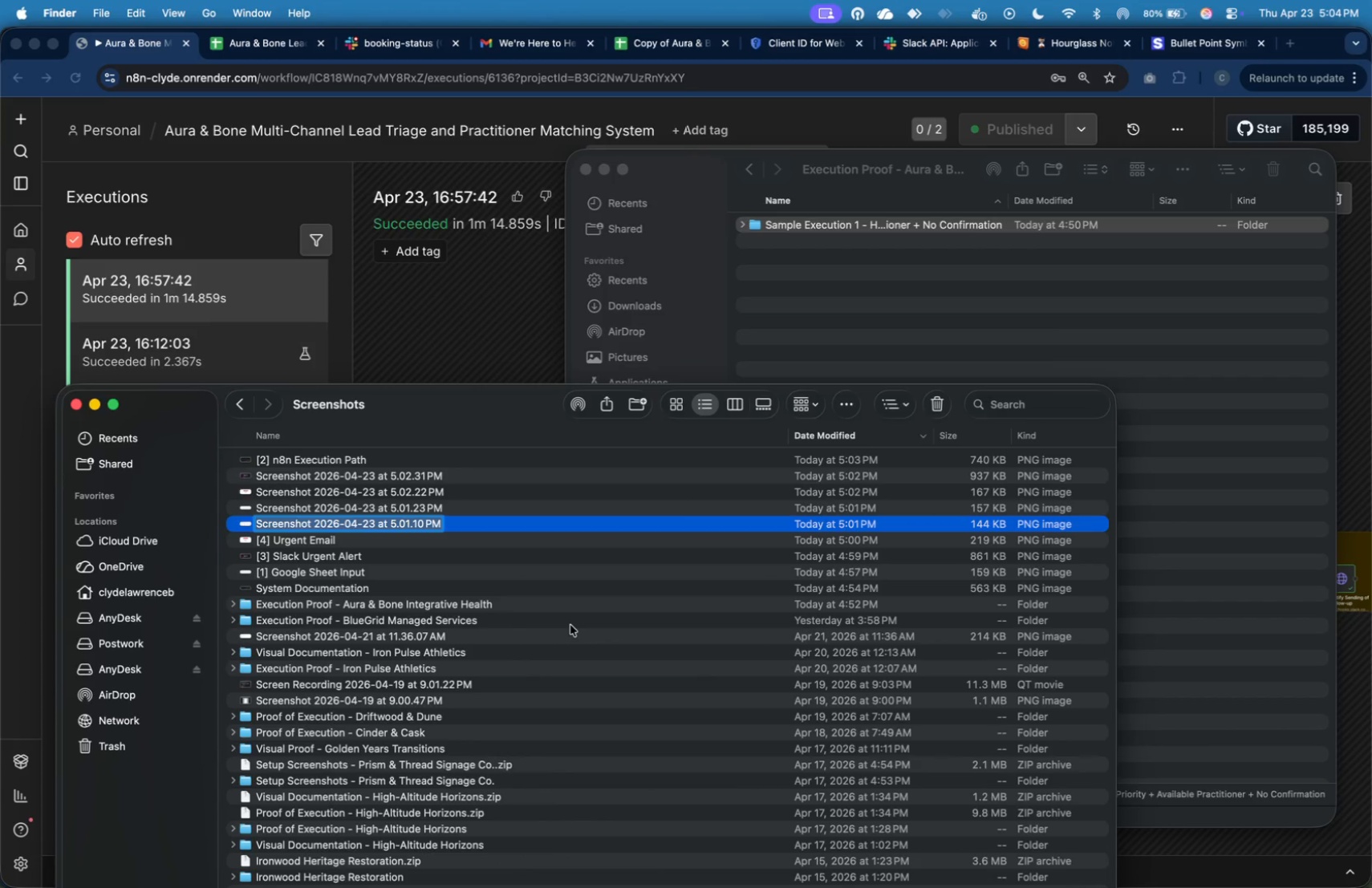 
type([5] Practitionets Tab)
 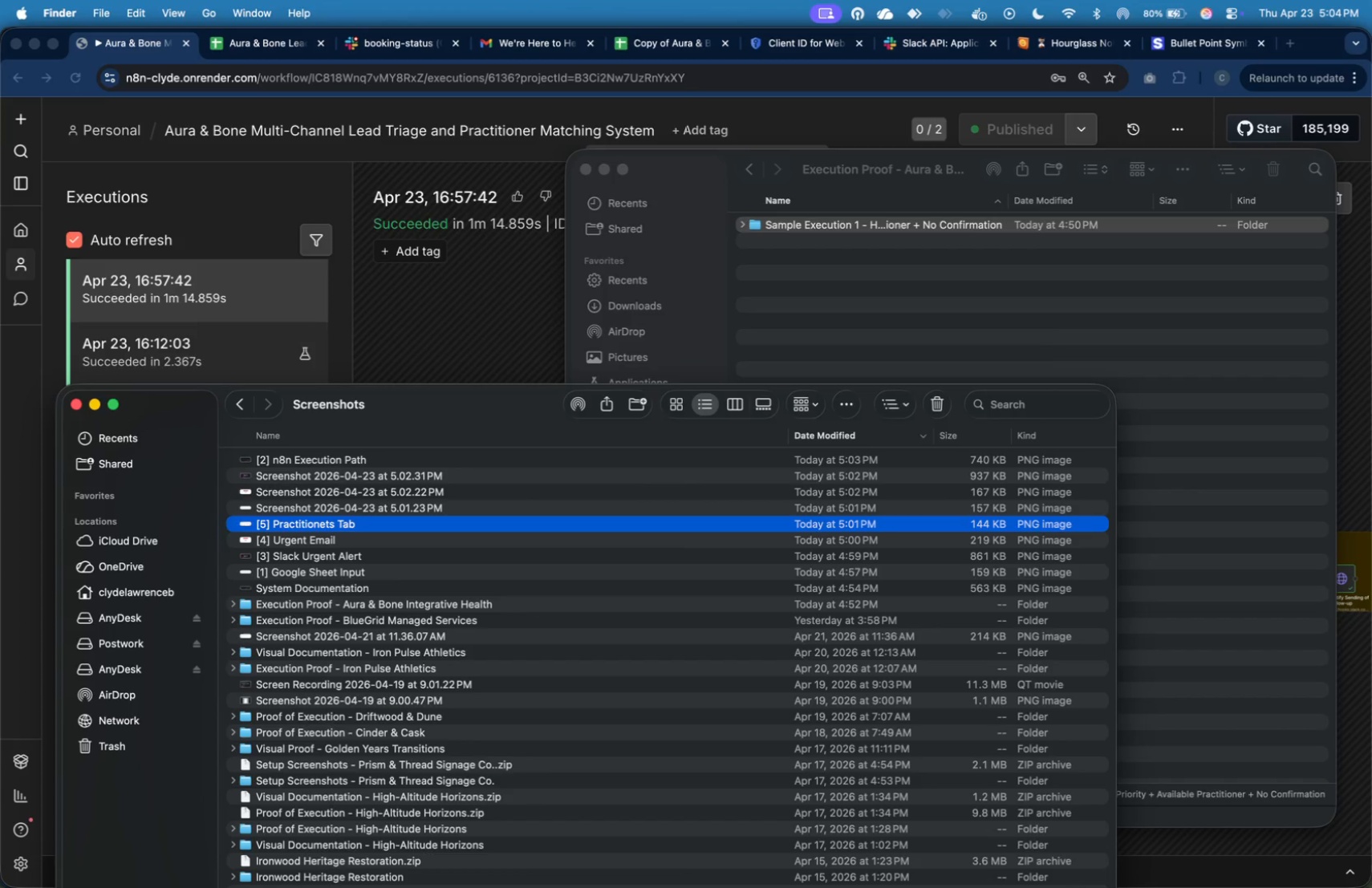 
 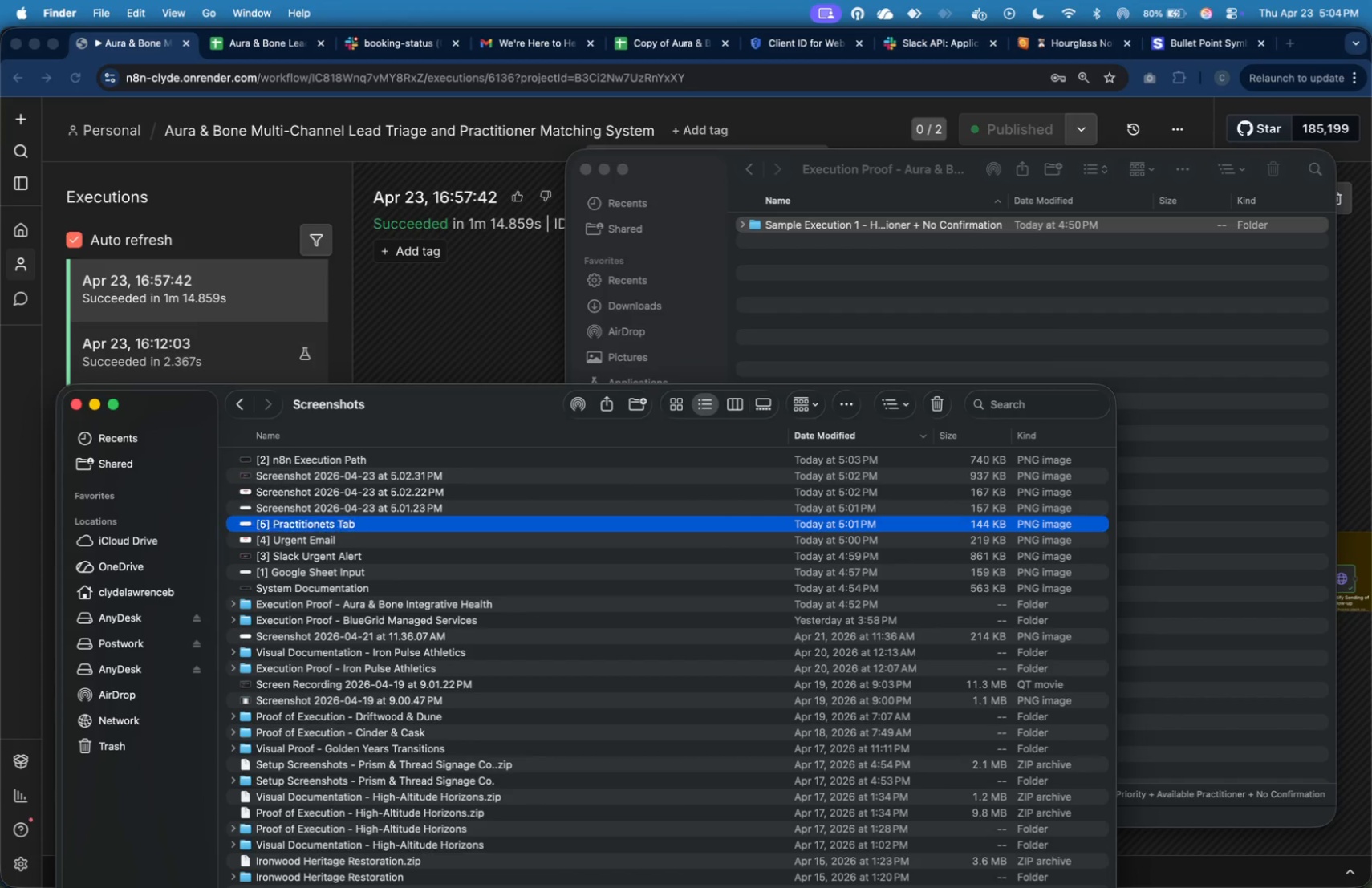 
key(Enter)
 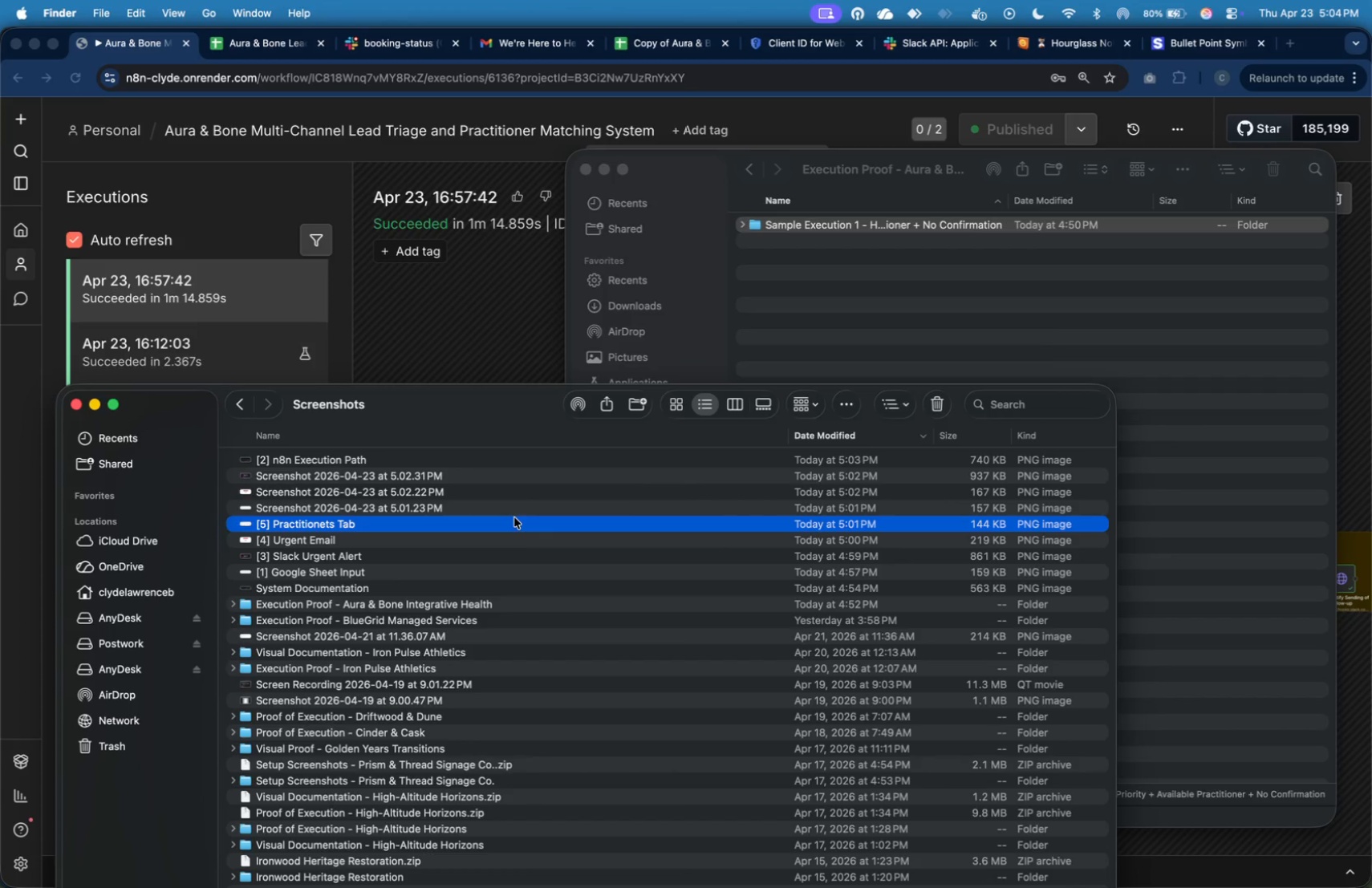 
double_click([513, 509])
 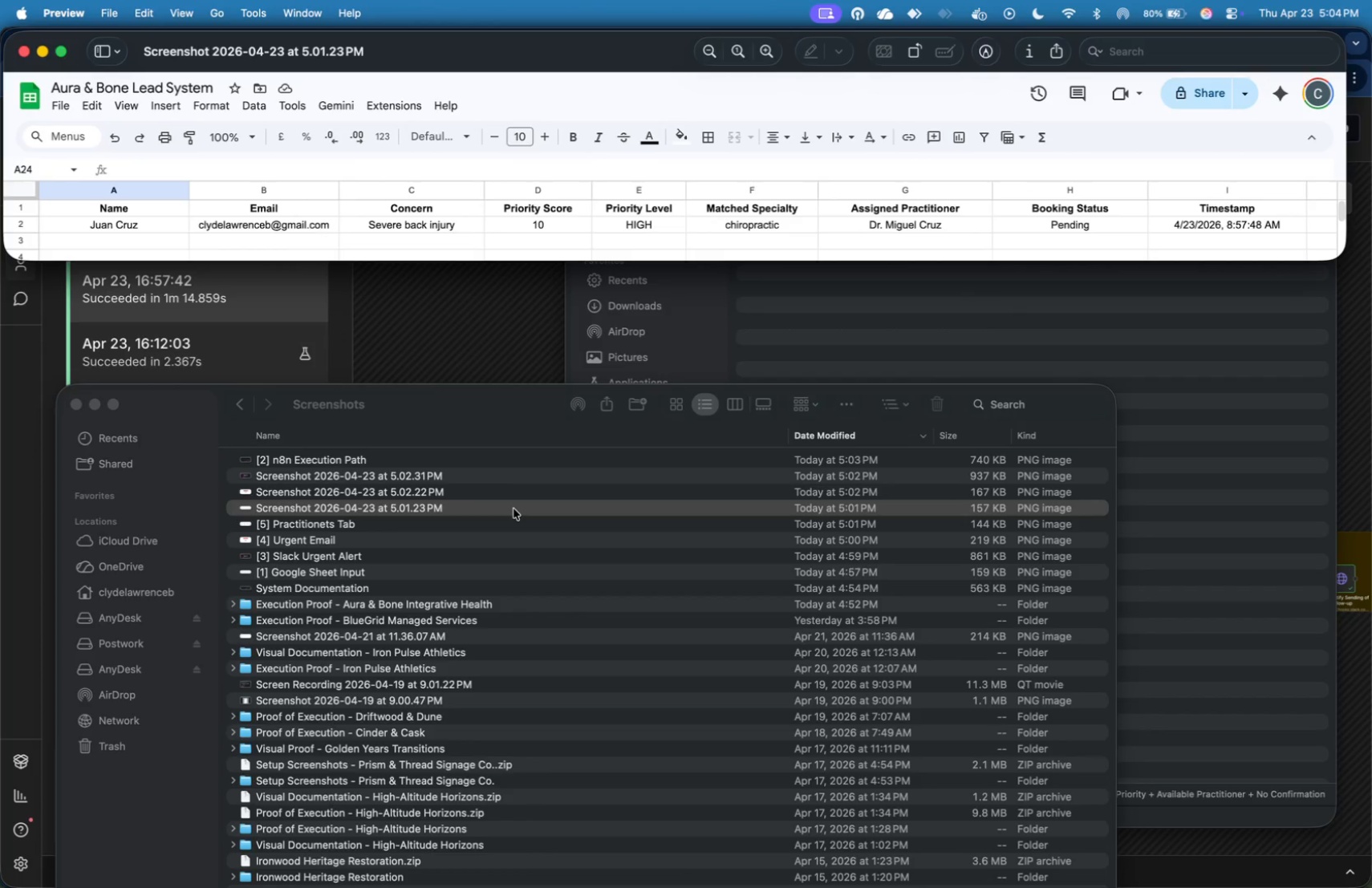 
wait(7.24)
 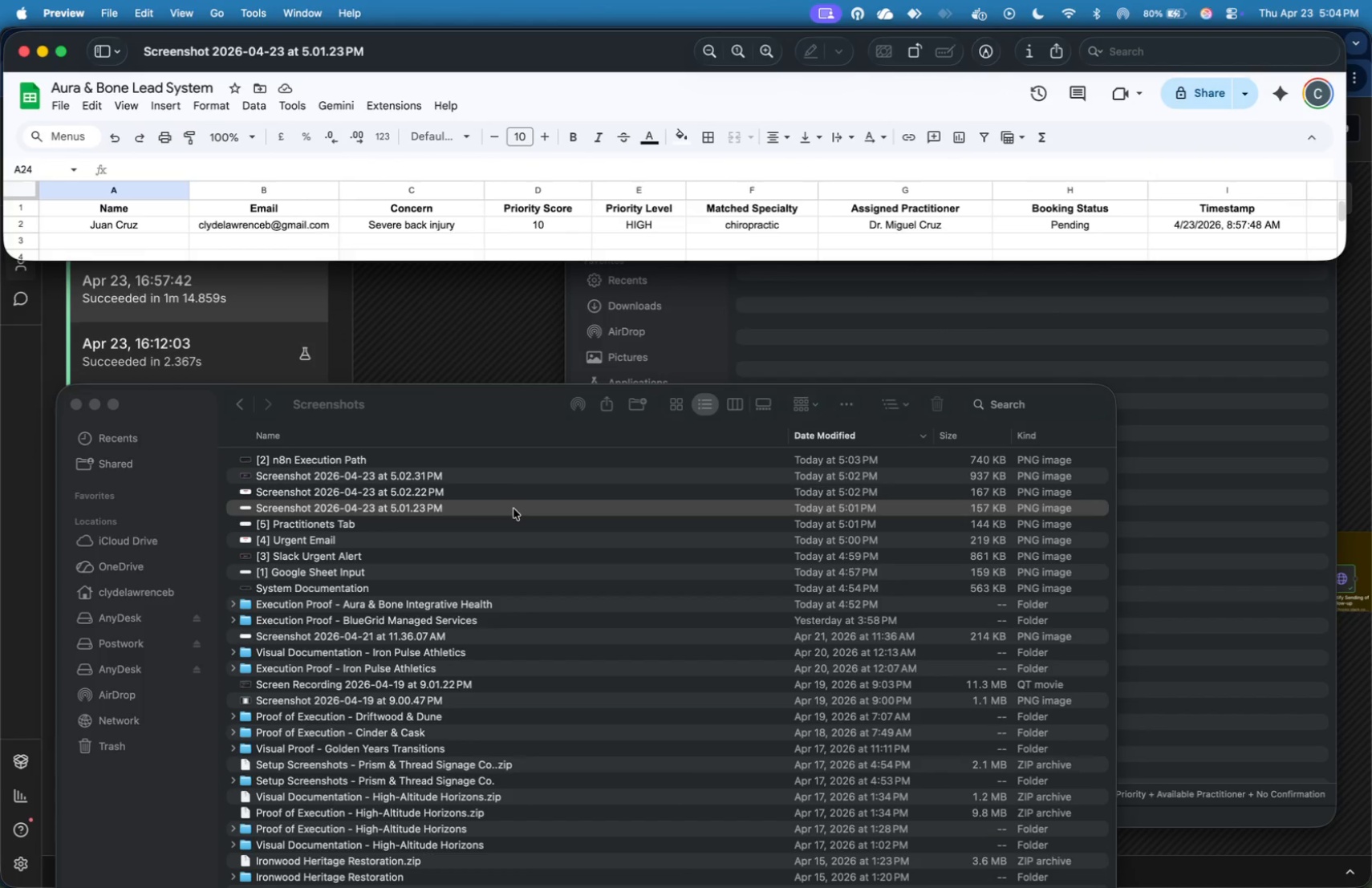 
key(Meta+CommandLeft)
 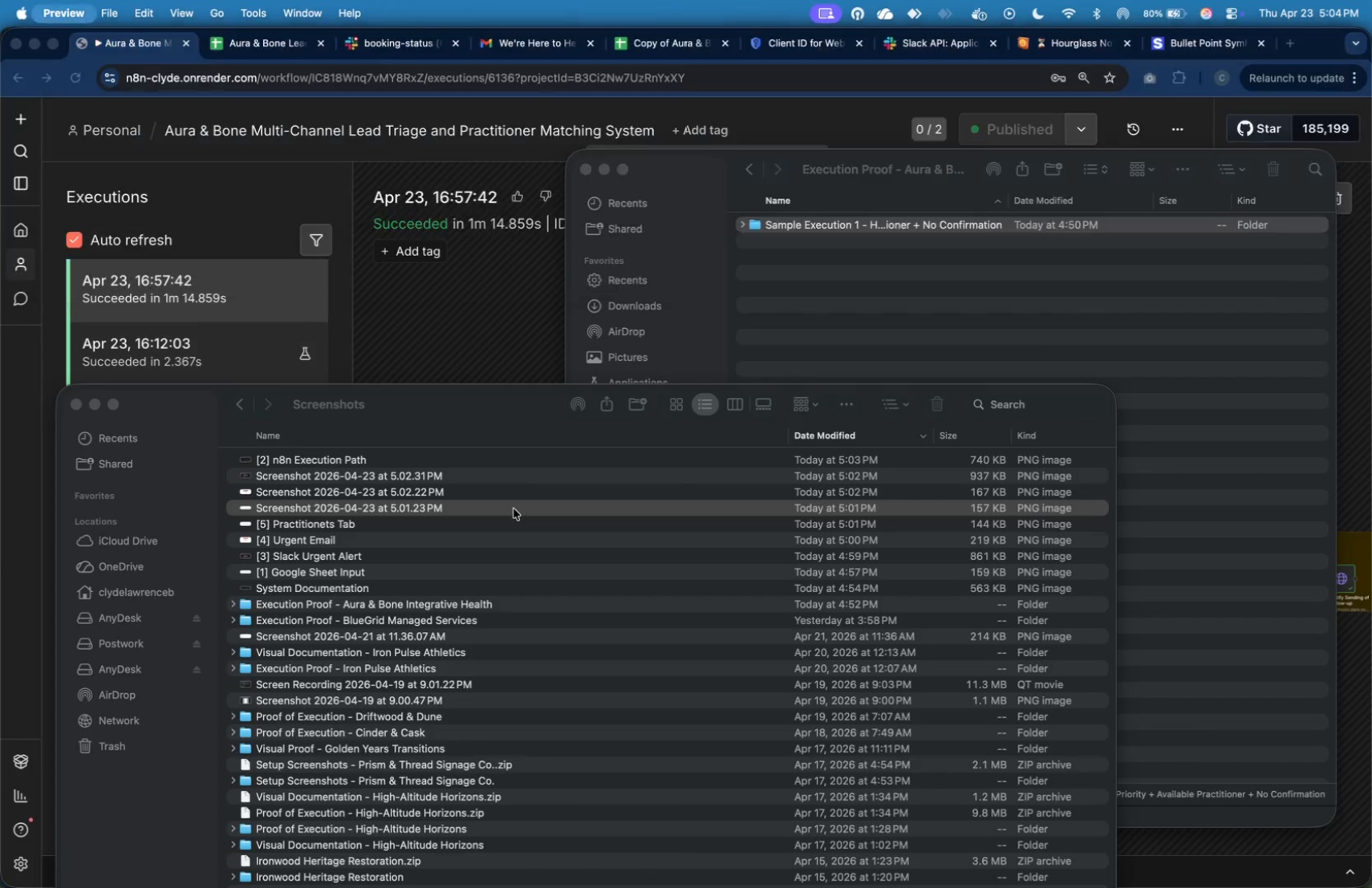 
key(Meta+Q)
 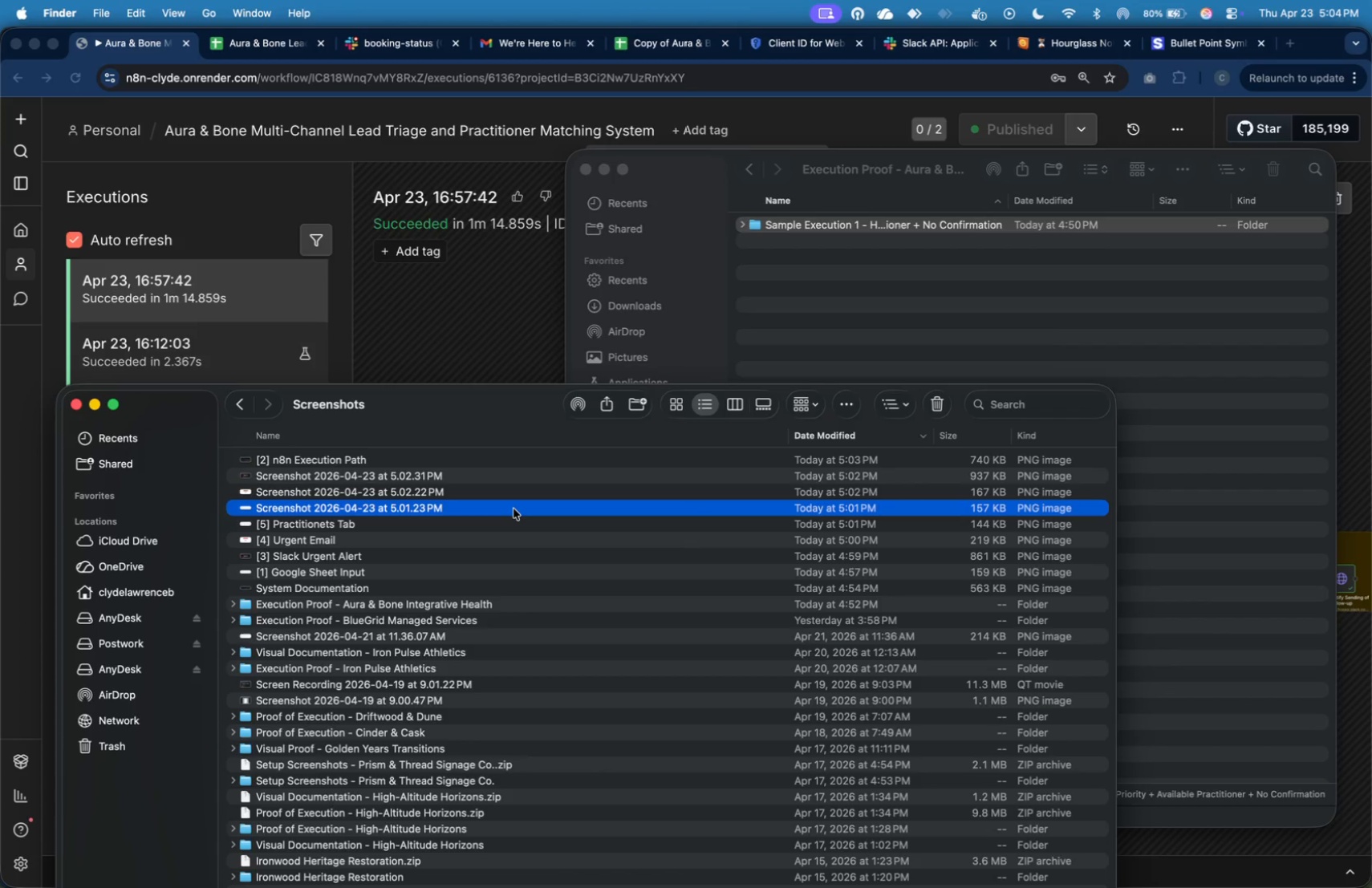 
right_click([513, 509])
 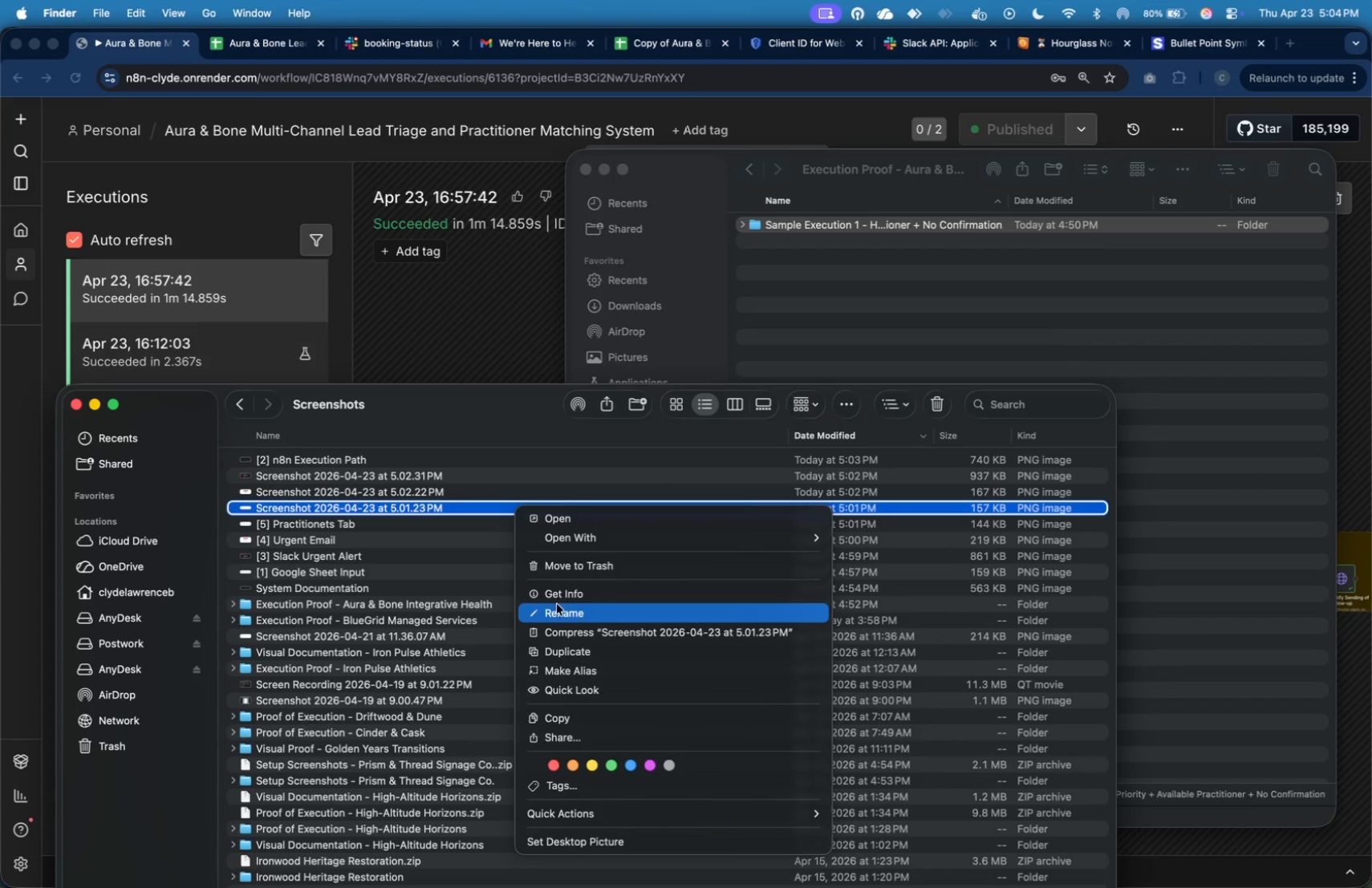 
left_click([558, 609])
 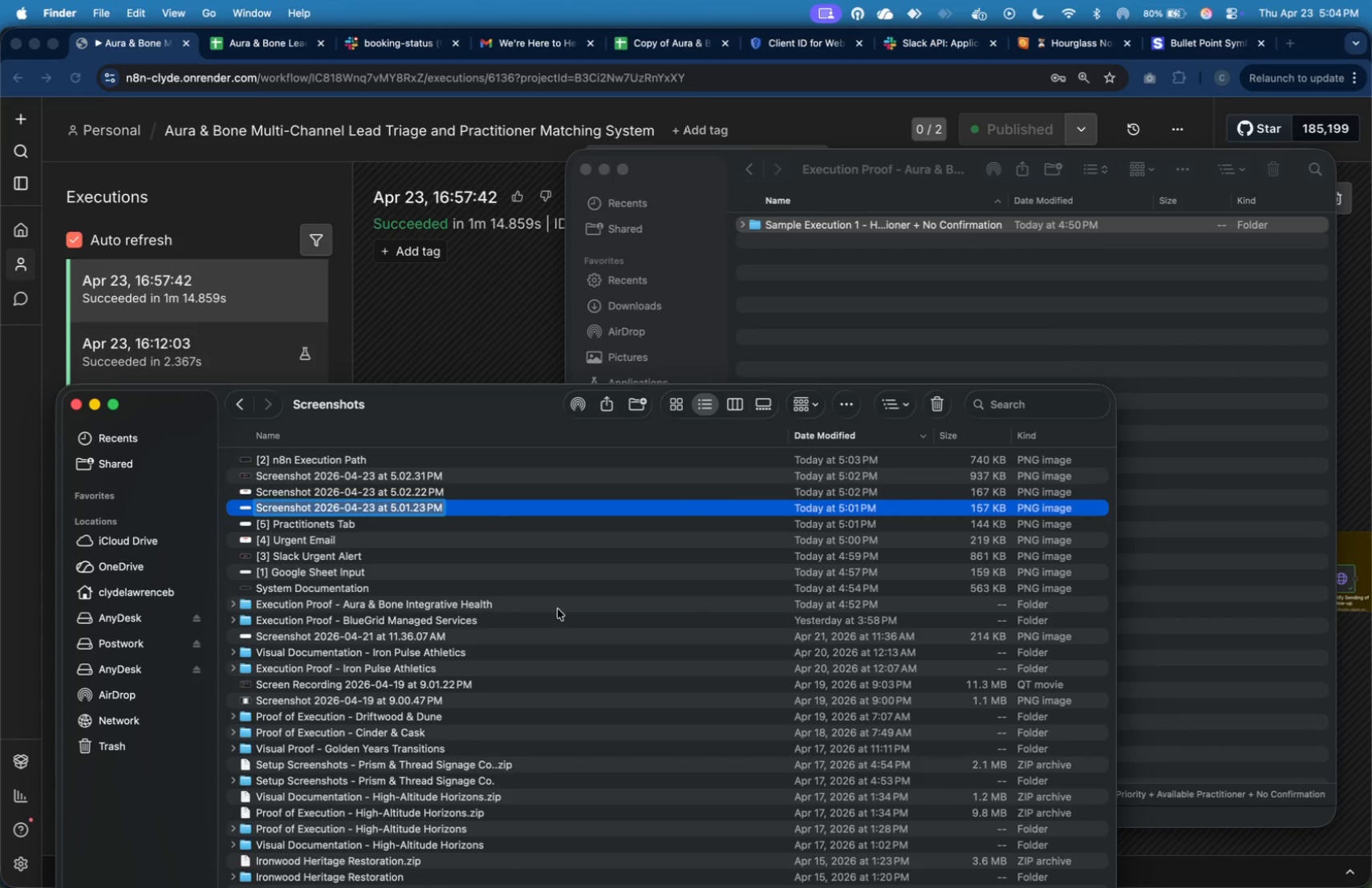 
type([6] CRM Log)
 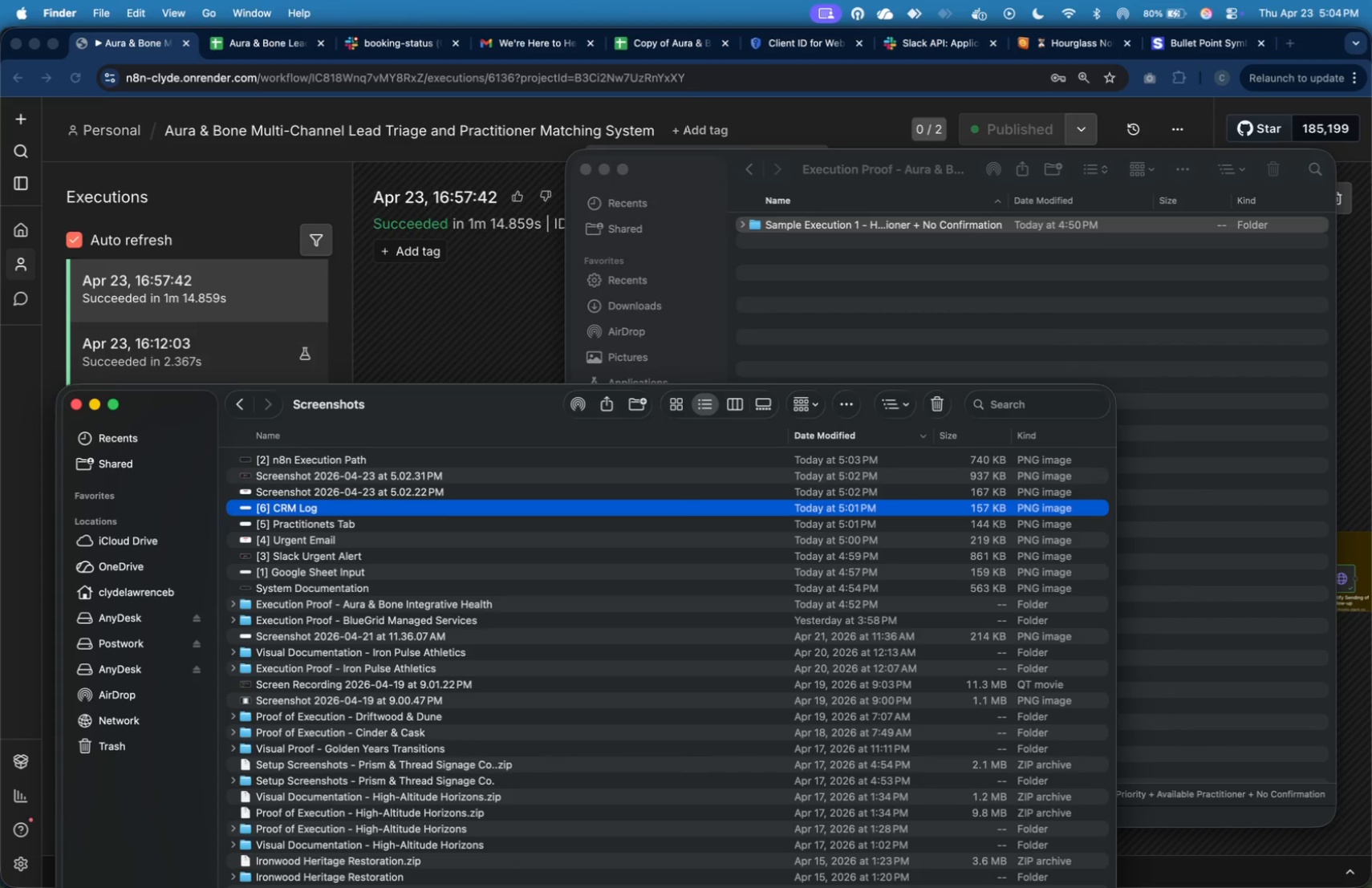 
 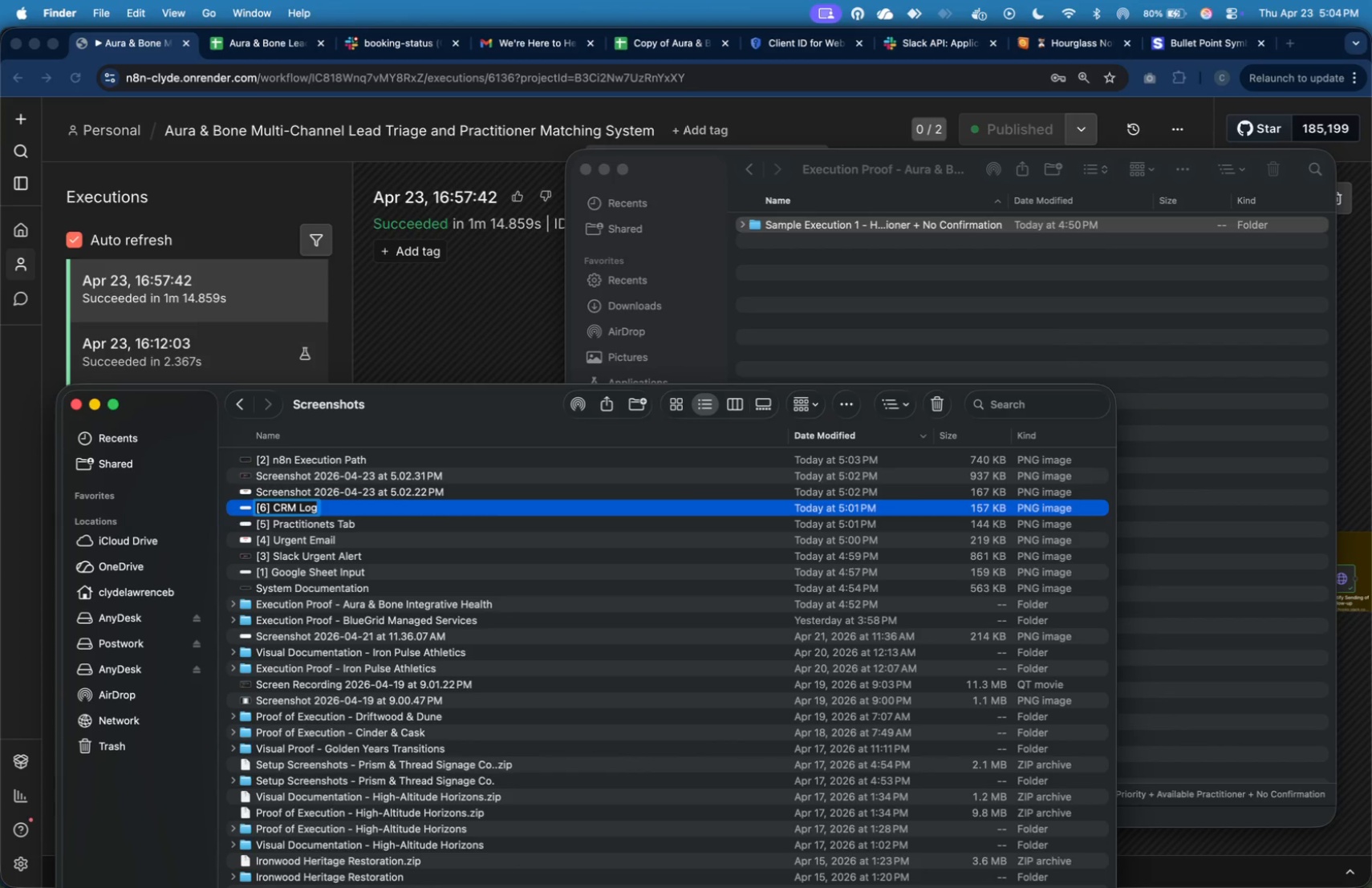 
key(Enter)
 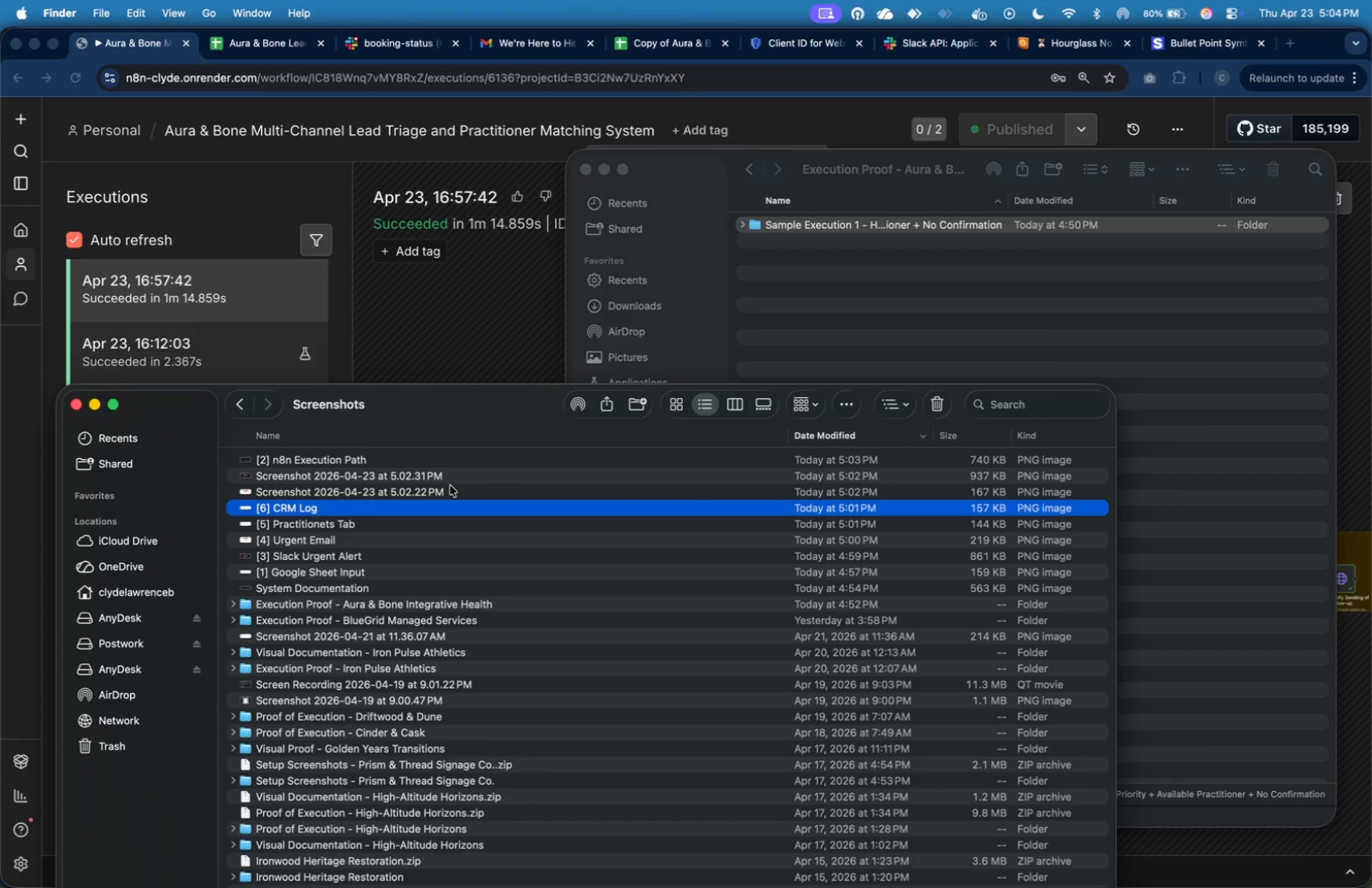 
left_click([450, 488])
 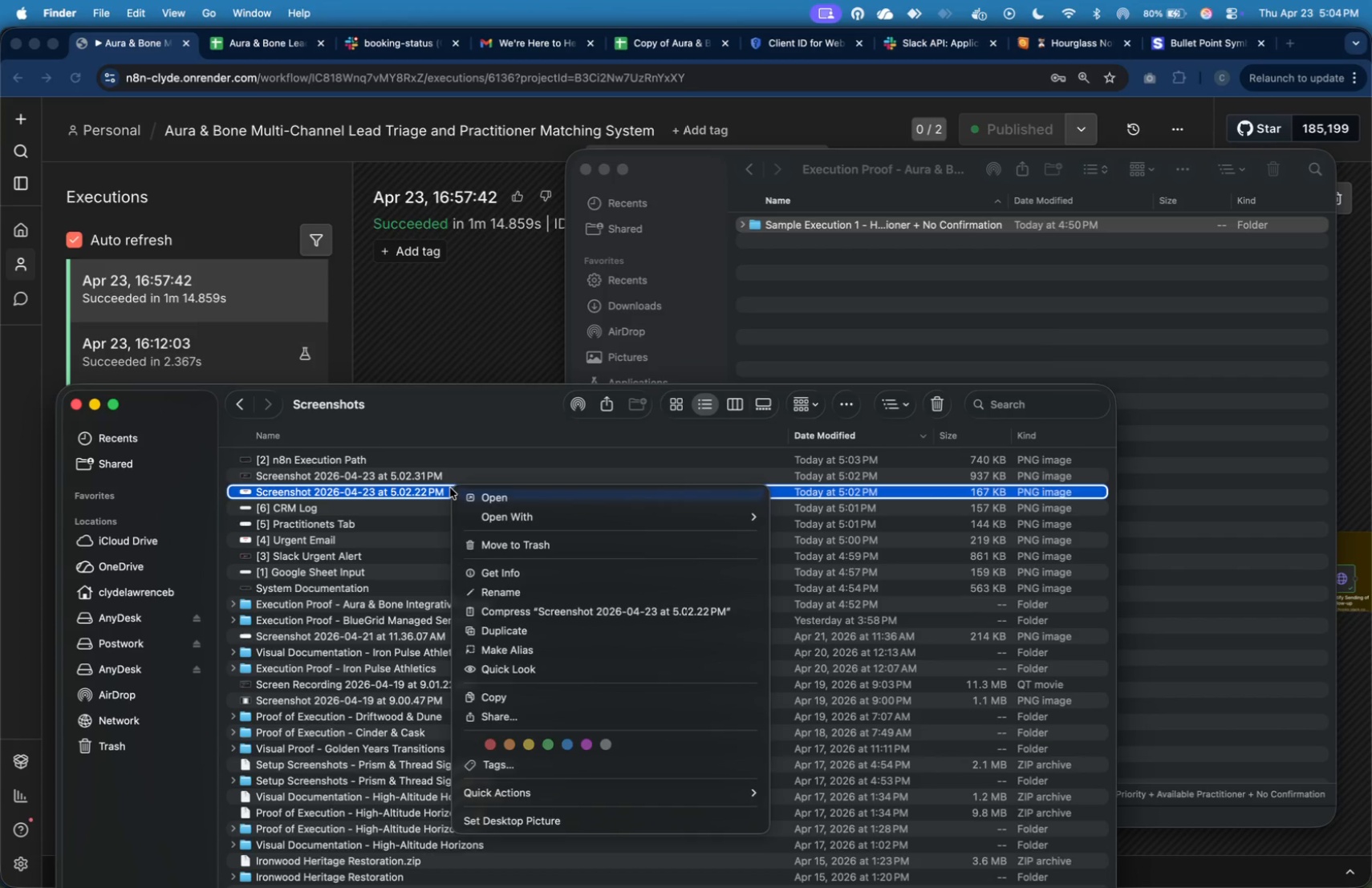 
right_click([450, 488])
 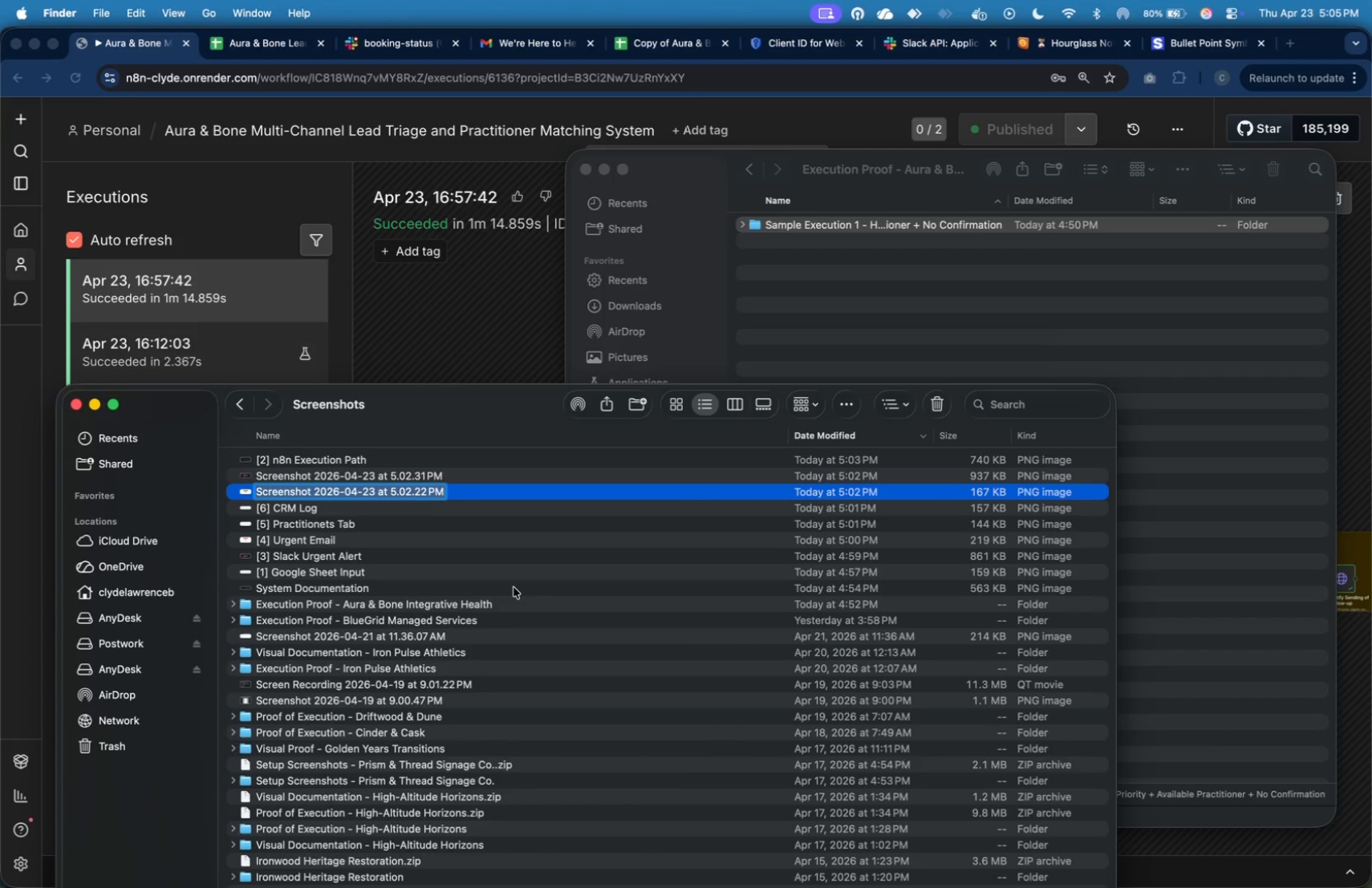 
type([7] Follow-up Email)
 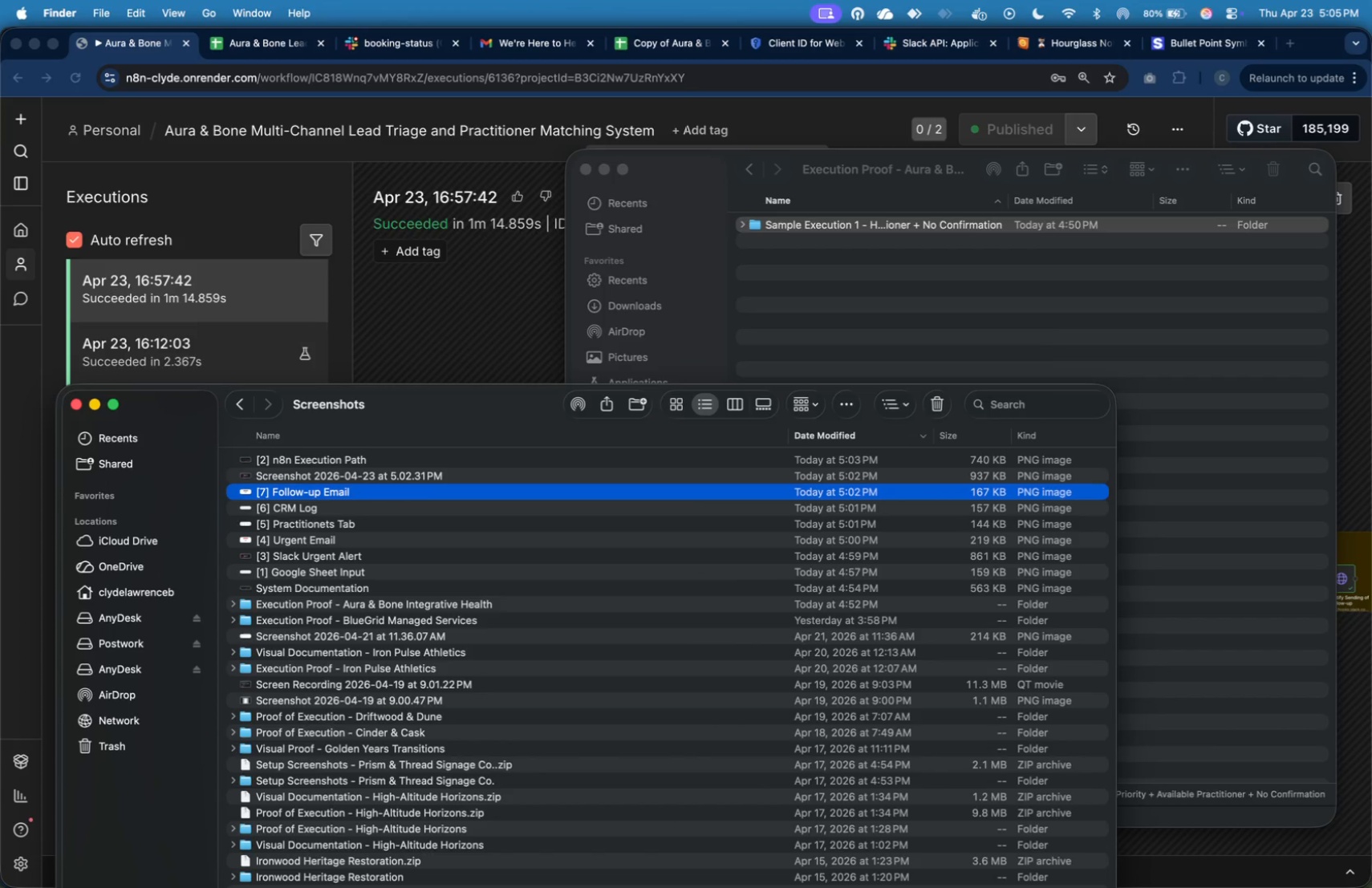 
 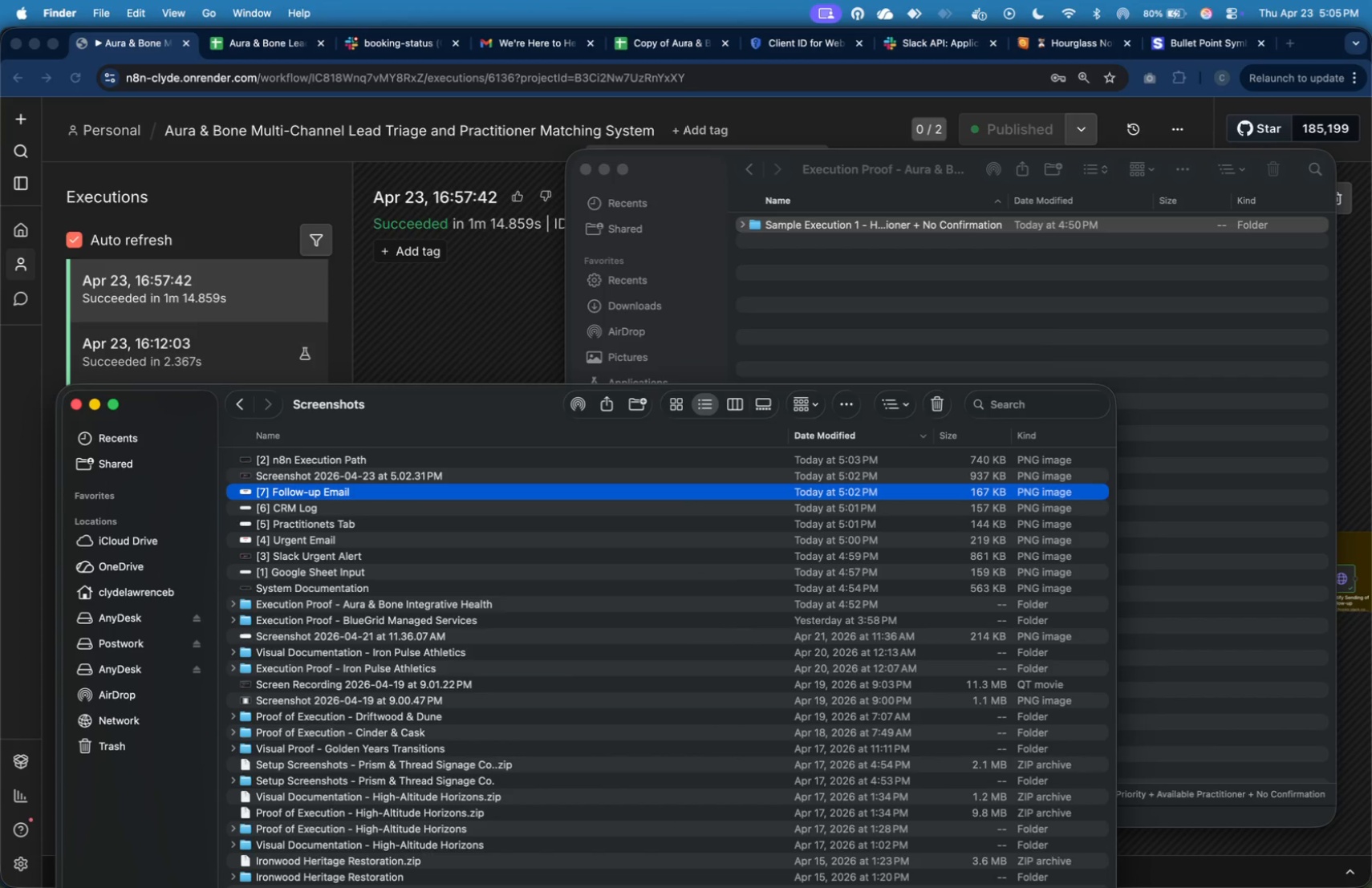 
key(Enter)
 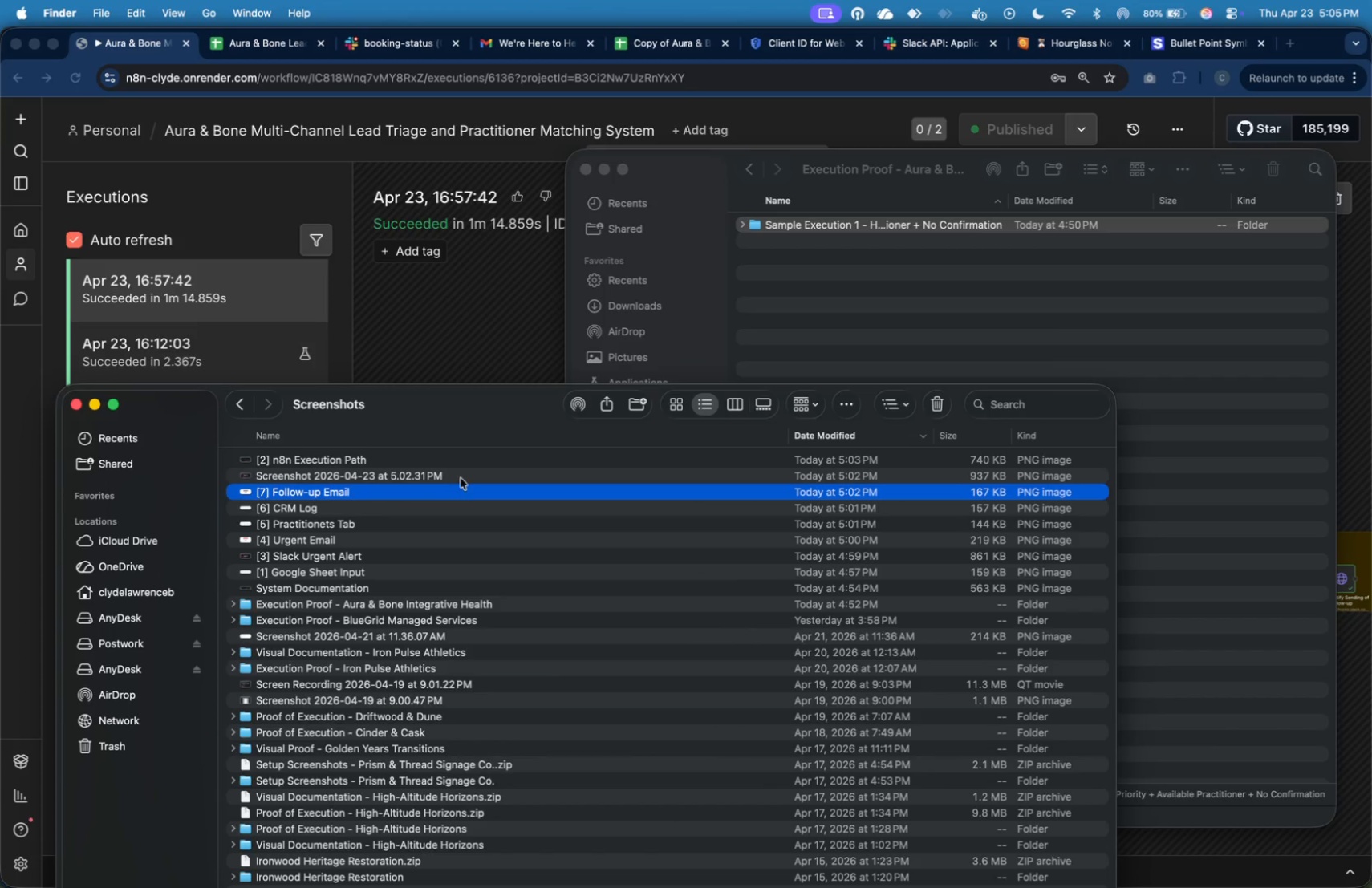 
left_click([462, 475])
 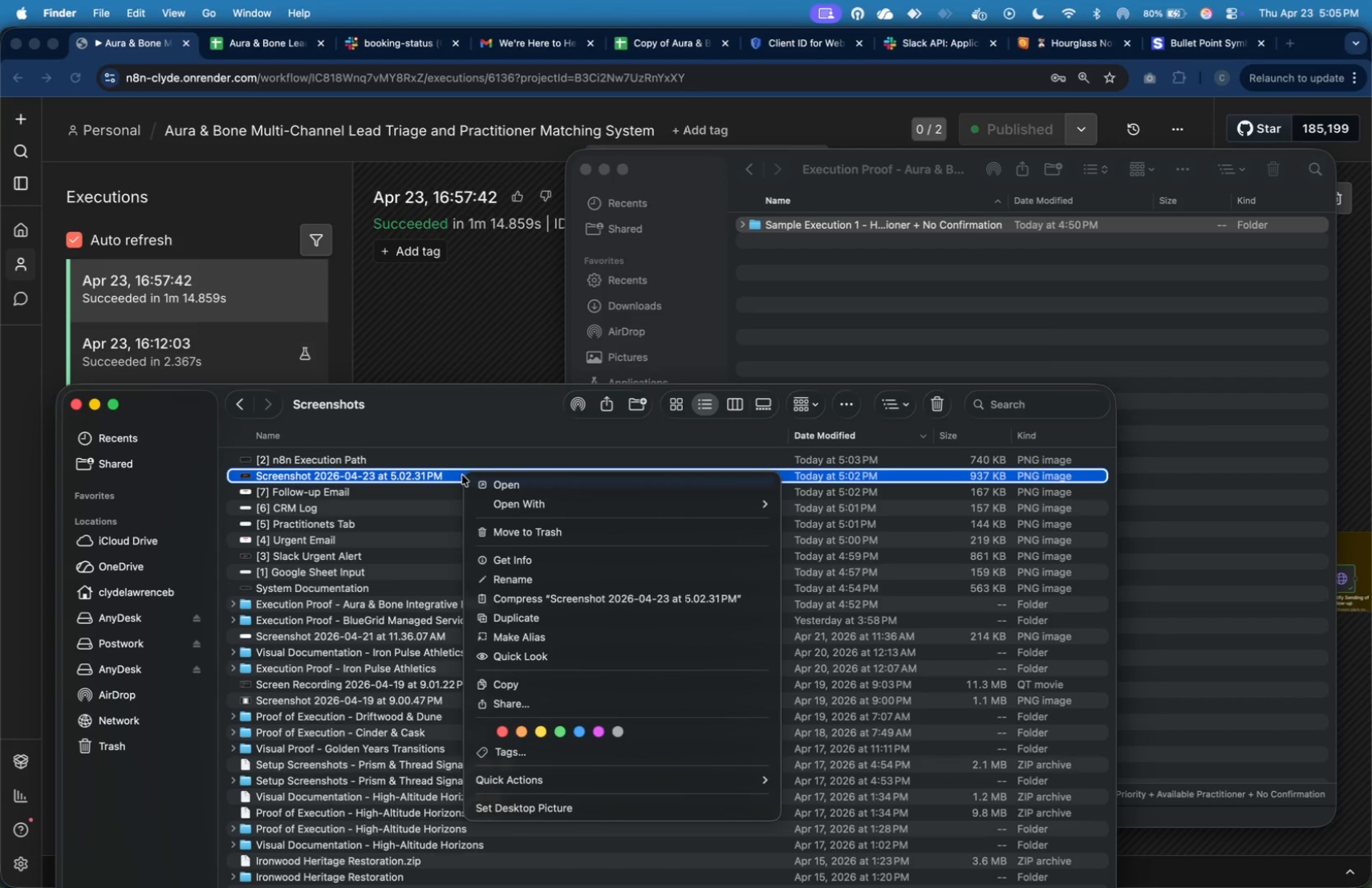 
right_click([462, 475])
 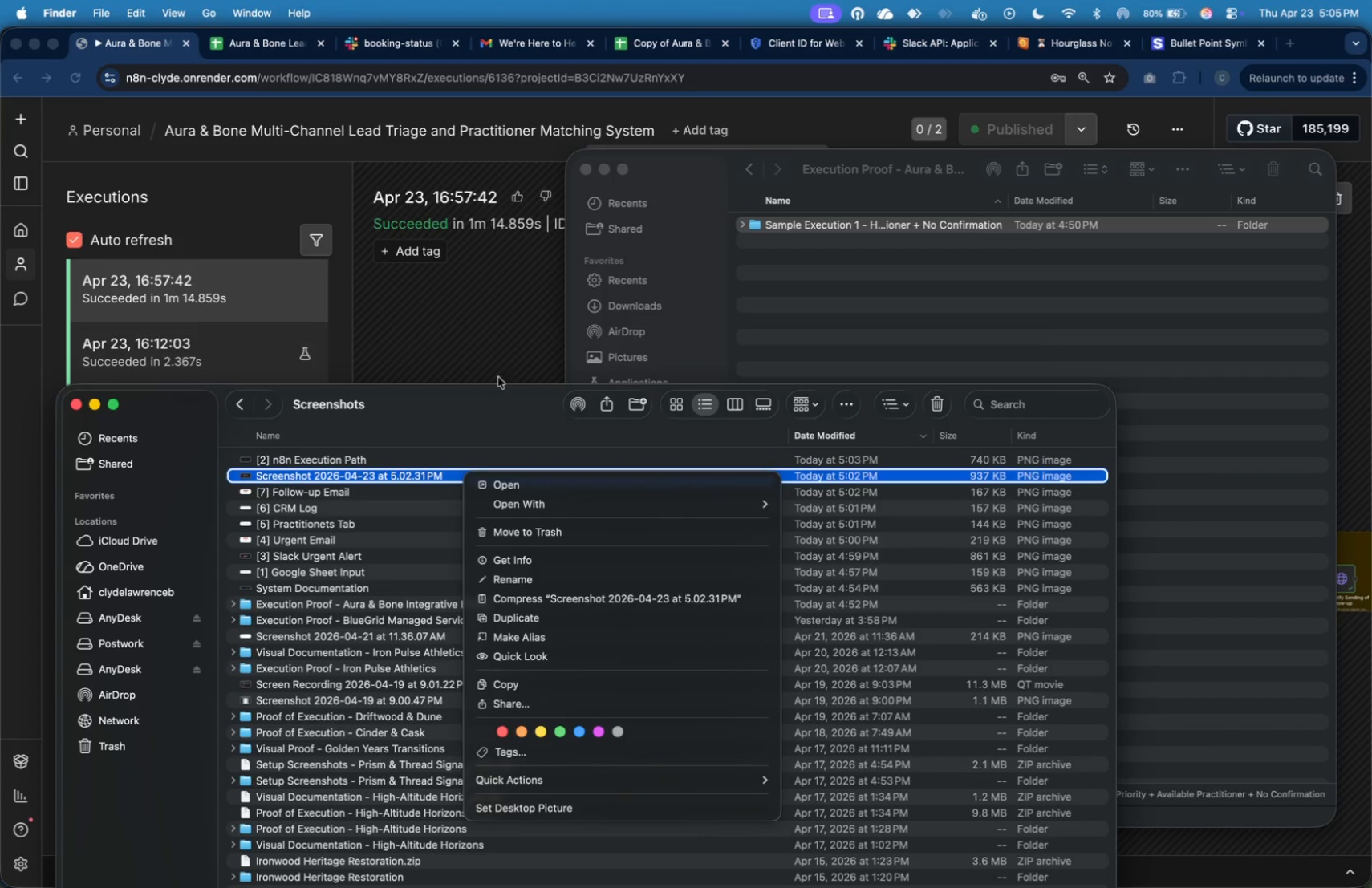 
left_click([500, 371])
 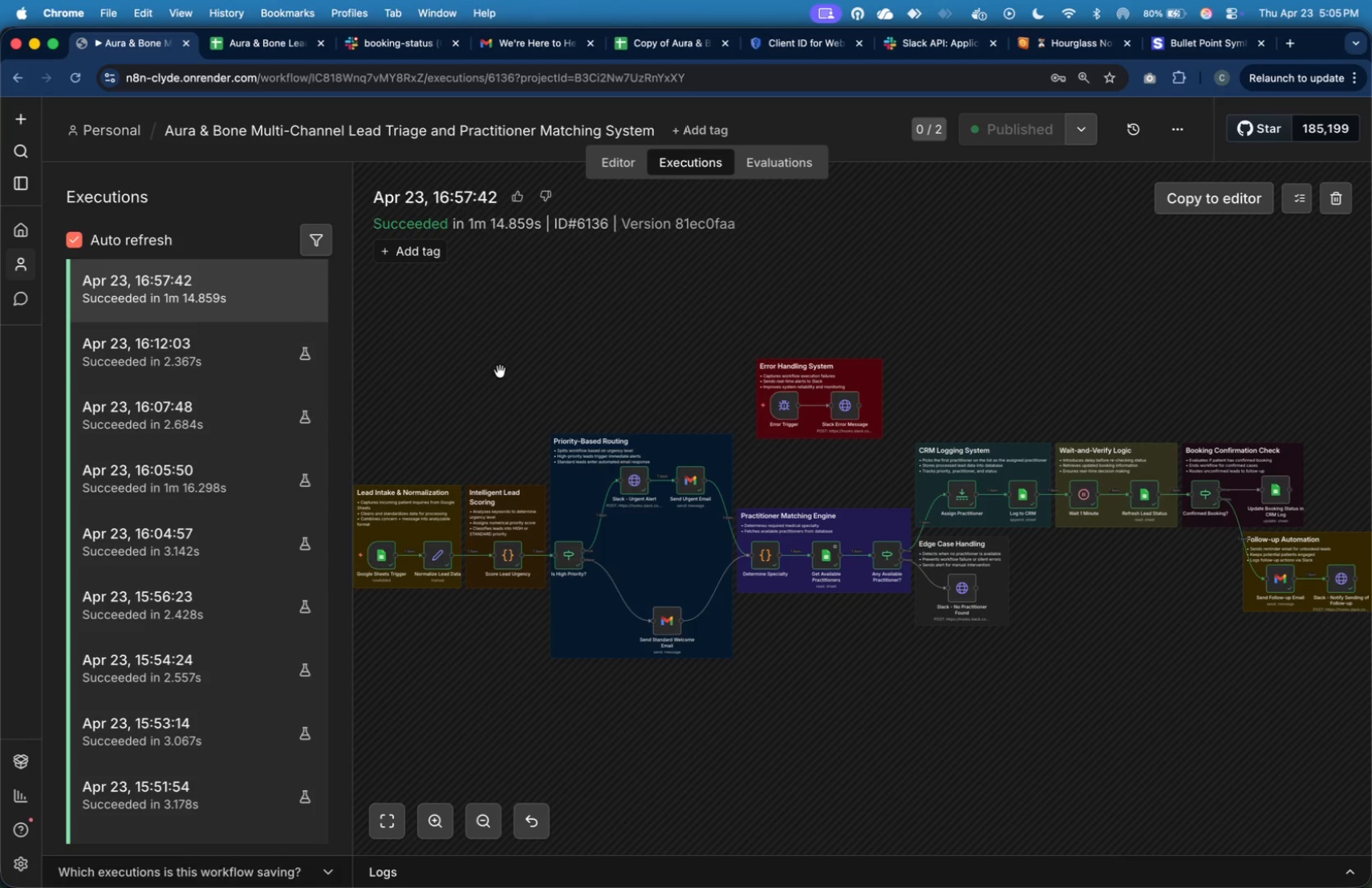 
key(Meta+CommandLeft)
 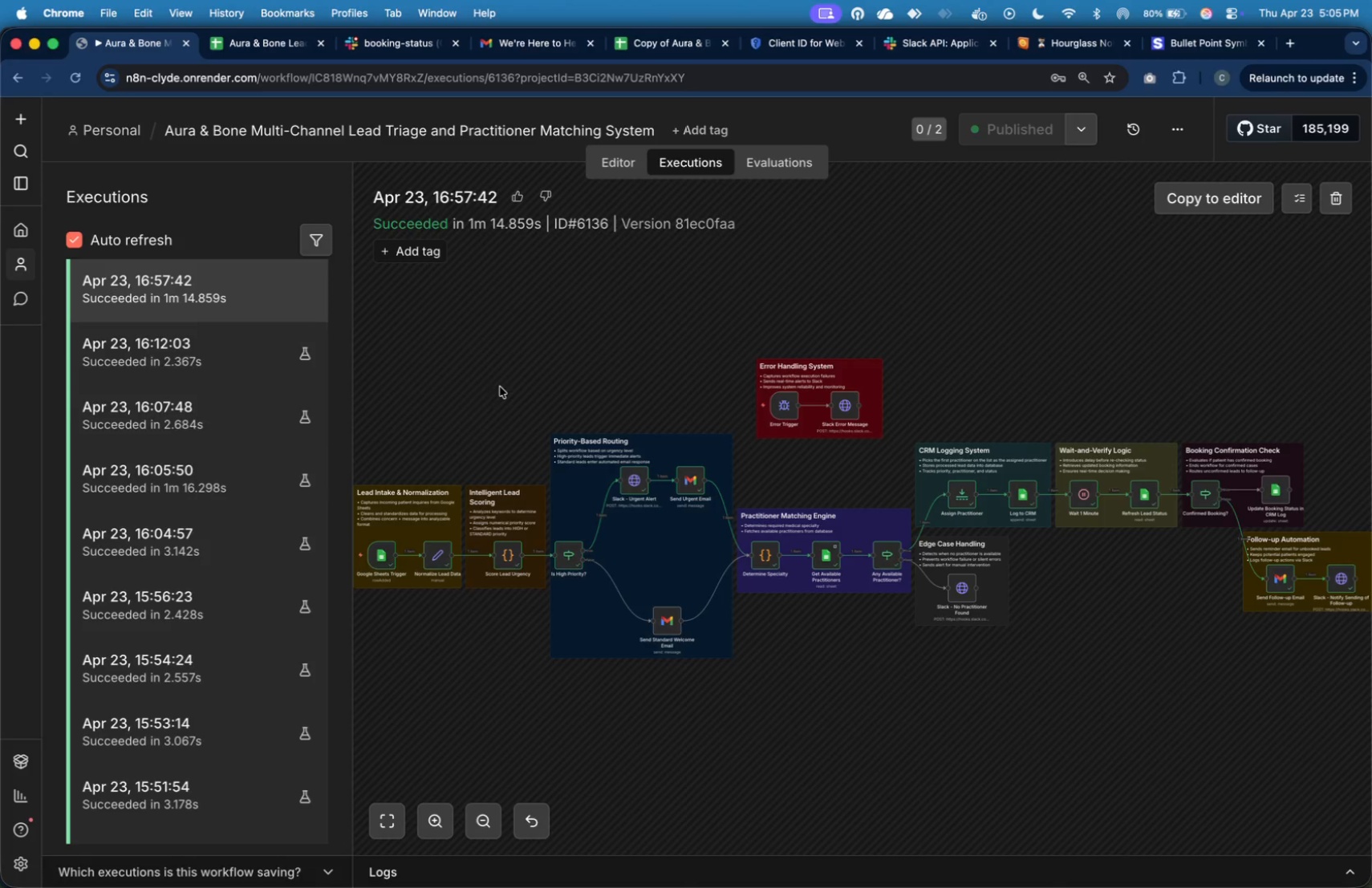 
key(Meta+Tab)
 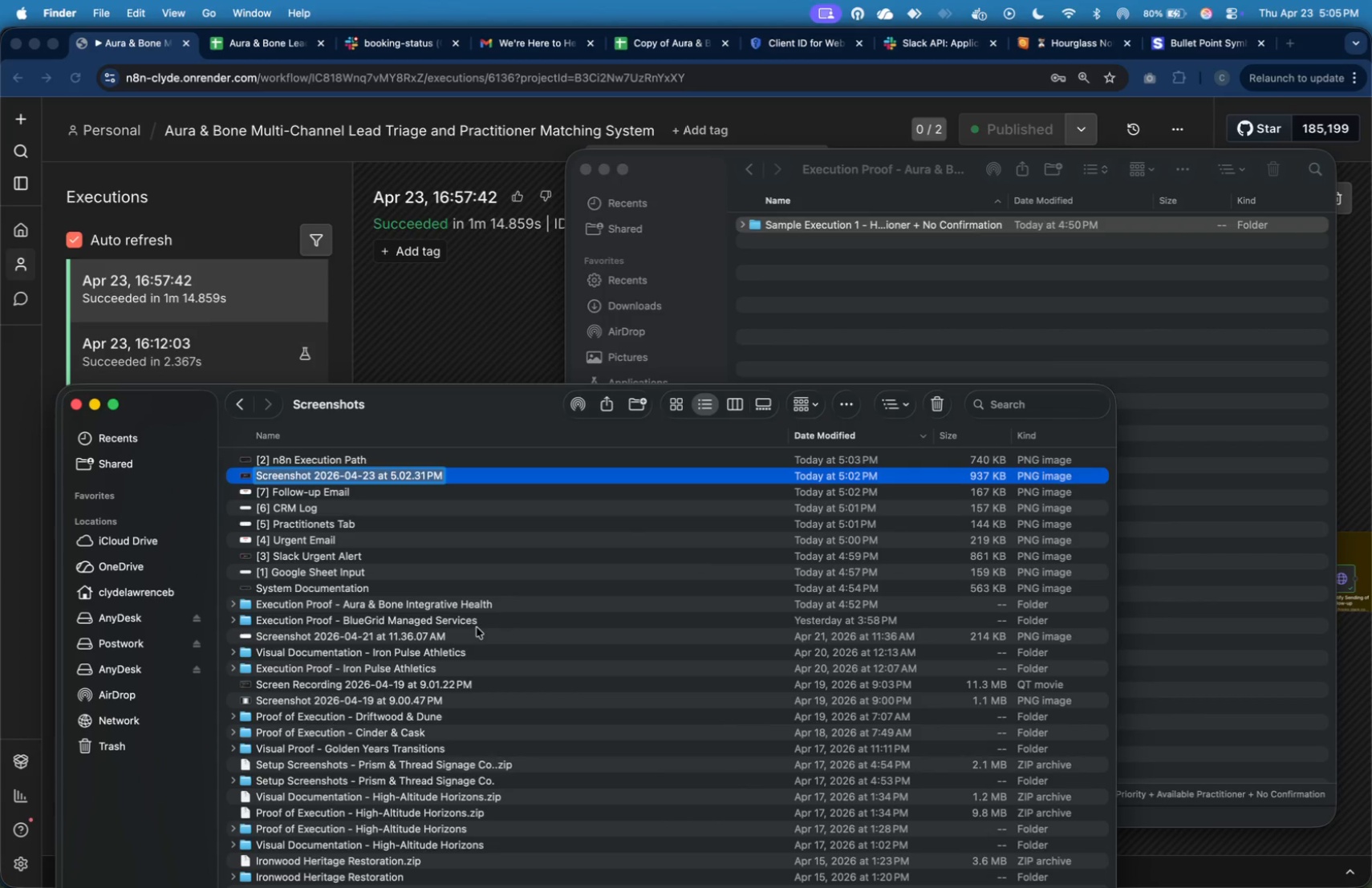 
wait(5.03)
 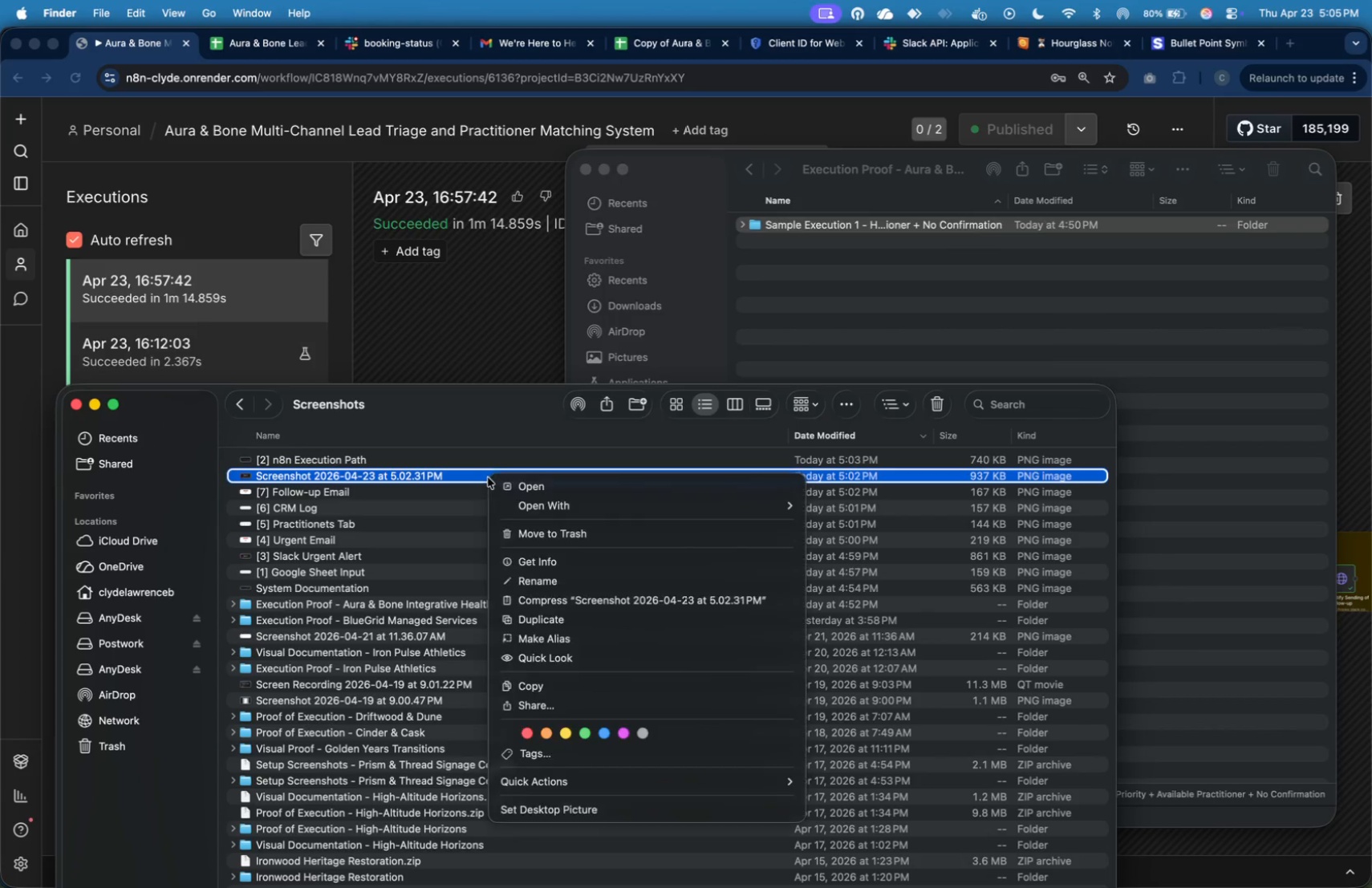 
type([8] Slack Follow-up Log)
 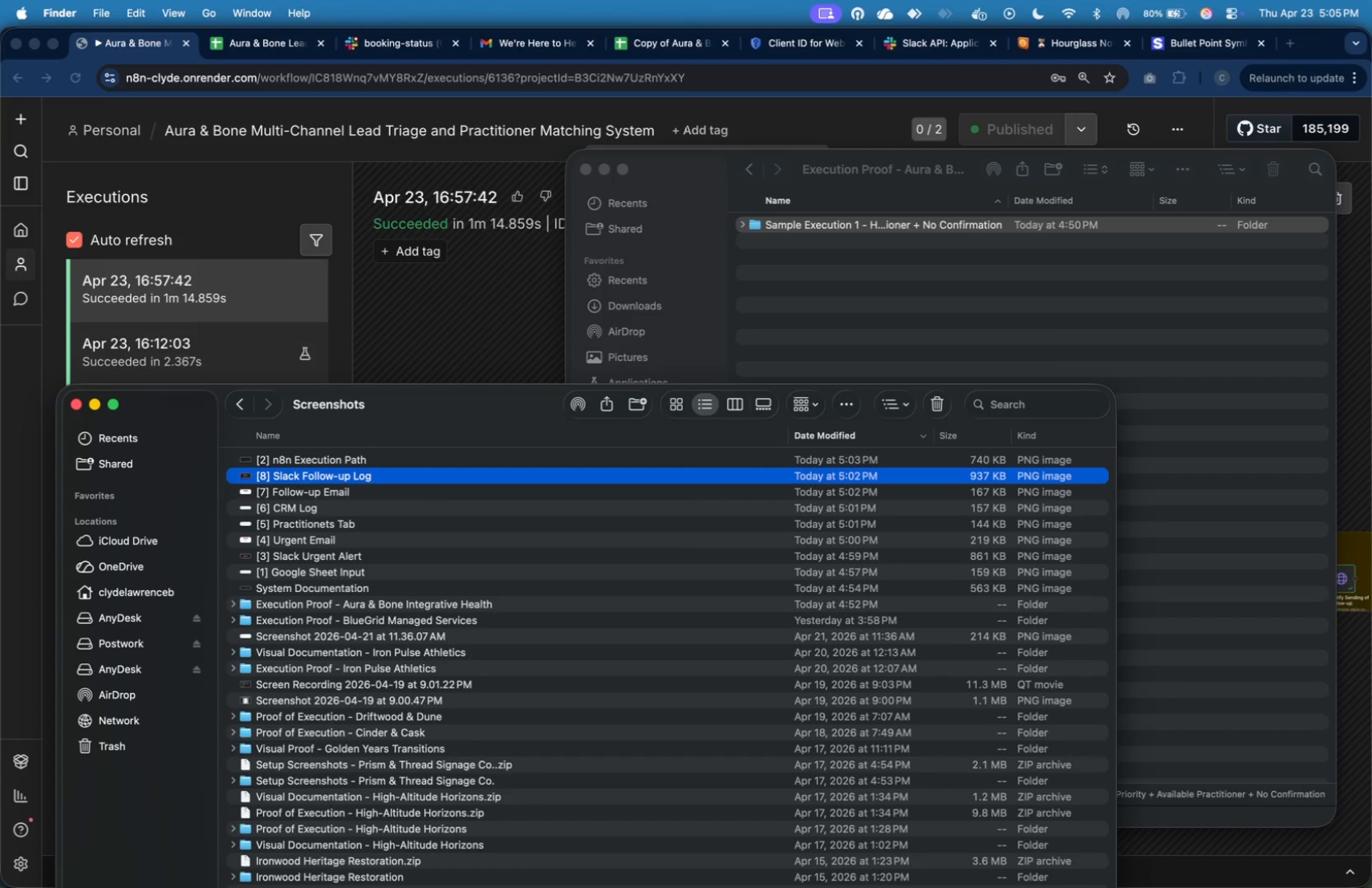 
 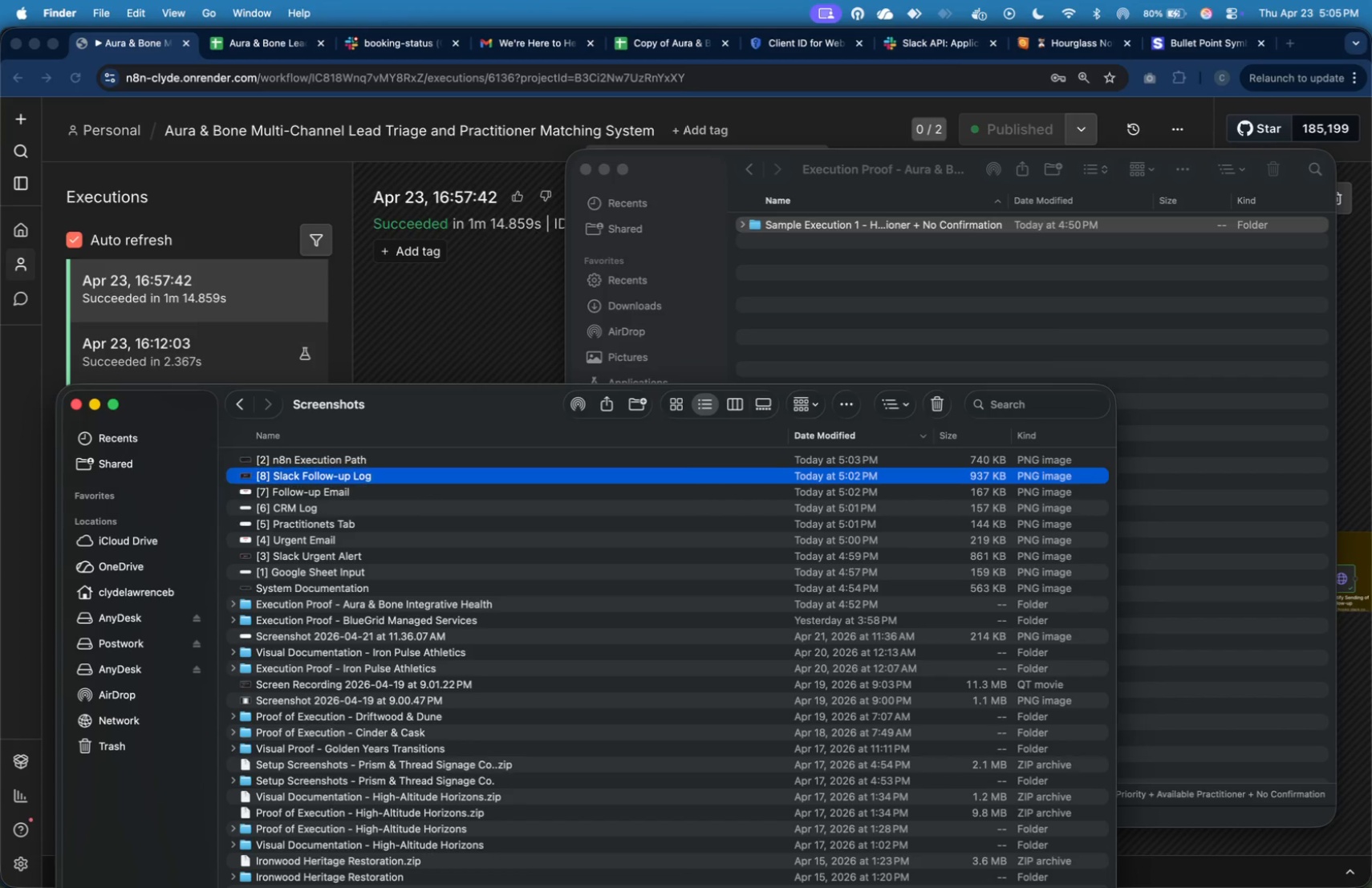 
key(Enter)
 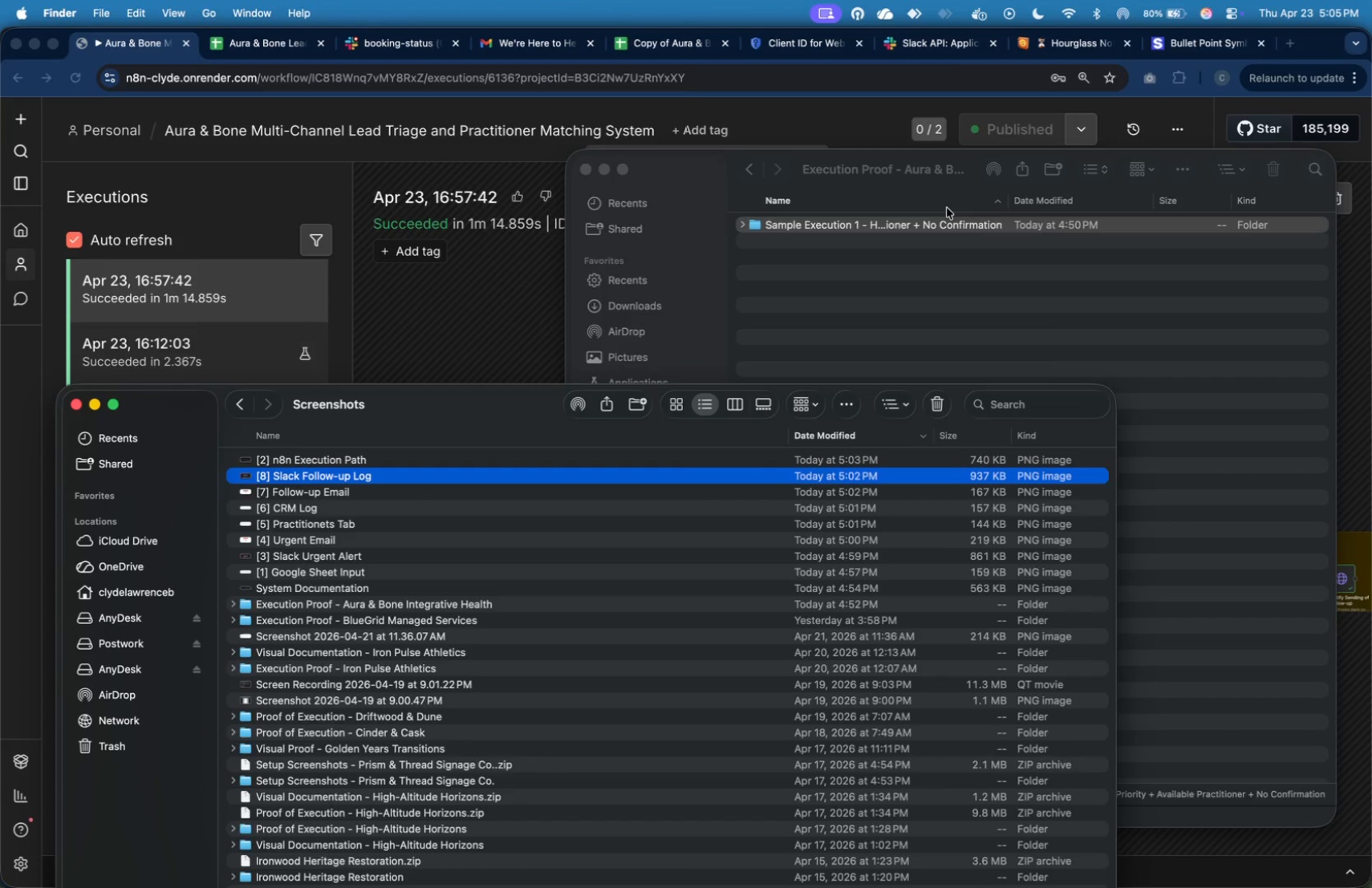 
left_click([952, 226])
 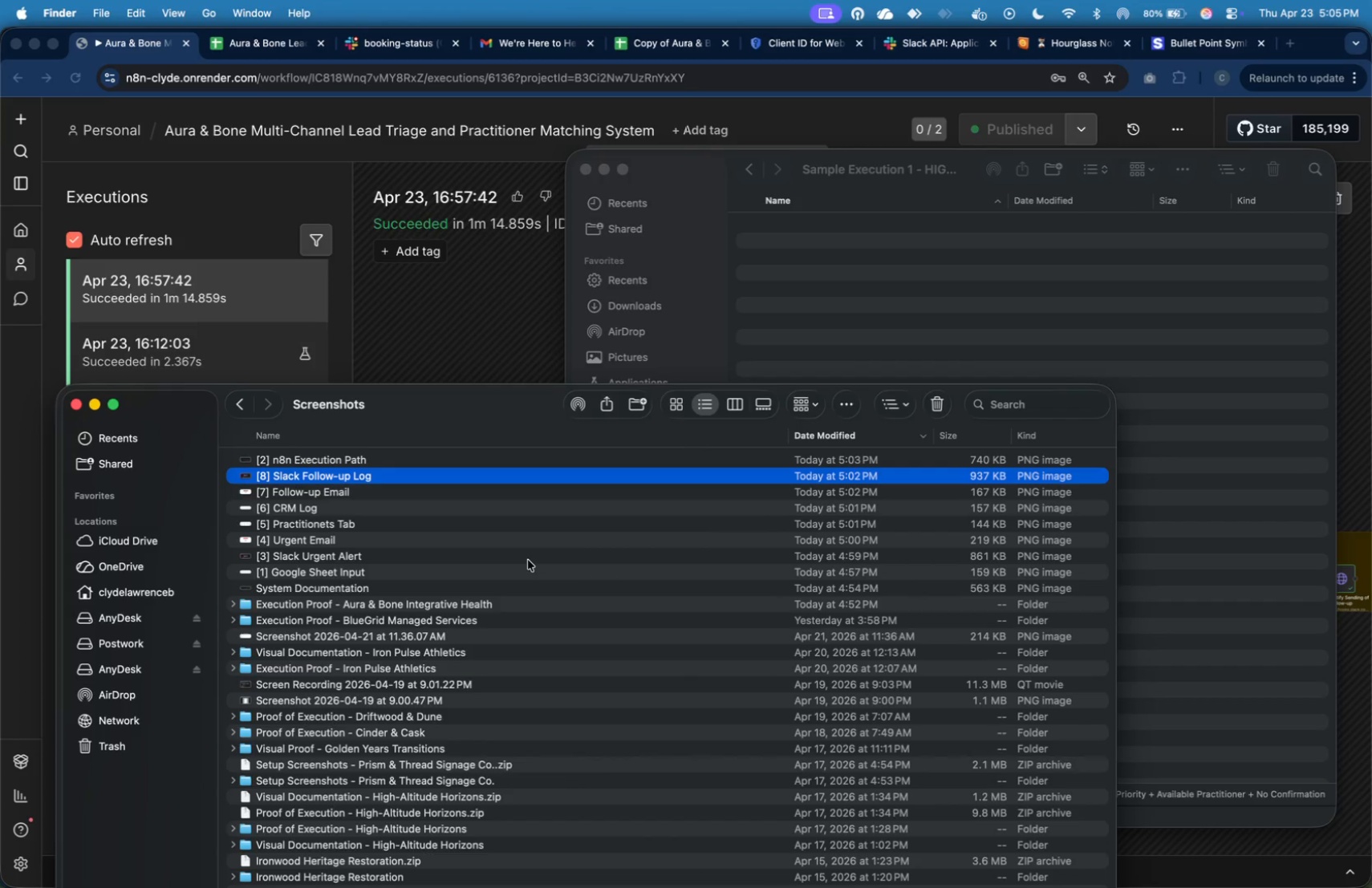 
hold_key(key=ArrowUp, duration=0.91)
 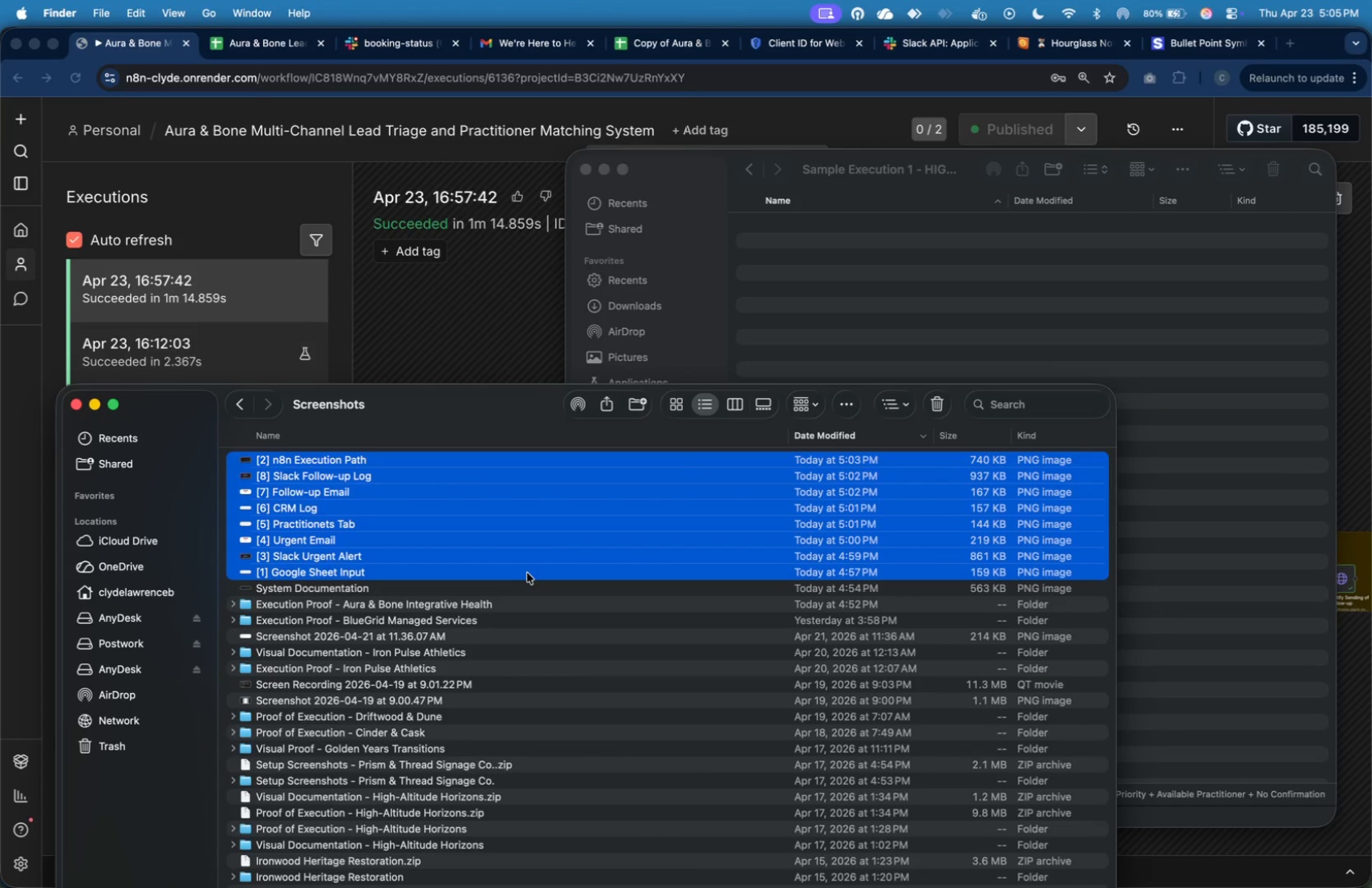 
key(Shift+ArrowUp)
 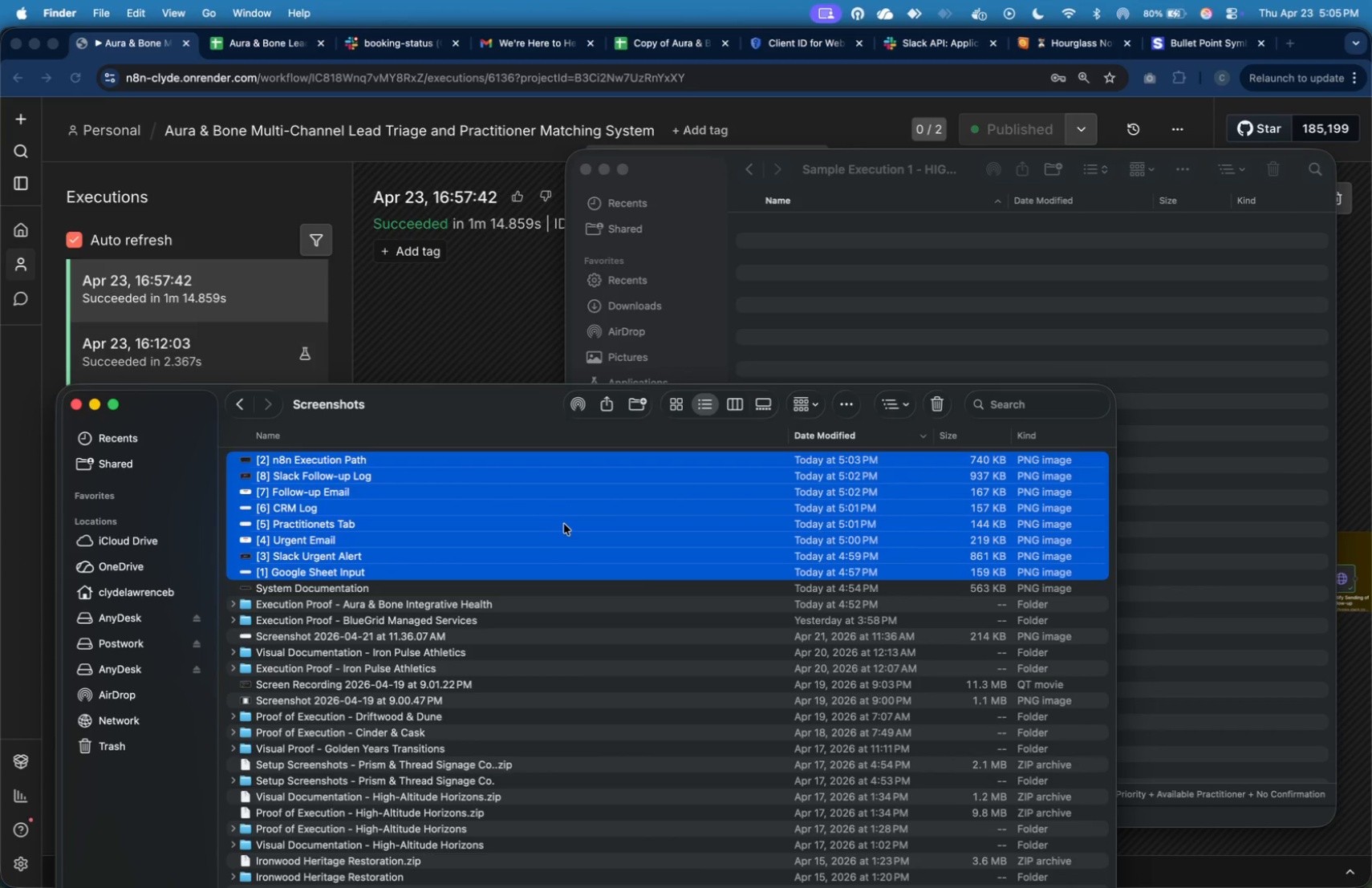 
left_click_drag(start_coordinate=[566, 525], to_coordinate=[909, 319])
 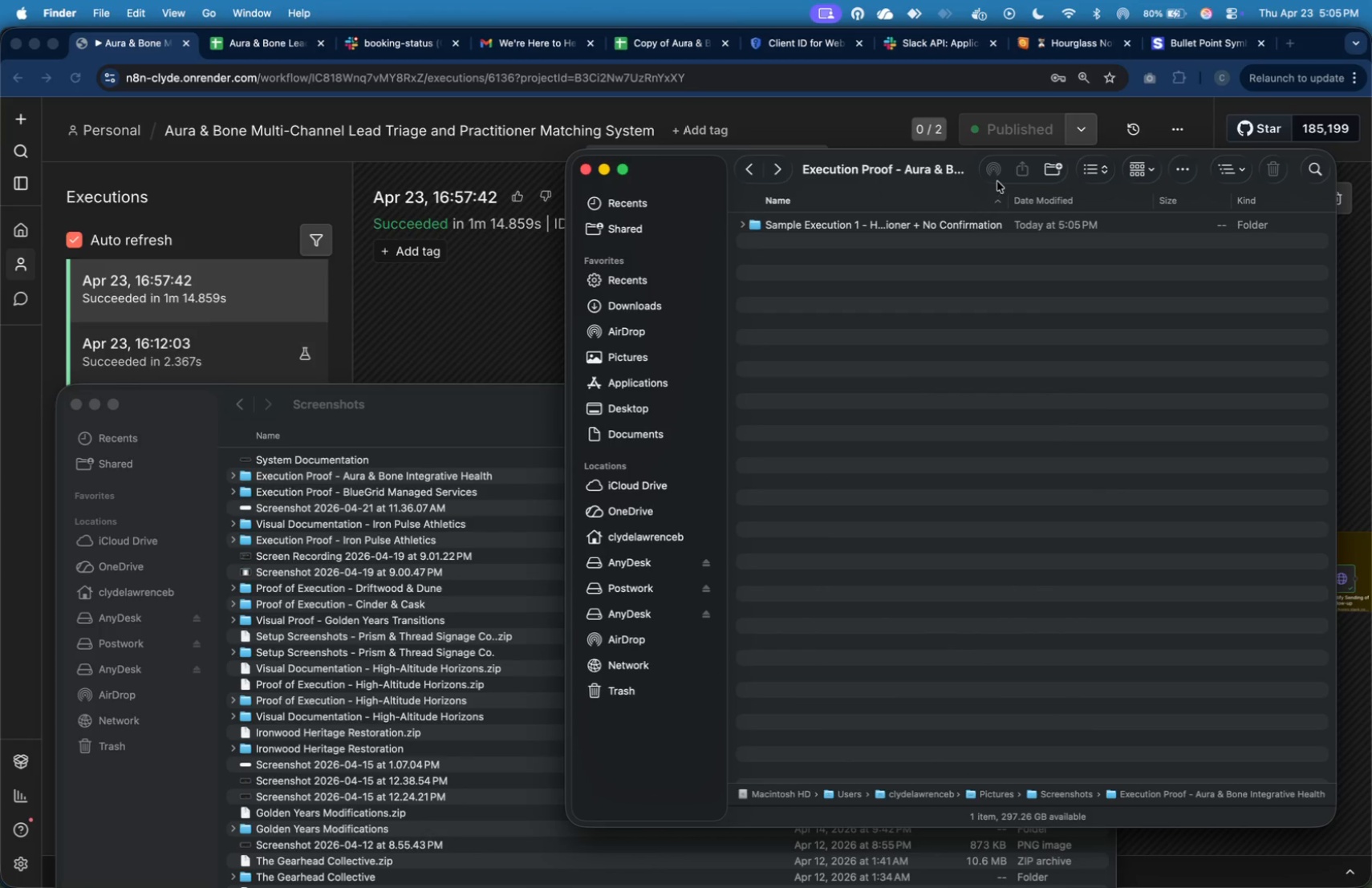 
mouse_move([1037, 188])
 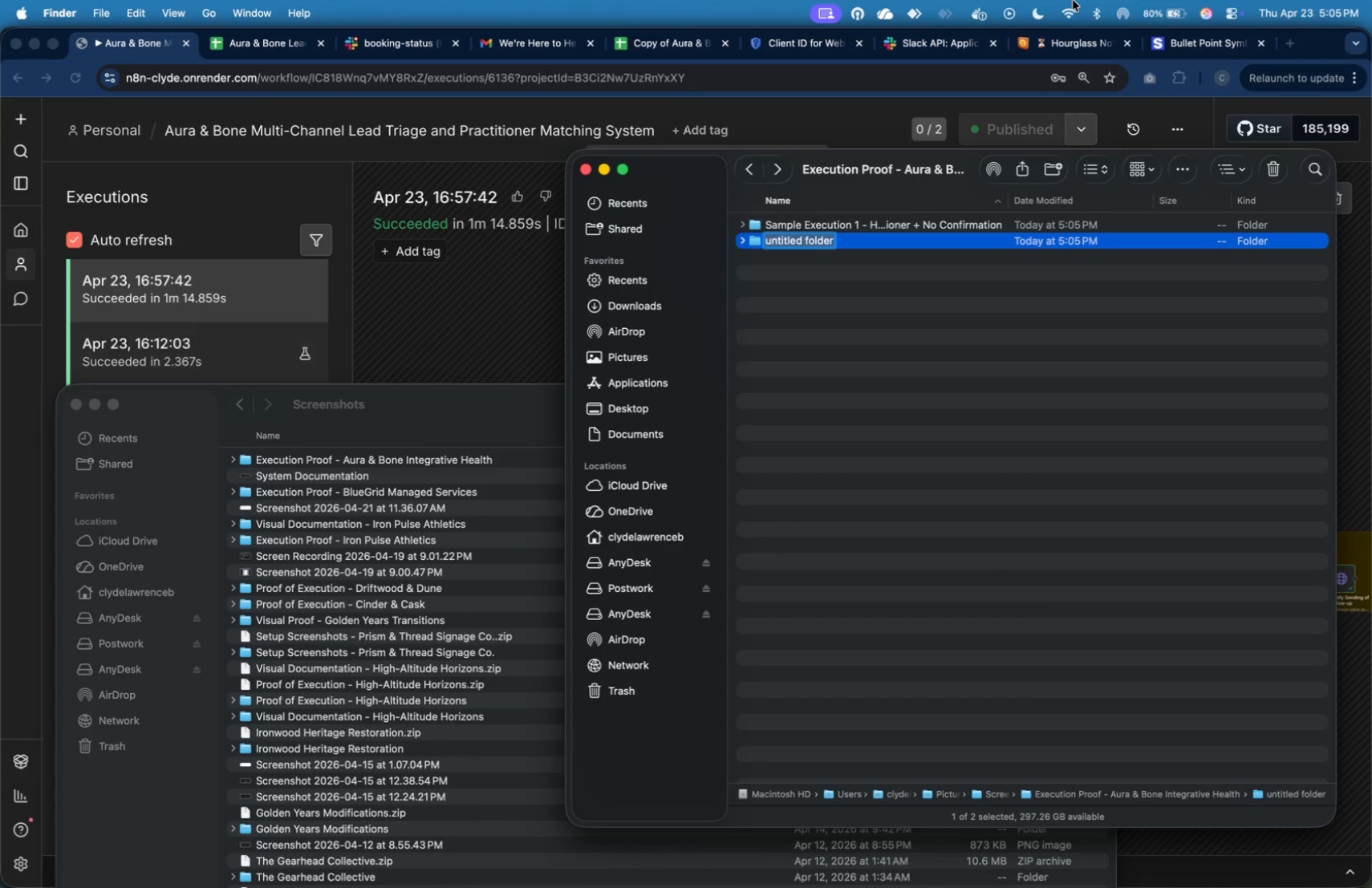 
wait(25.8)
 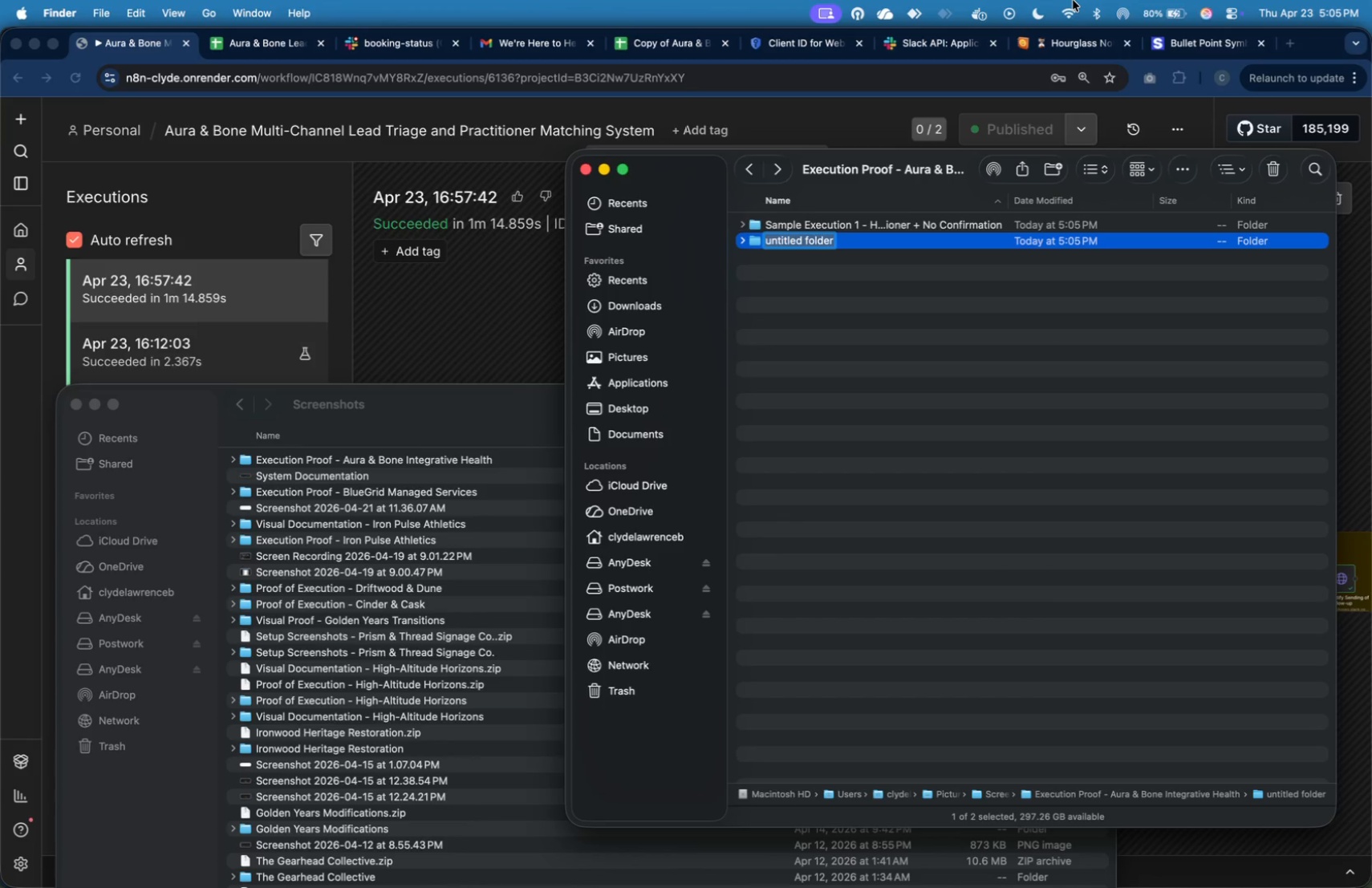 
left_click_drag(start_coordinate=[566, 324], to_coordinate=[396, 383])
 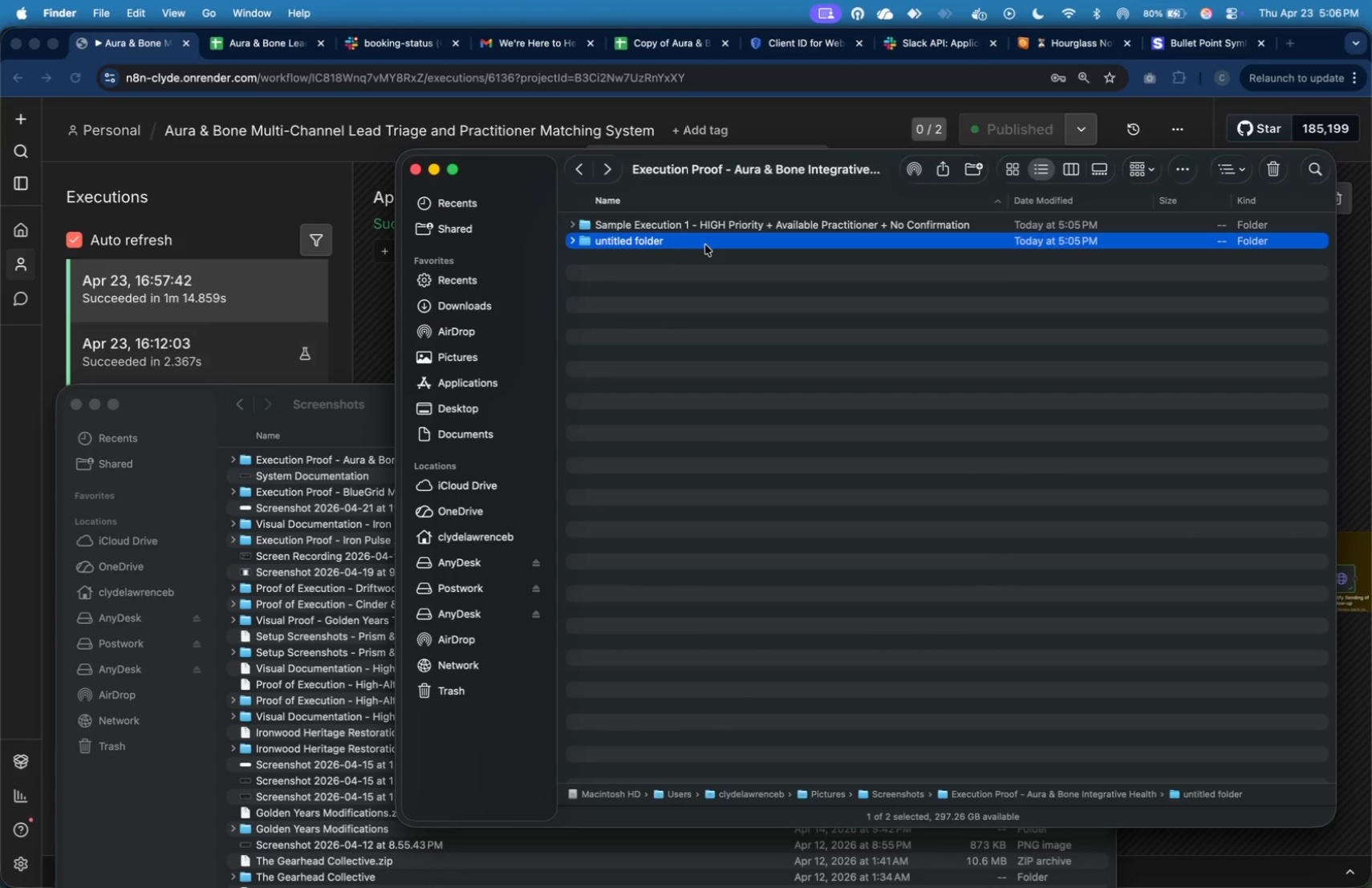 
right_click([706, 244])
 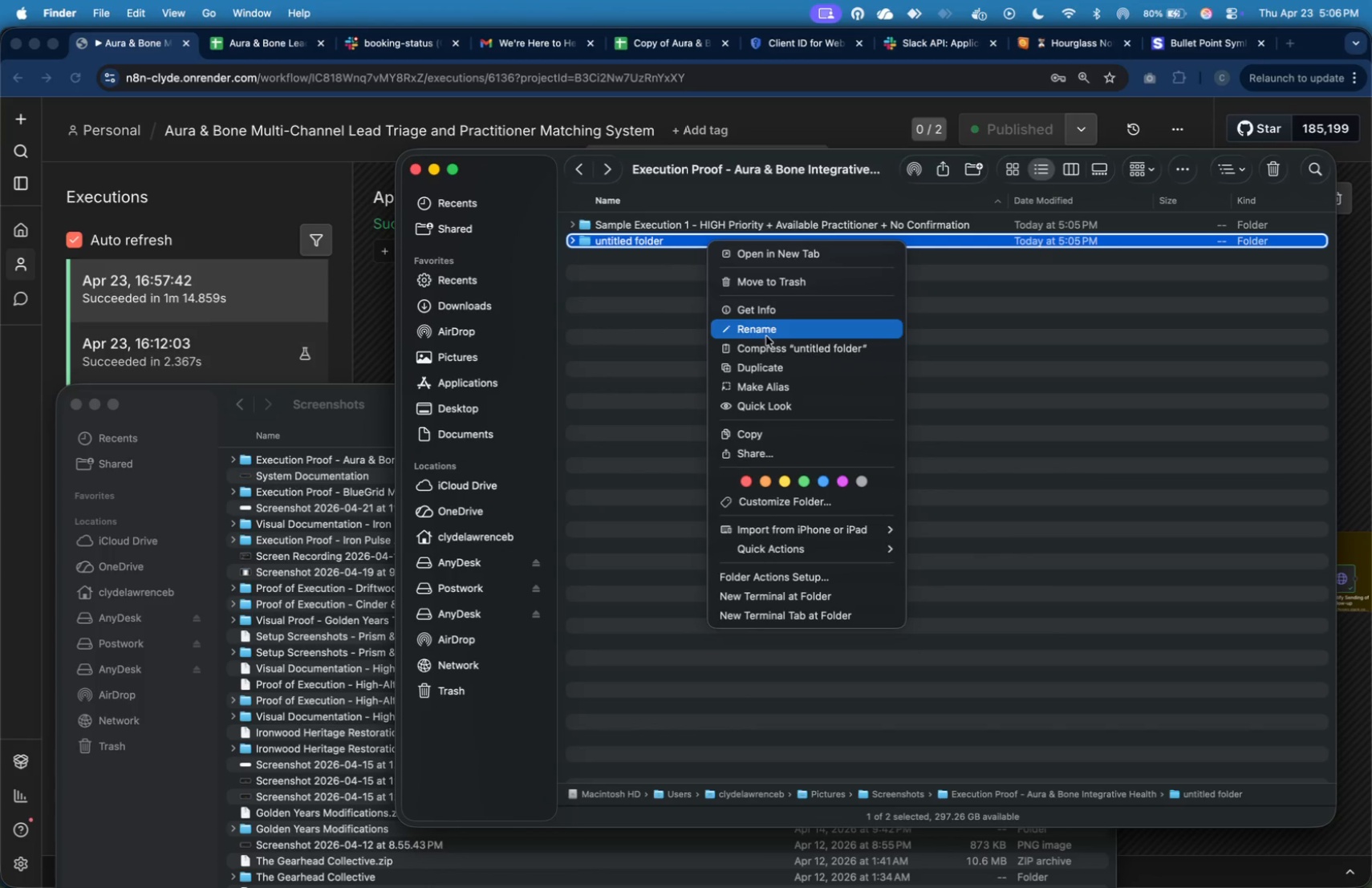 
left_click([766, 336])
 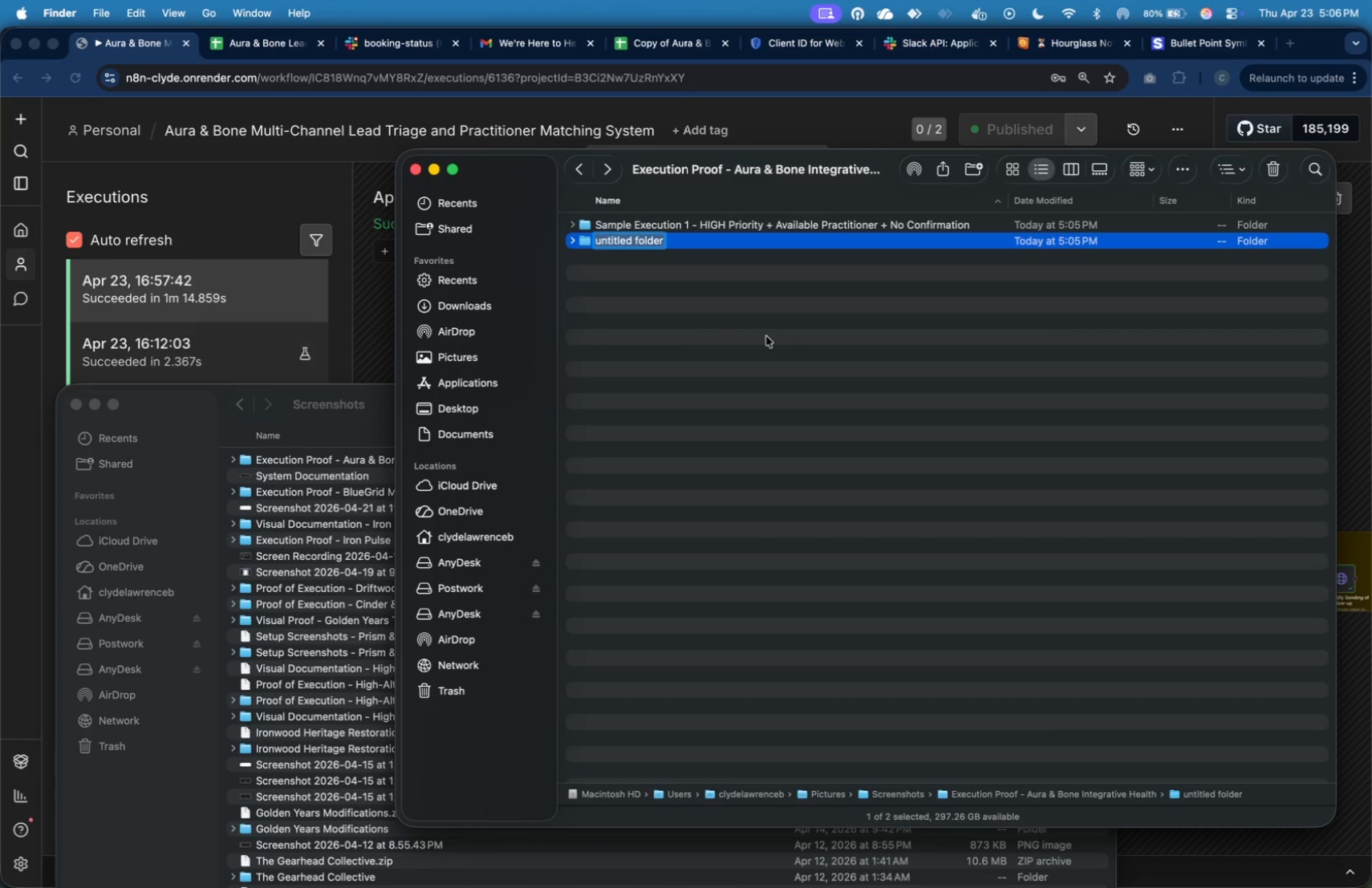 
wait(9.17)
 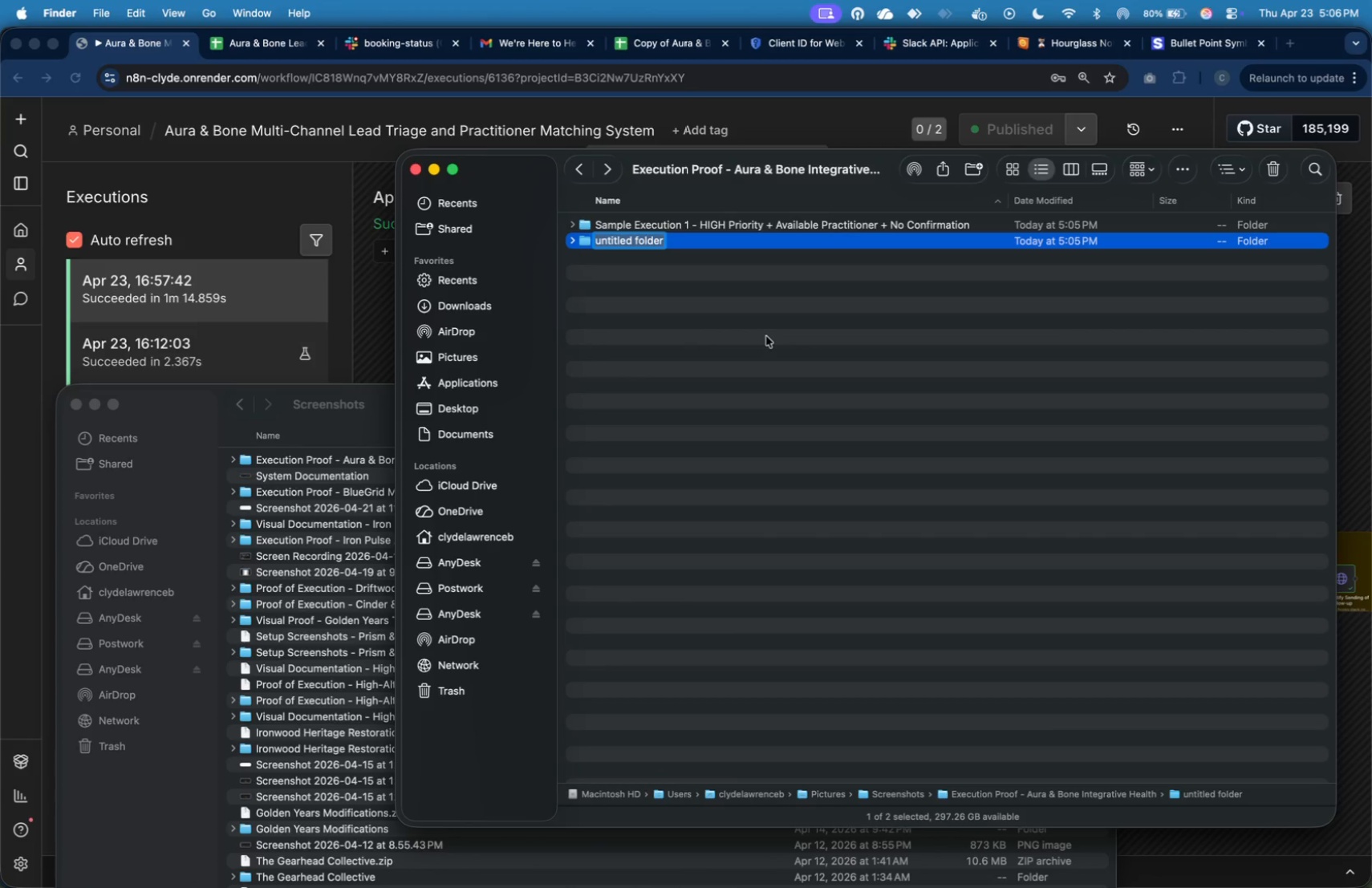 
type(Sample Execution 2 - STANDARD Priority + Aav)
key(Backspace)
key(Backspace)
type(vailane )
key(Backspace)
key(Backspace)
key(Backspace)
type(ble Practitioner + No F)
key(Backspace)
type(Confirmation)
 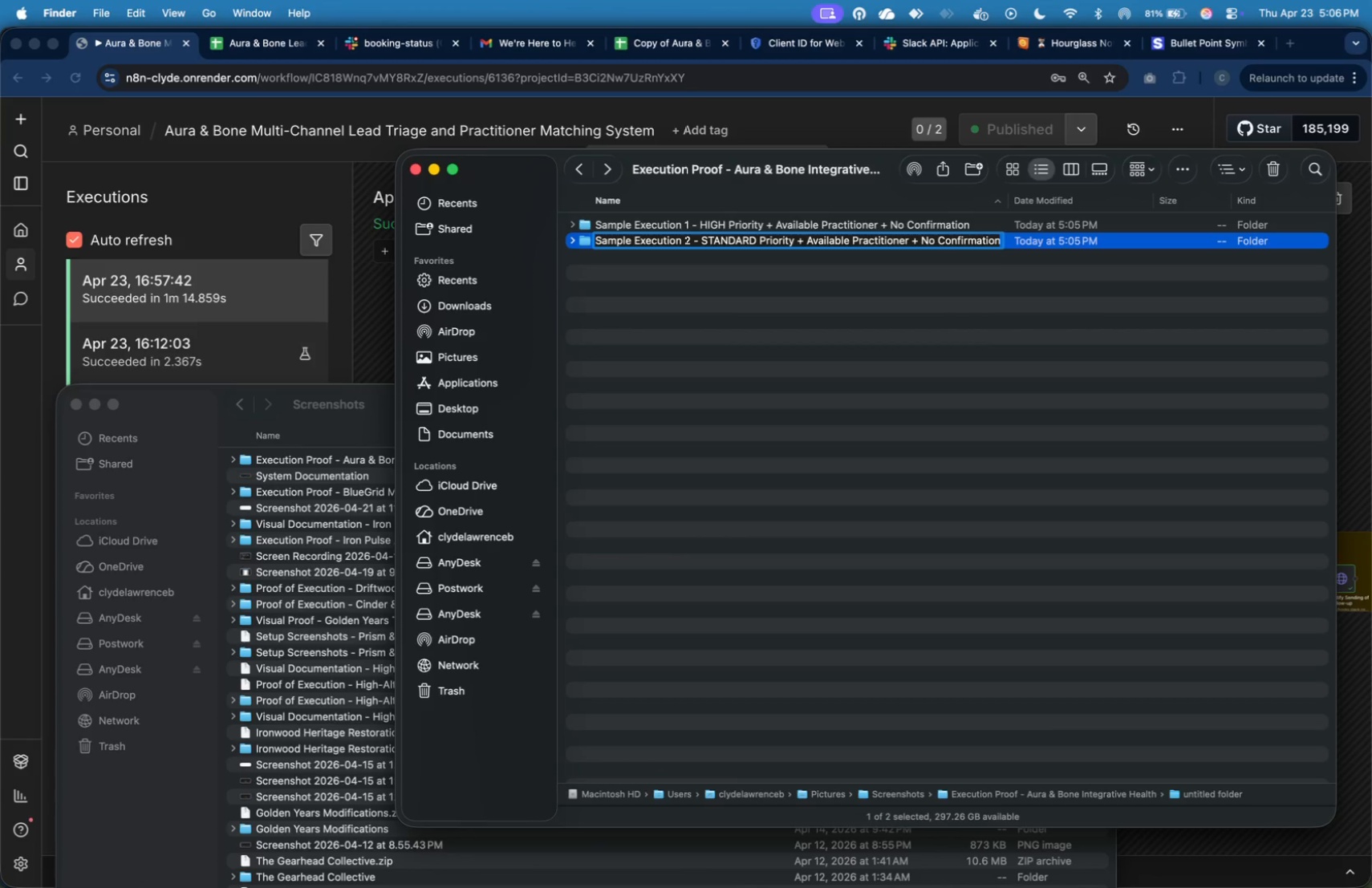 
 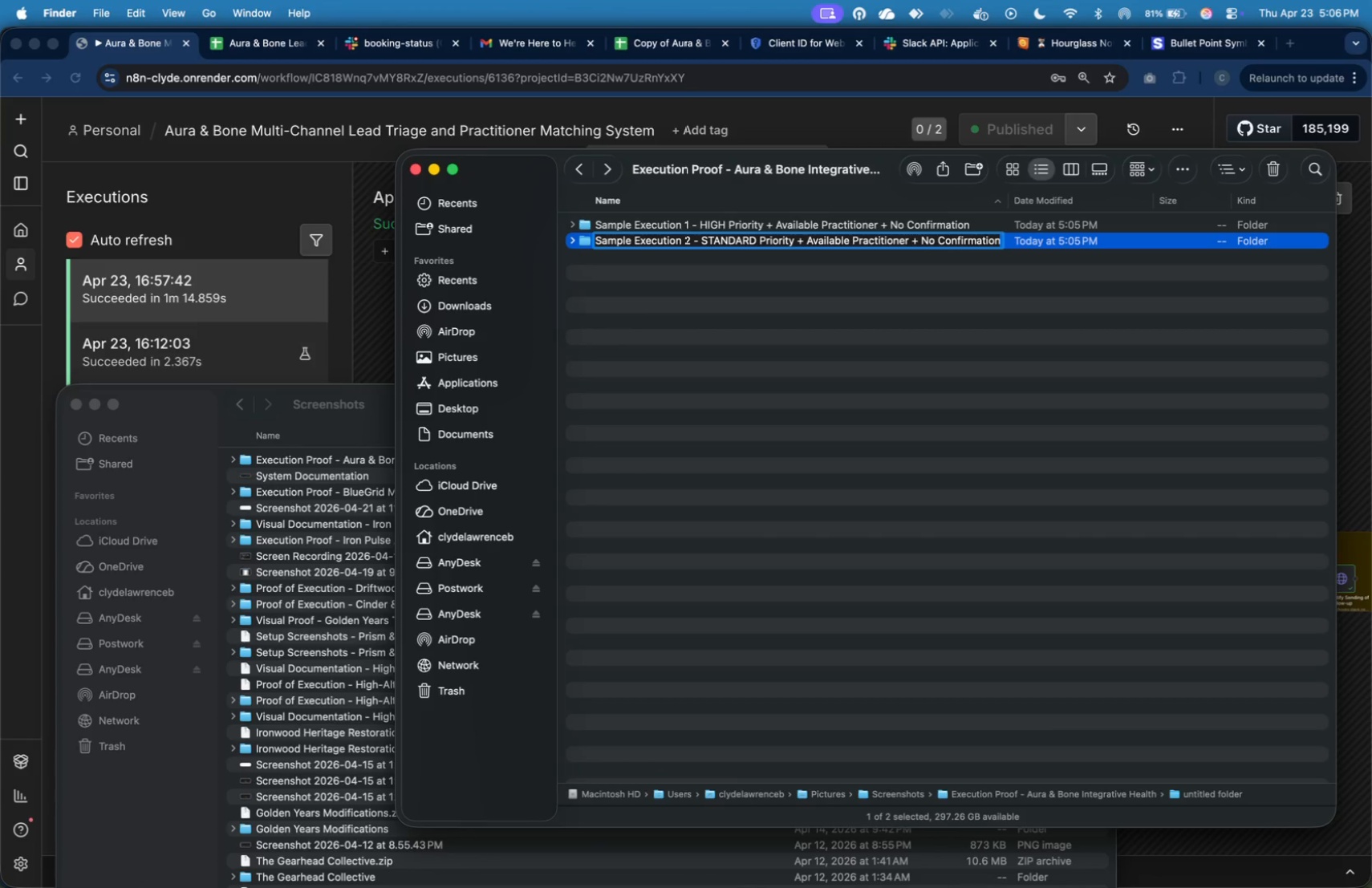 
key(Enter)
 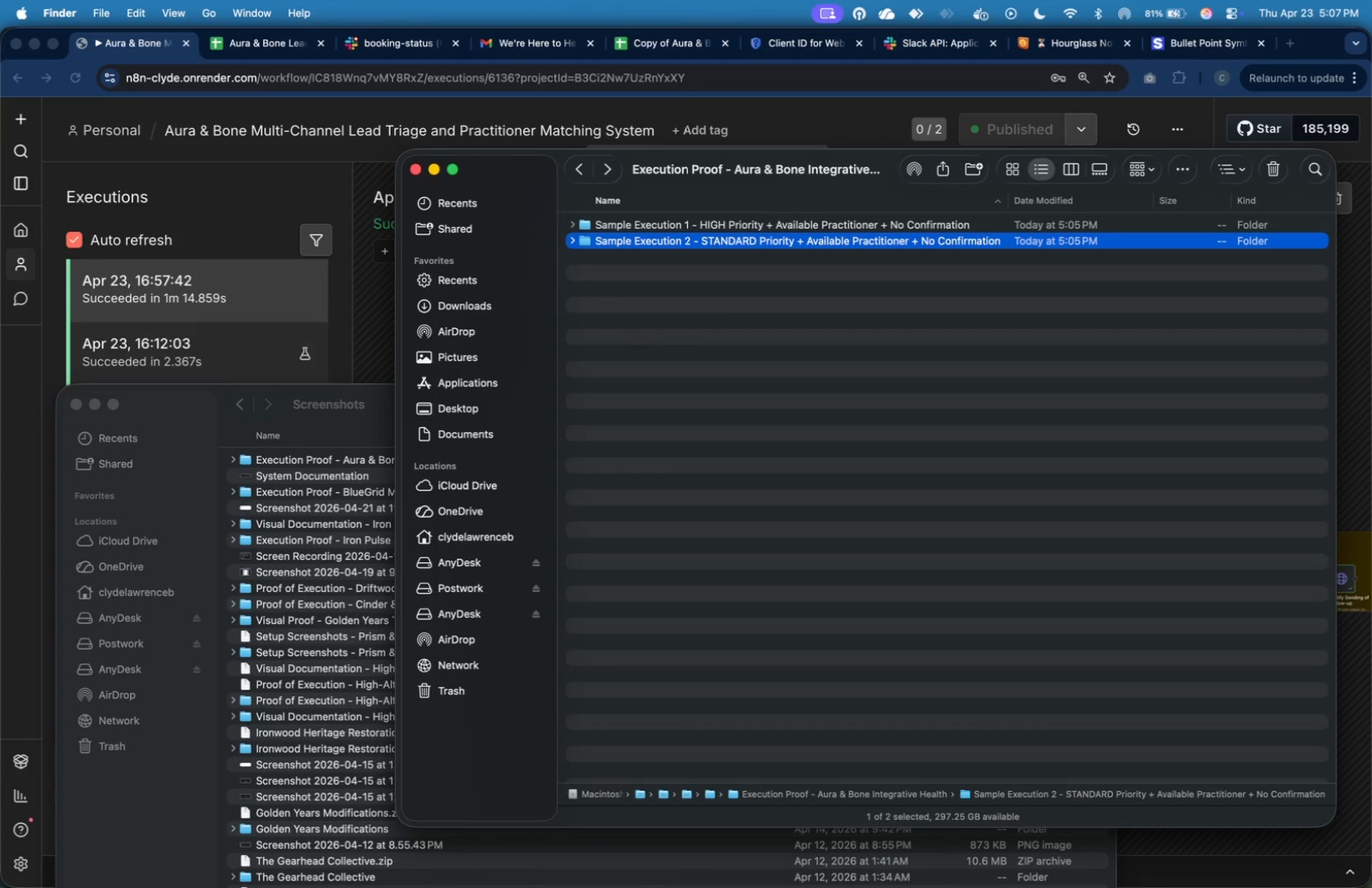 
wait(29.0)
 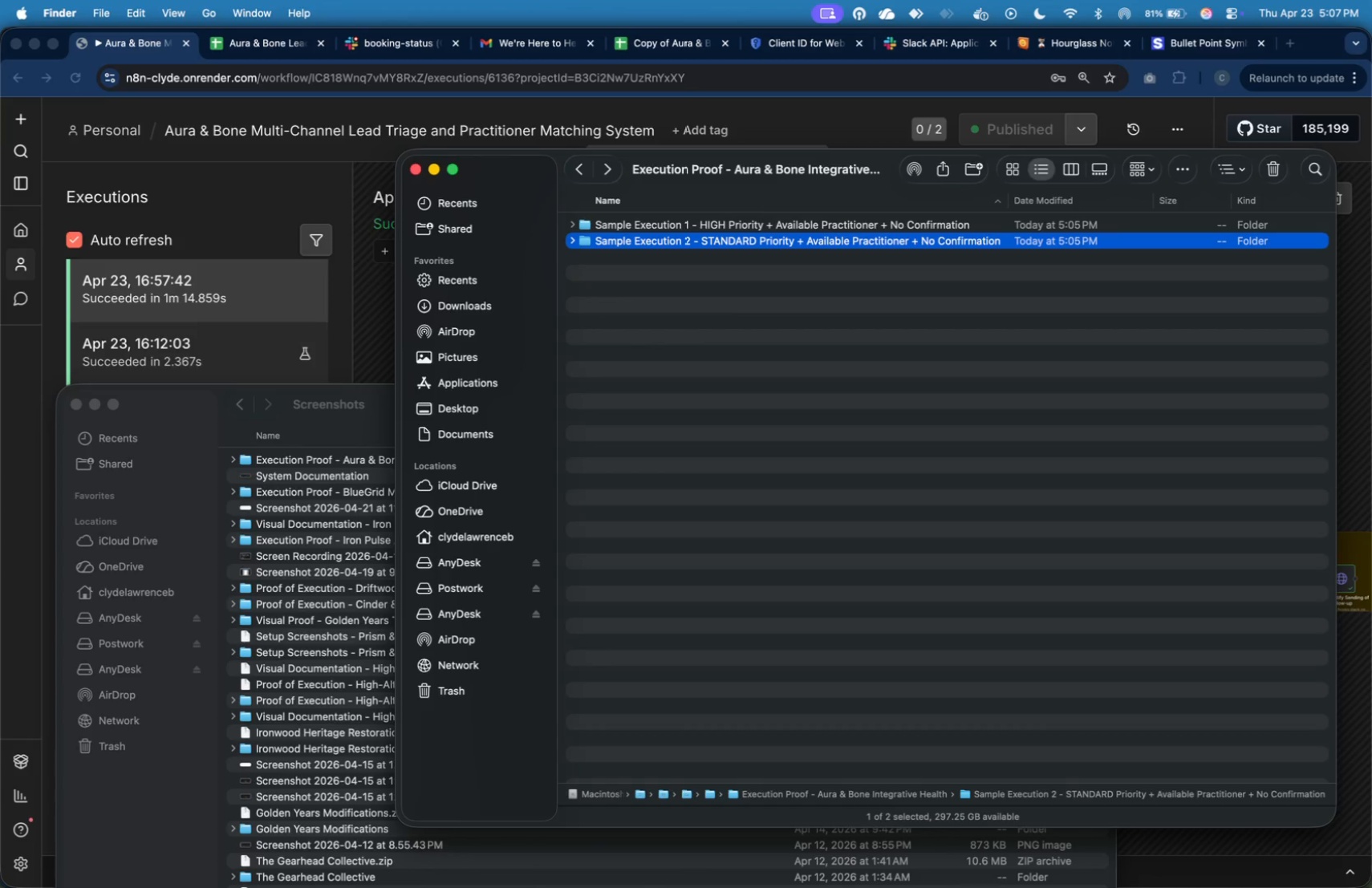 
left_click([344, 426])
 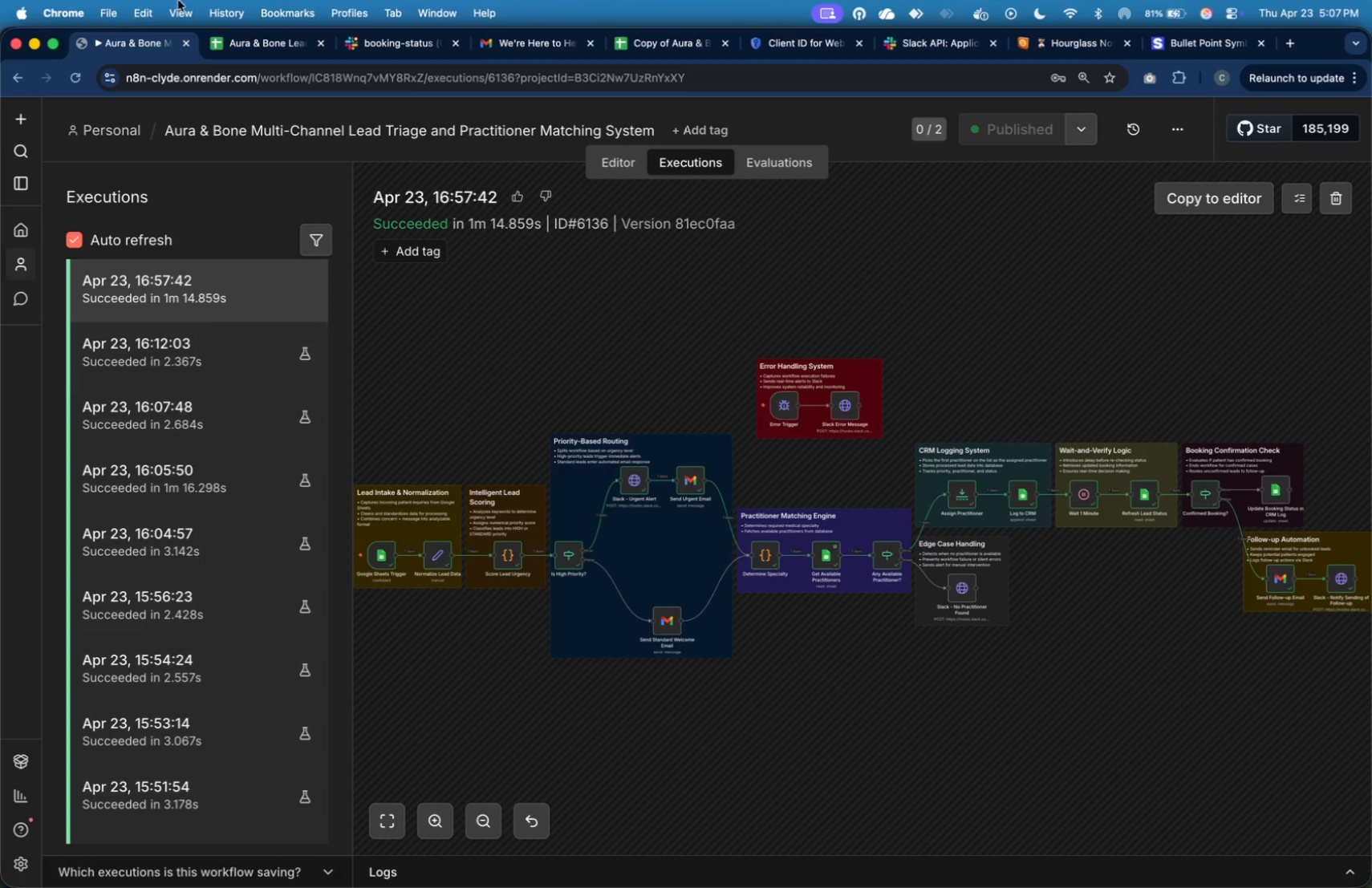 
wait(5.44)
 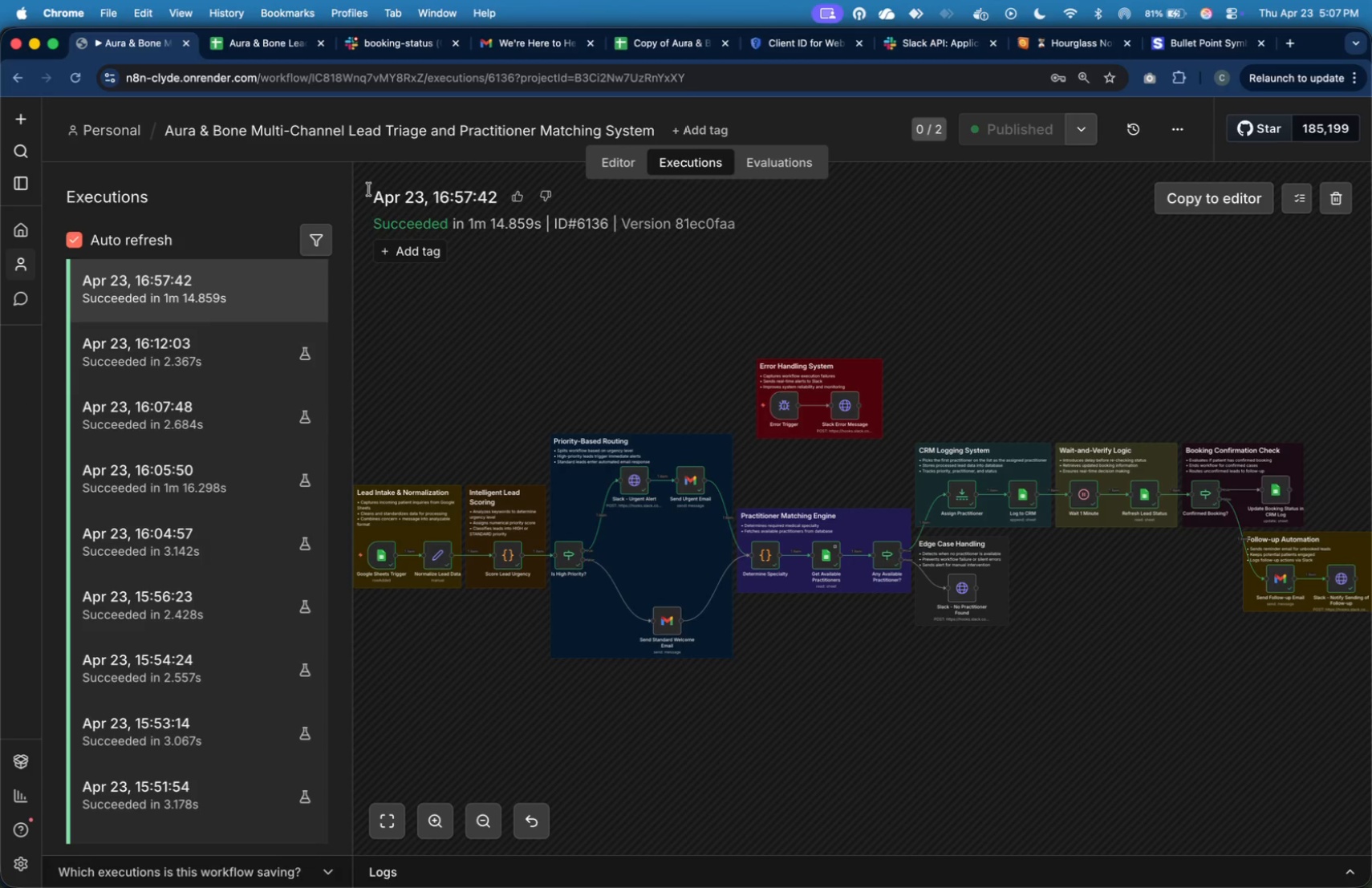 
left_click([652, 37])
 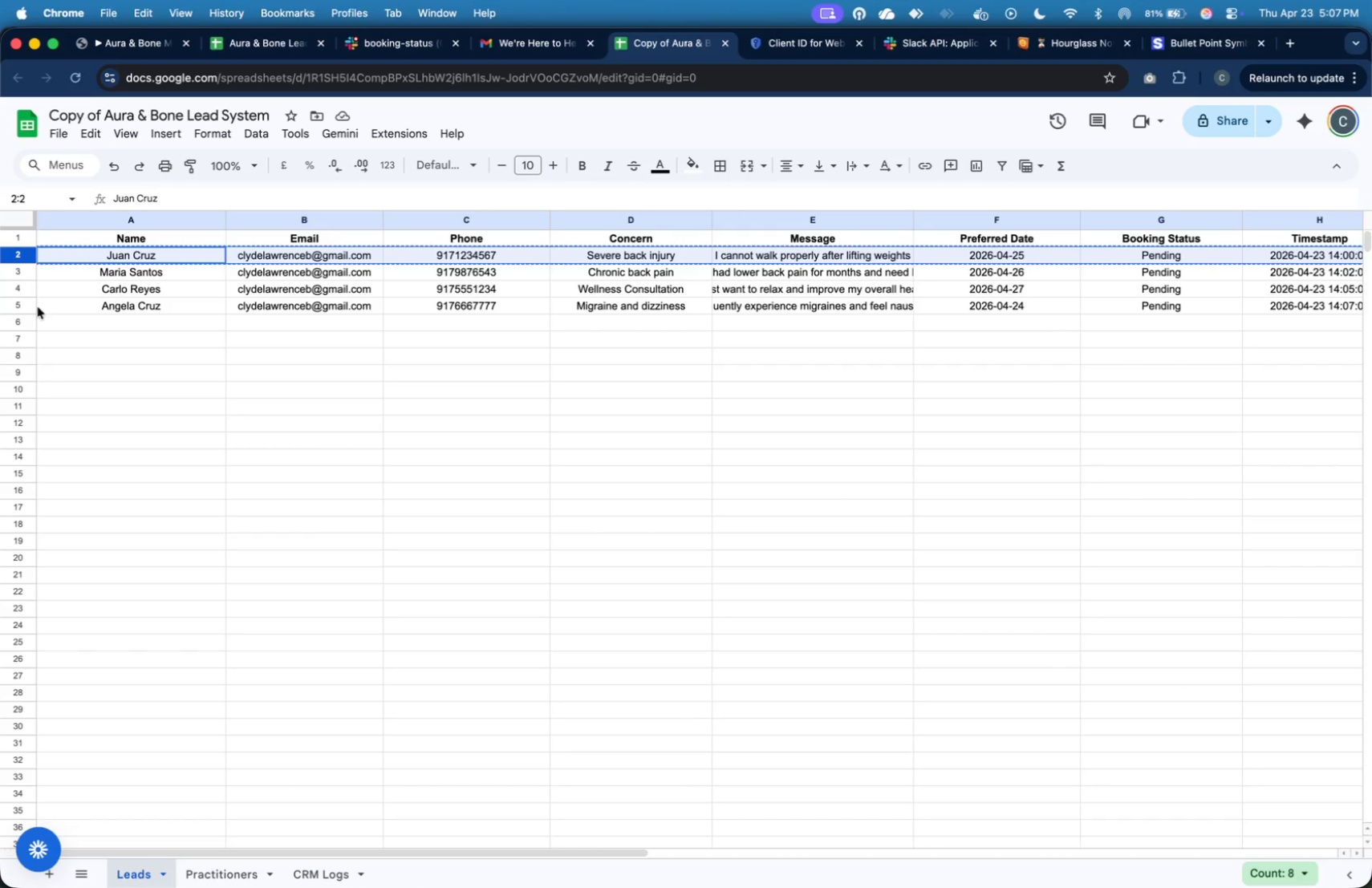 
left_click([25, 273])
 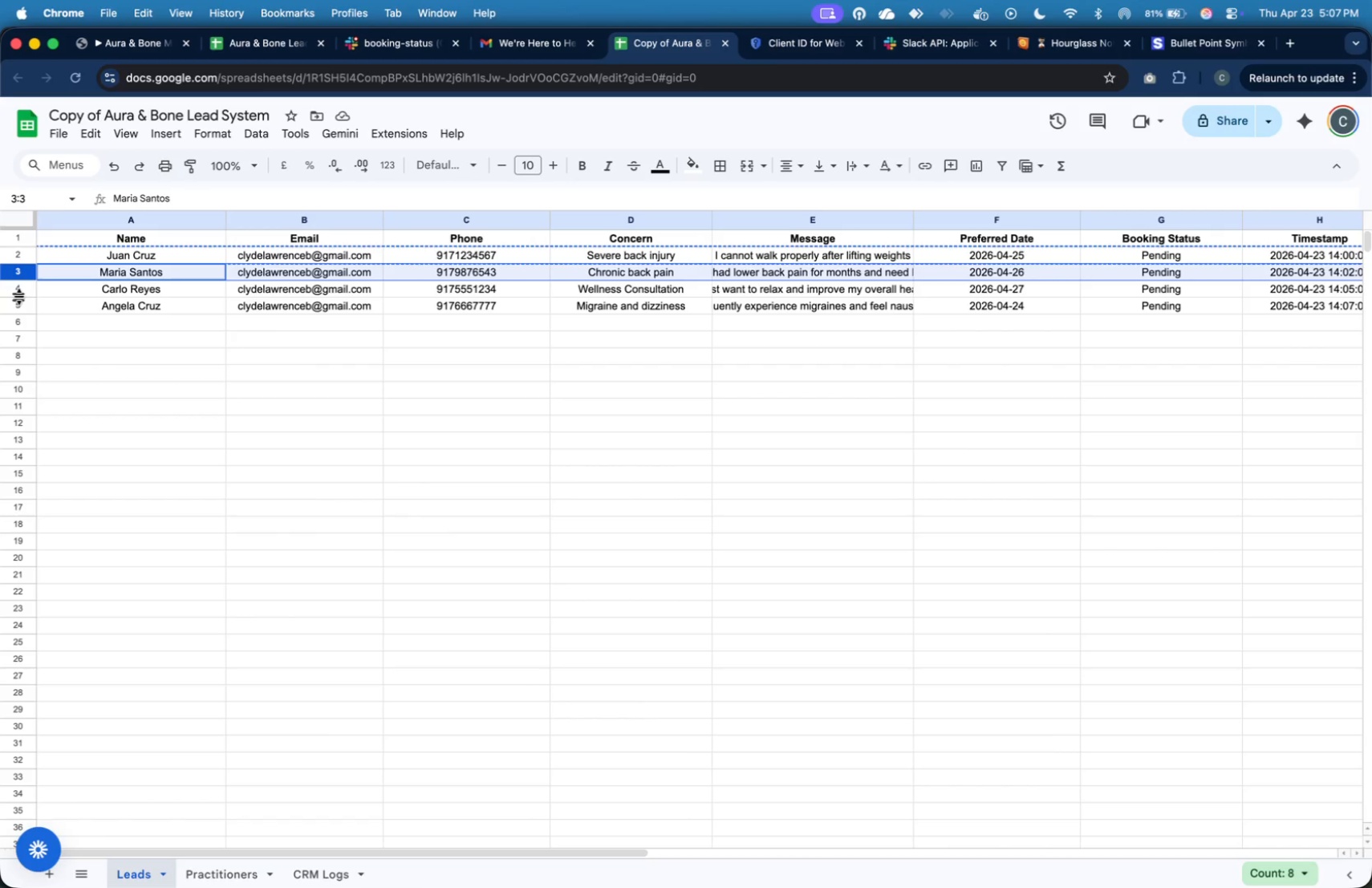 
left_click([22, 290])
 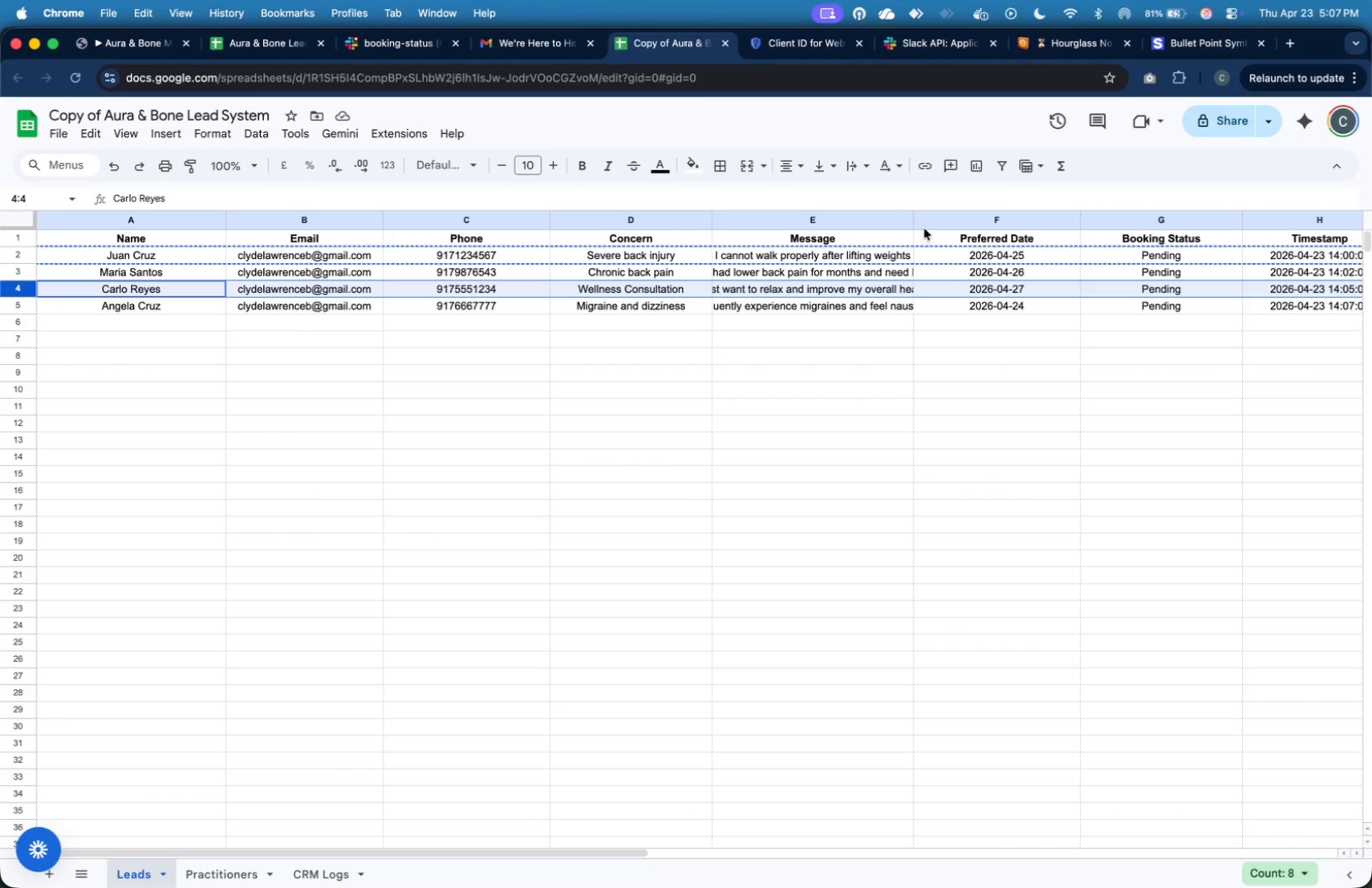 
left_click_drag(start_coordinate=[914, 221], to_coordinate=[940, 239])
 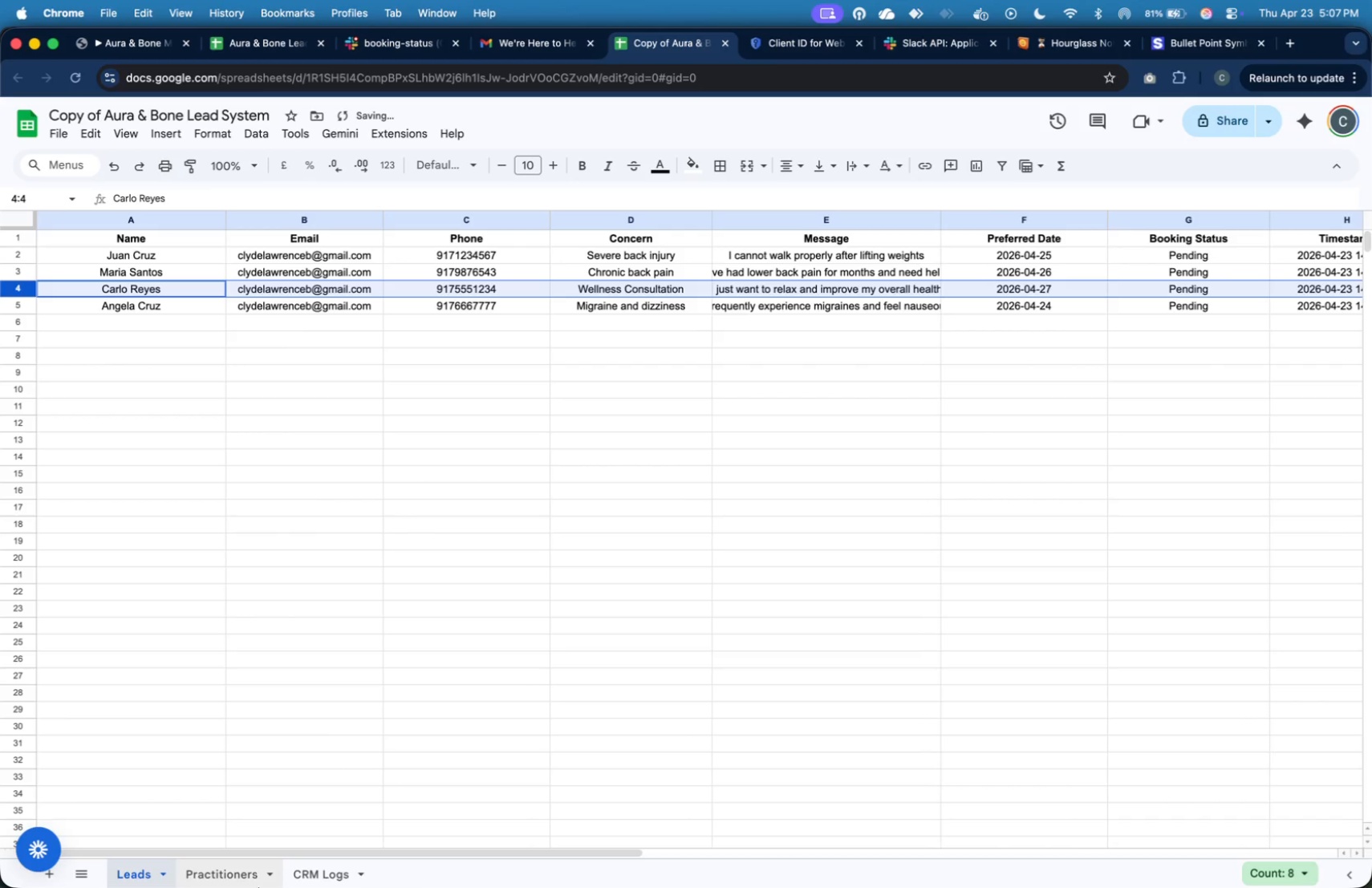 
left_click([246, 880])
 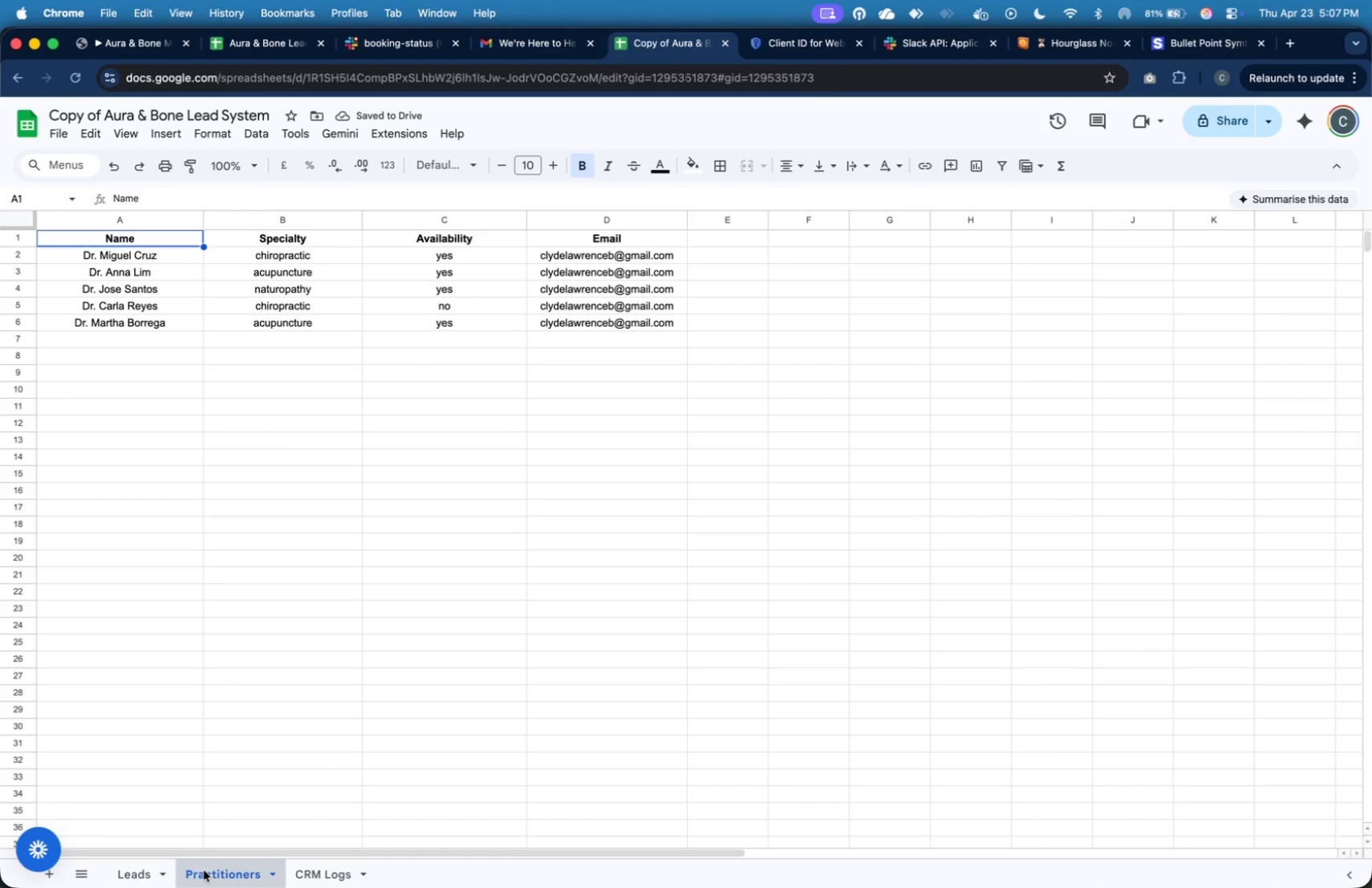 
mouse_move([163, 856])
 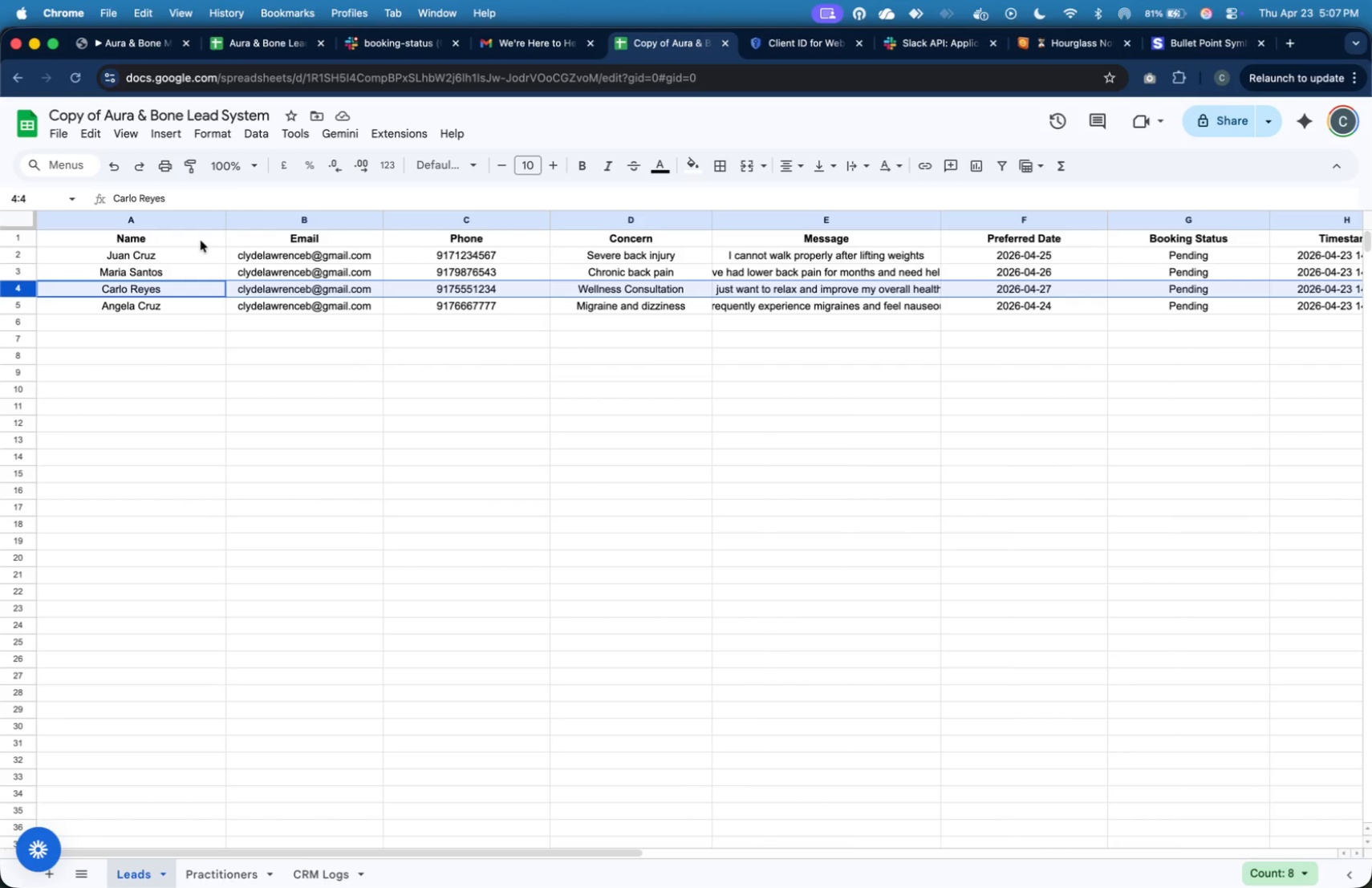 
key(Meta+C)
 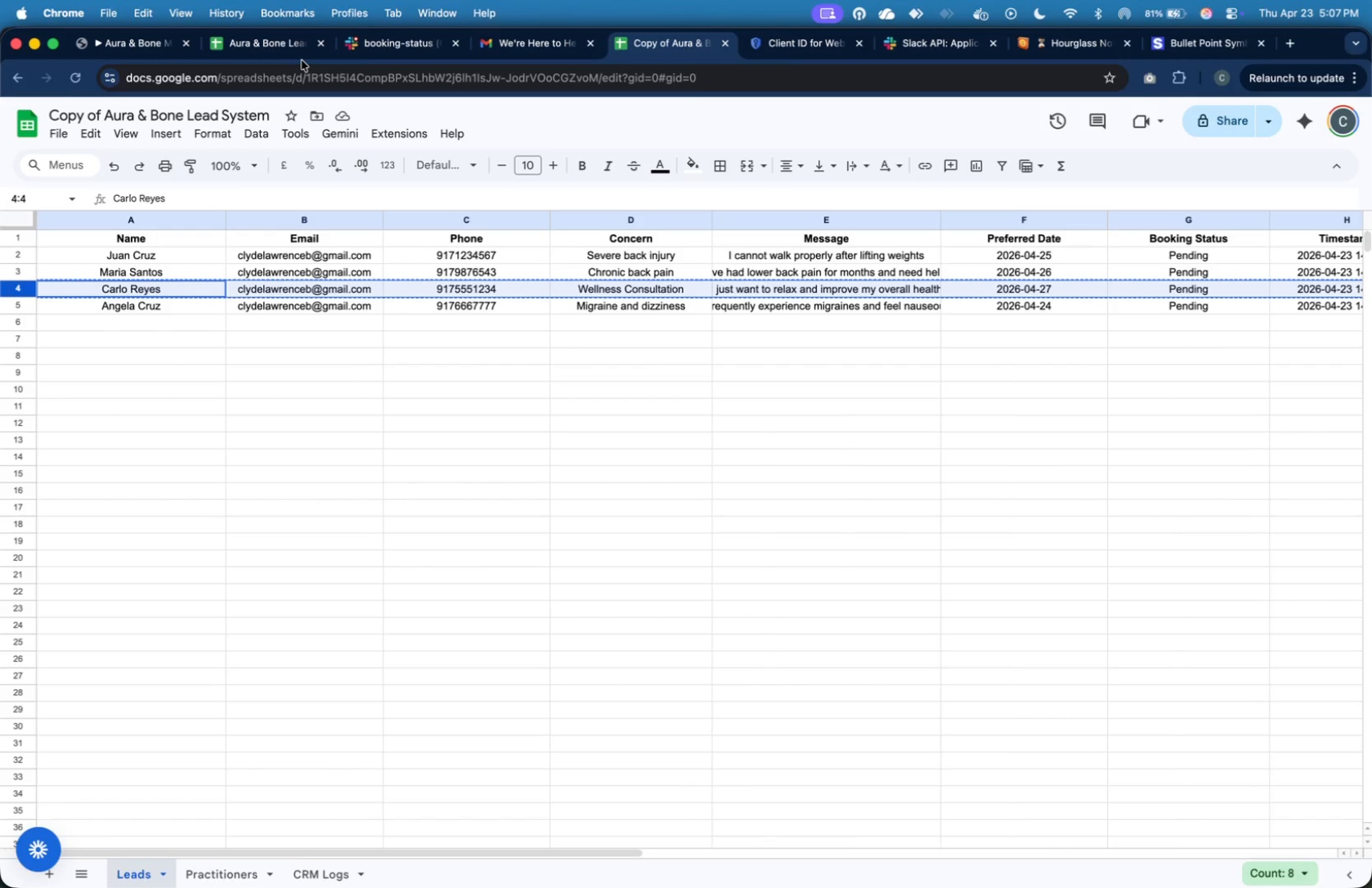 
mouse_move([394, 173])
 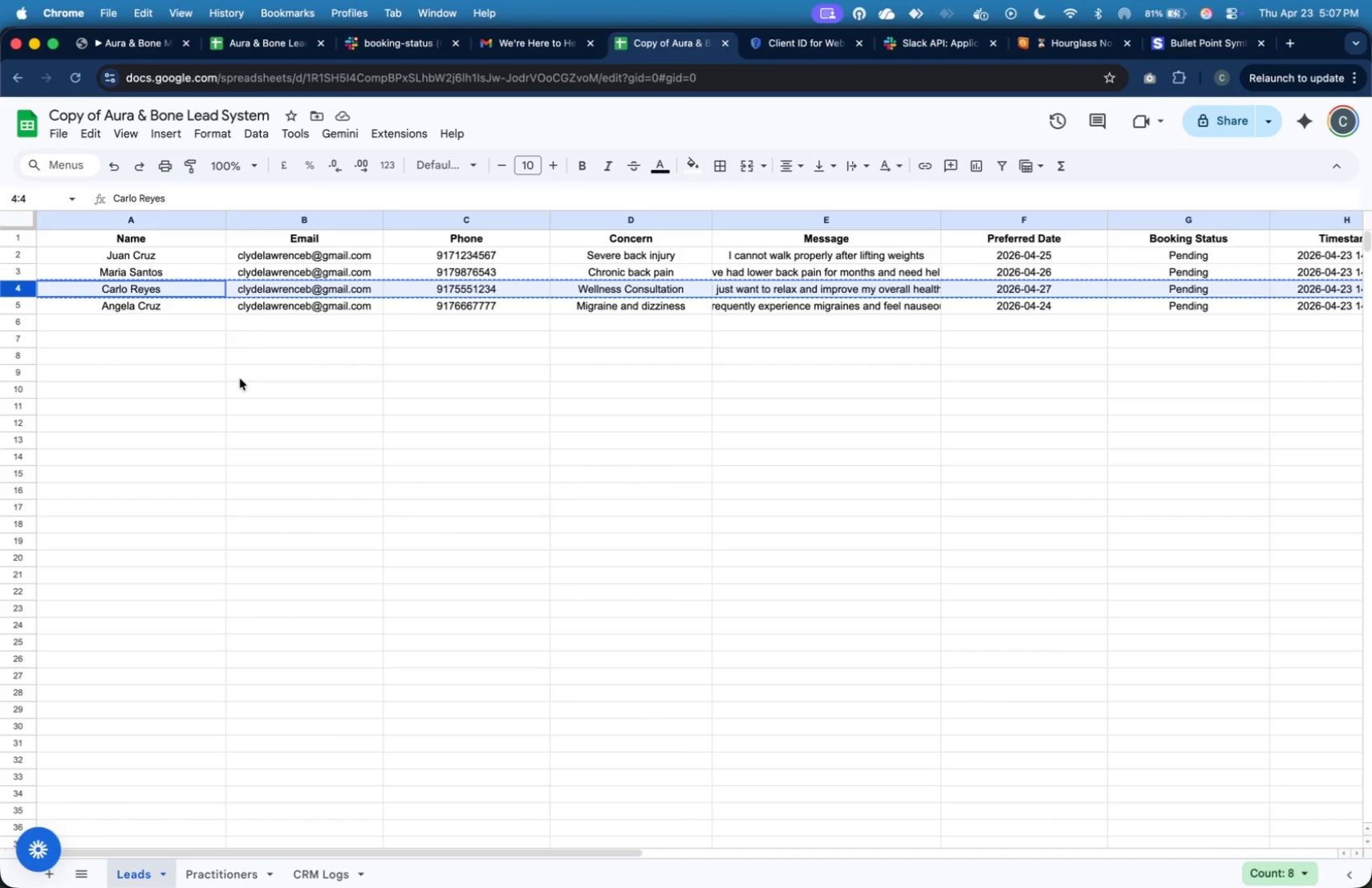 
key(Meta+CommandLeft)
 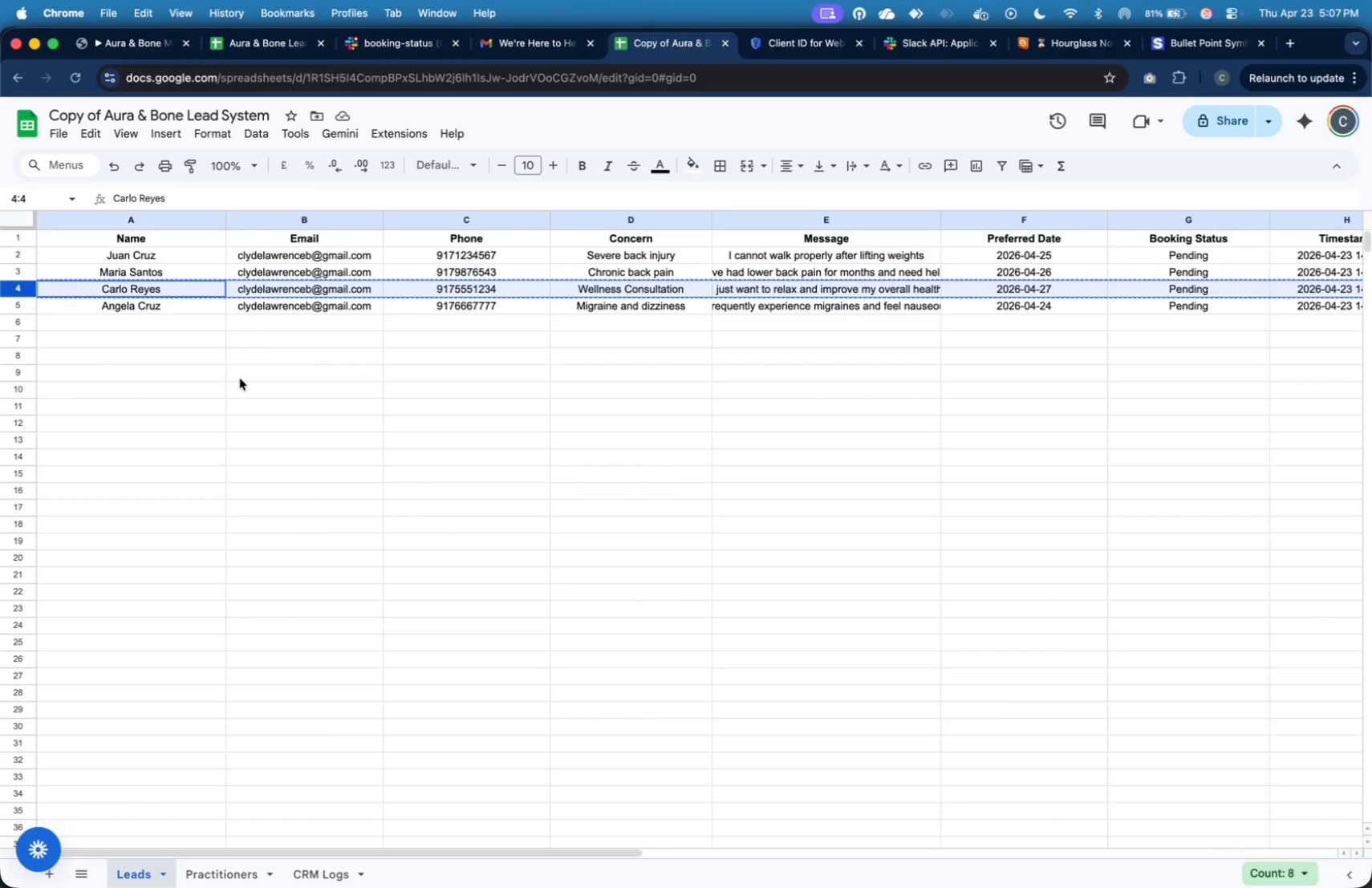 
key(Meta+C)
 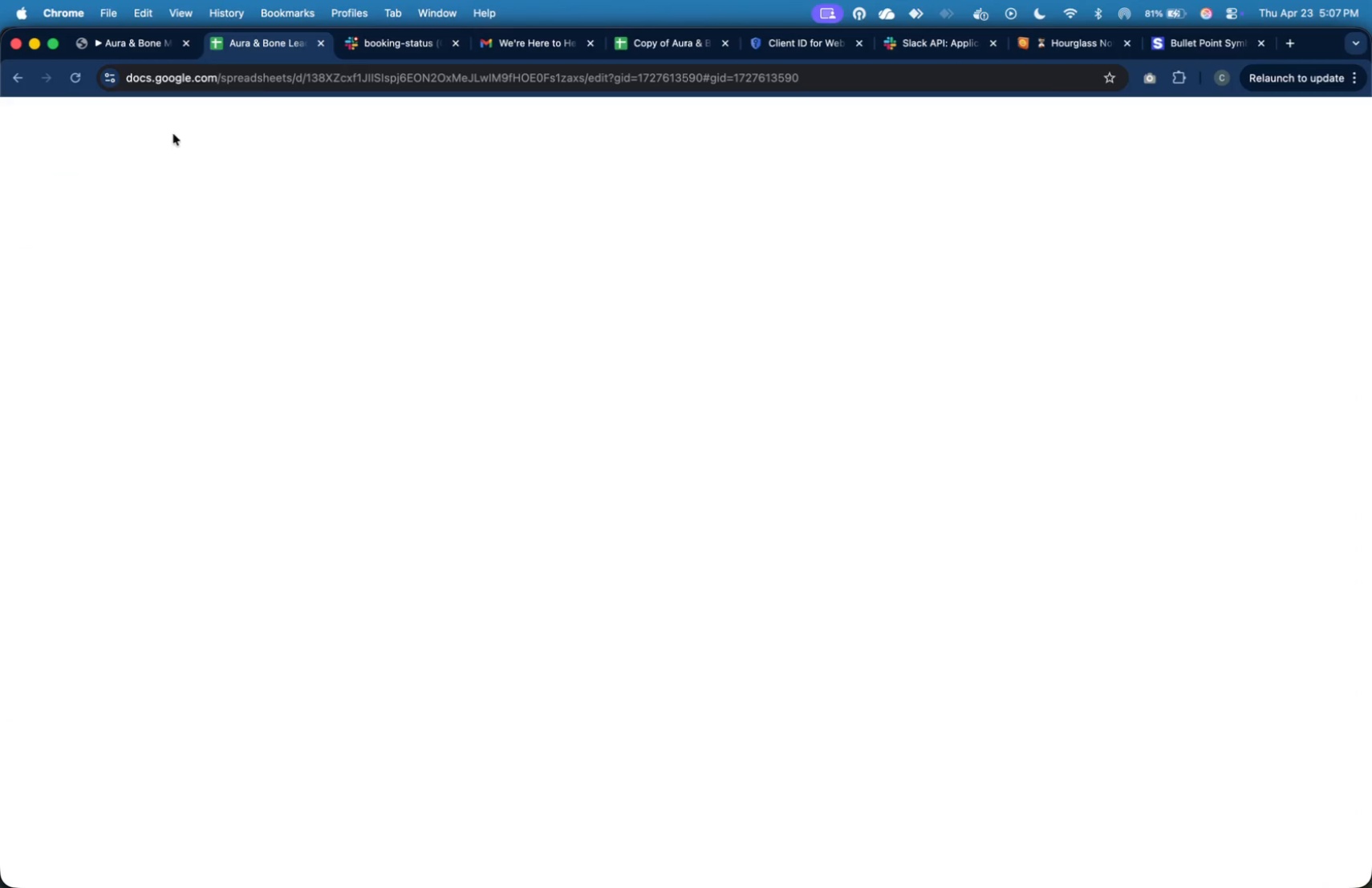 
wait(5.47)
 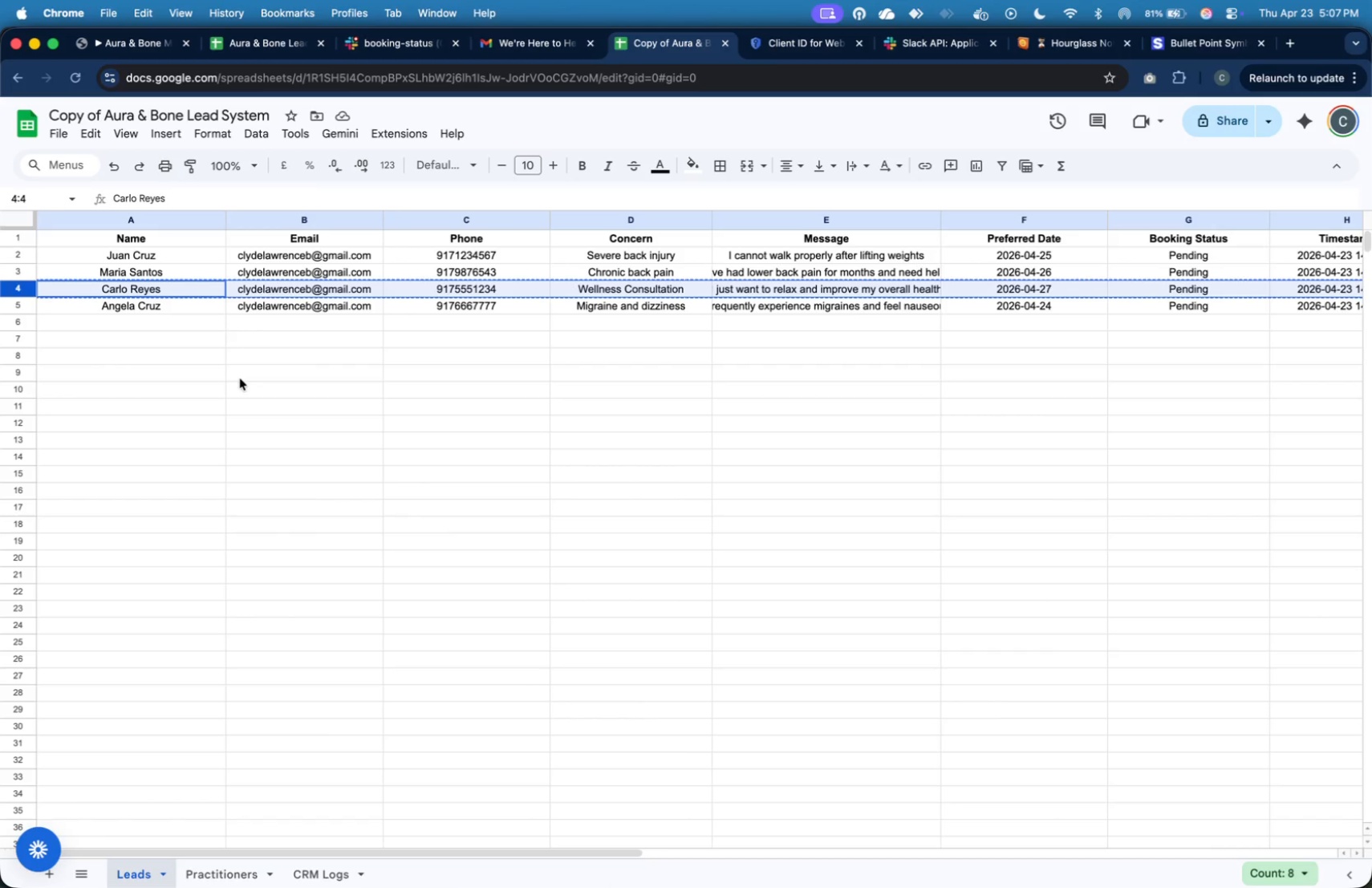 
left_click([103, 276])
 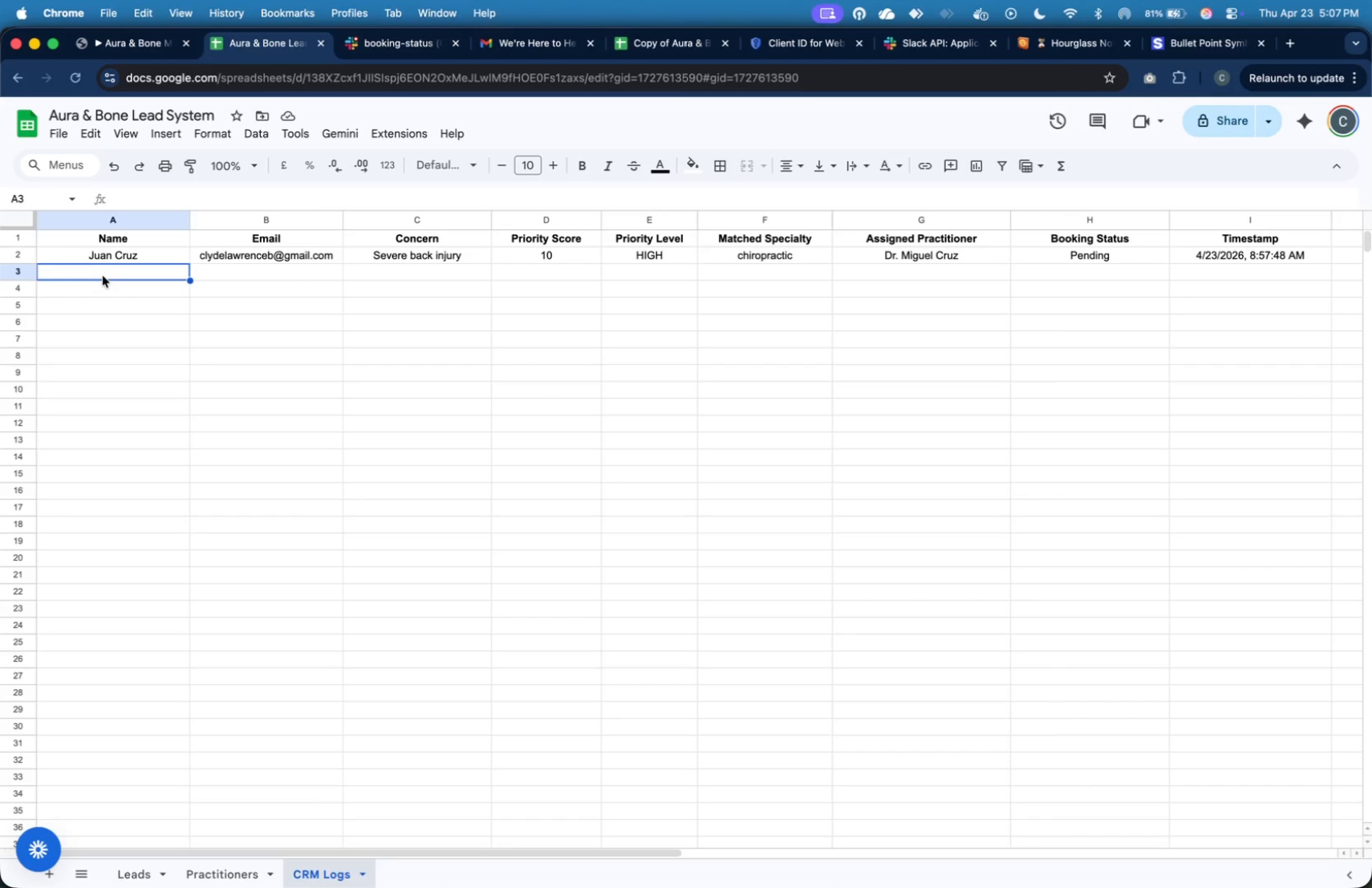 
key(Meta+V)
 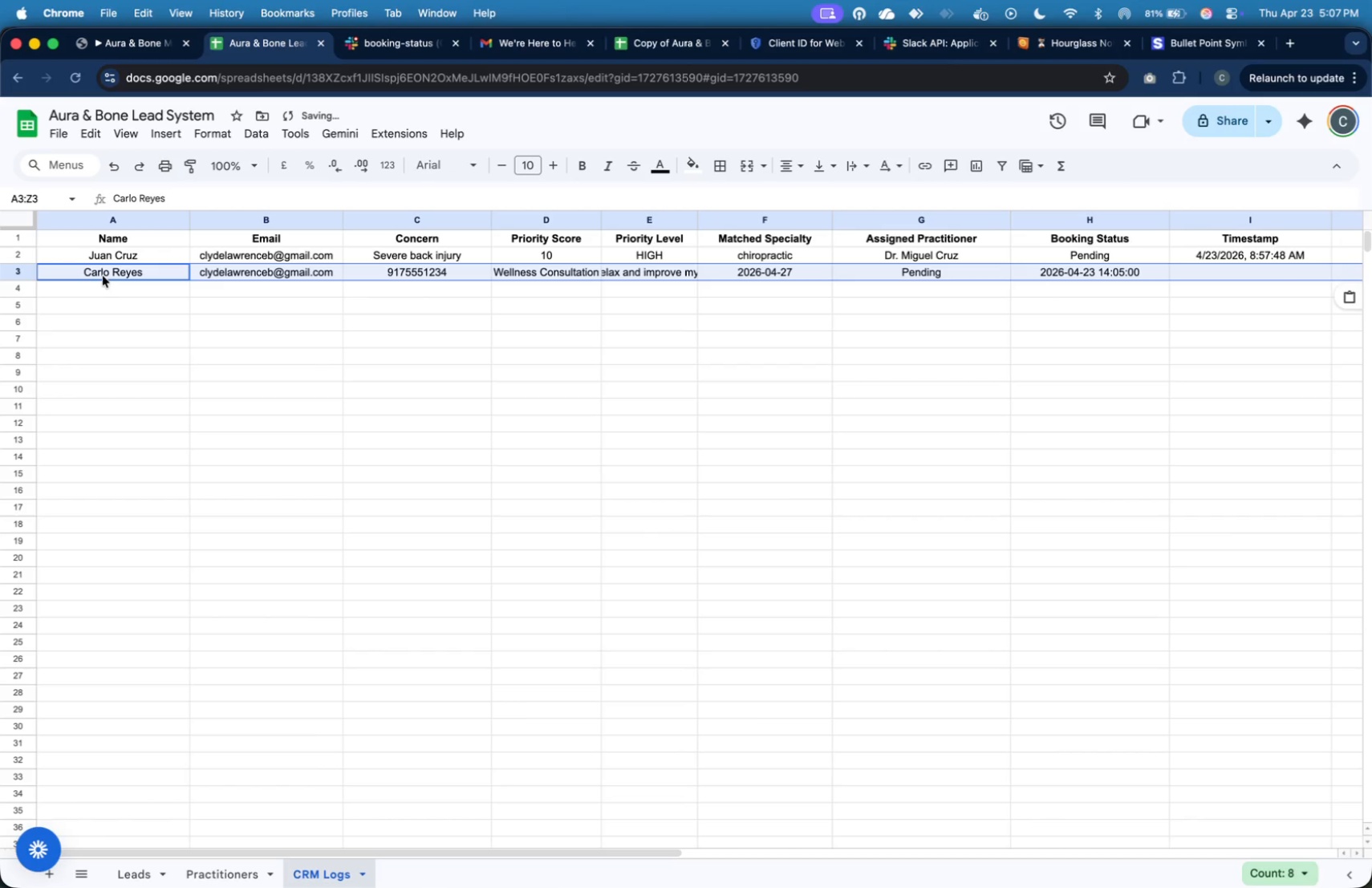 
key(Meta+Z)
 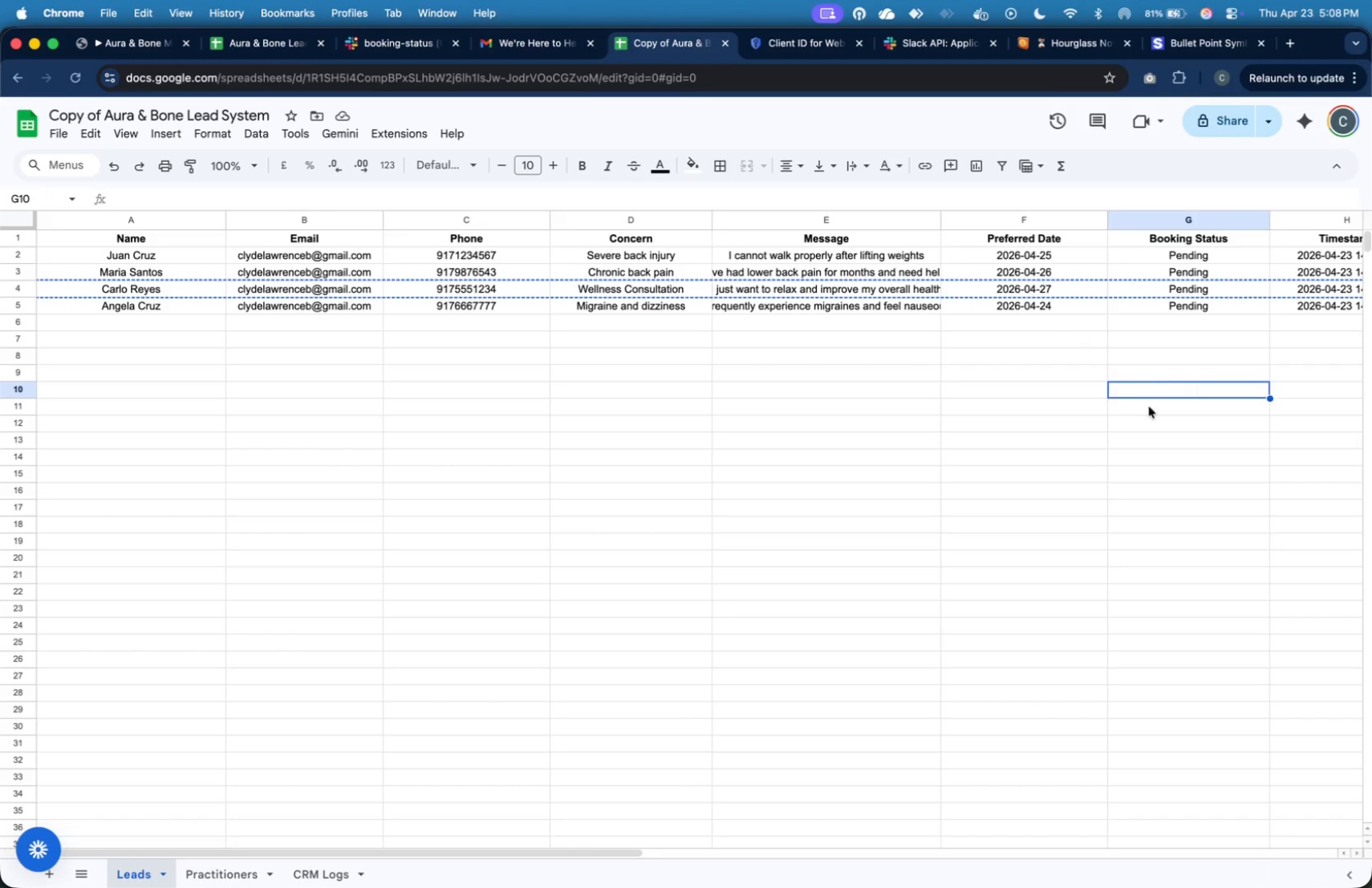 
wait(6.61)
 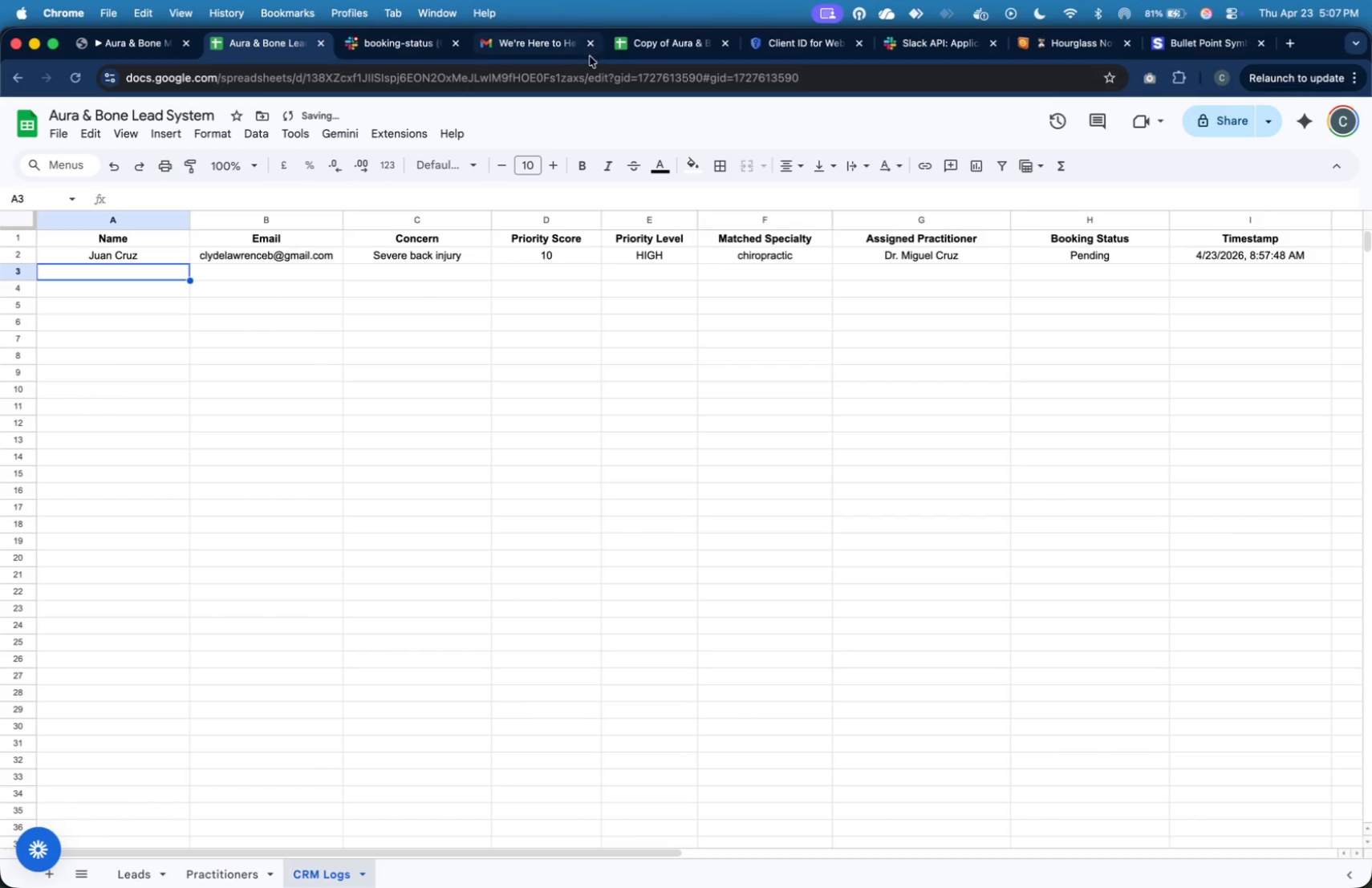 
left_click_drag(start_coordinate=[587, 854], to_coordinate=[370, 787])
 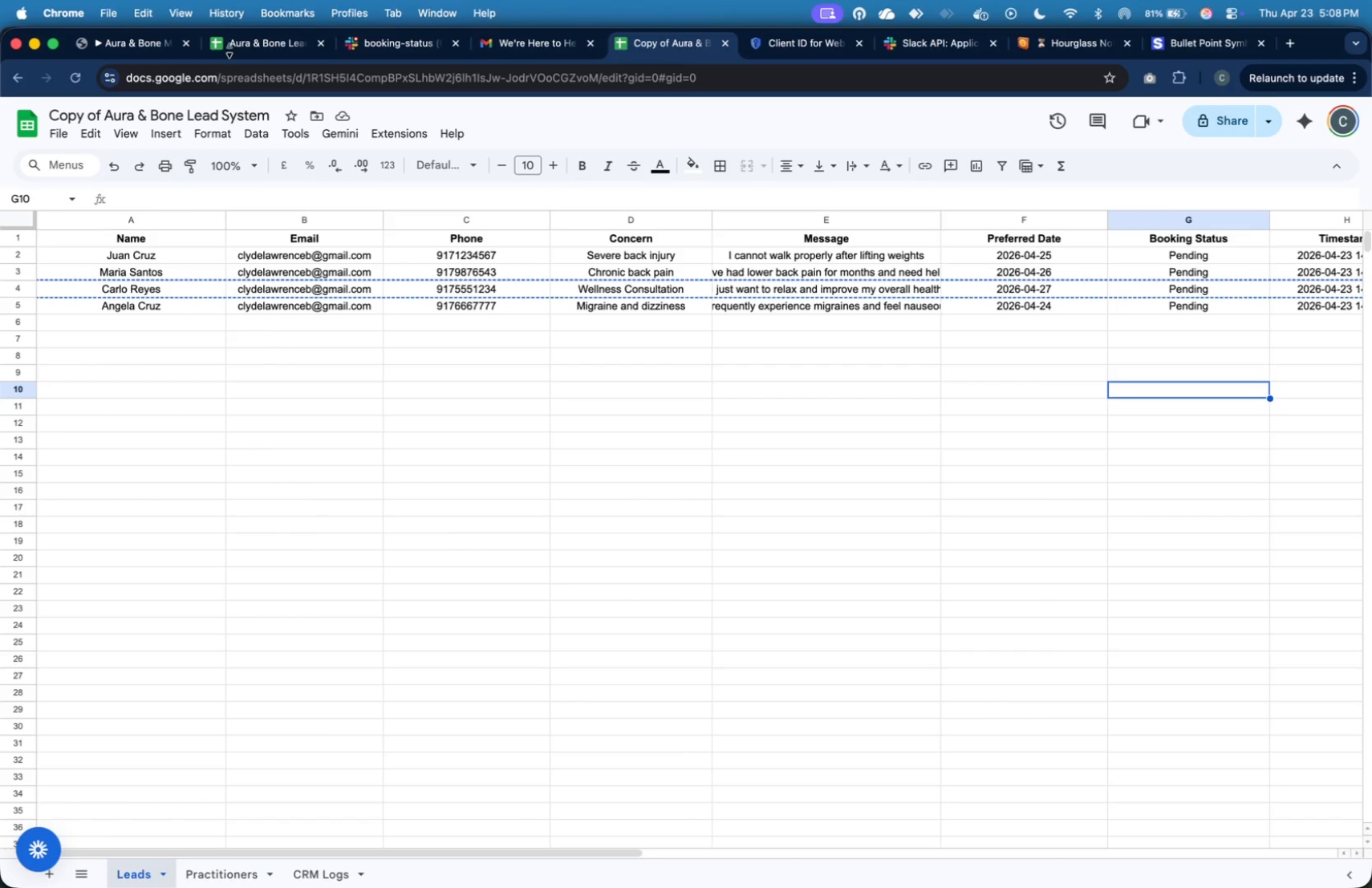 
left_click([243, 46])
 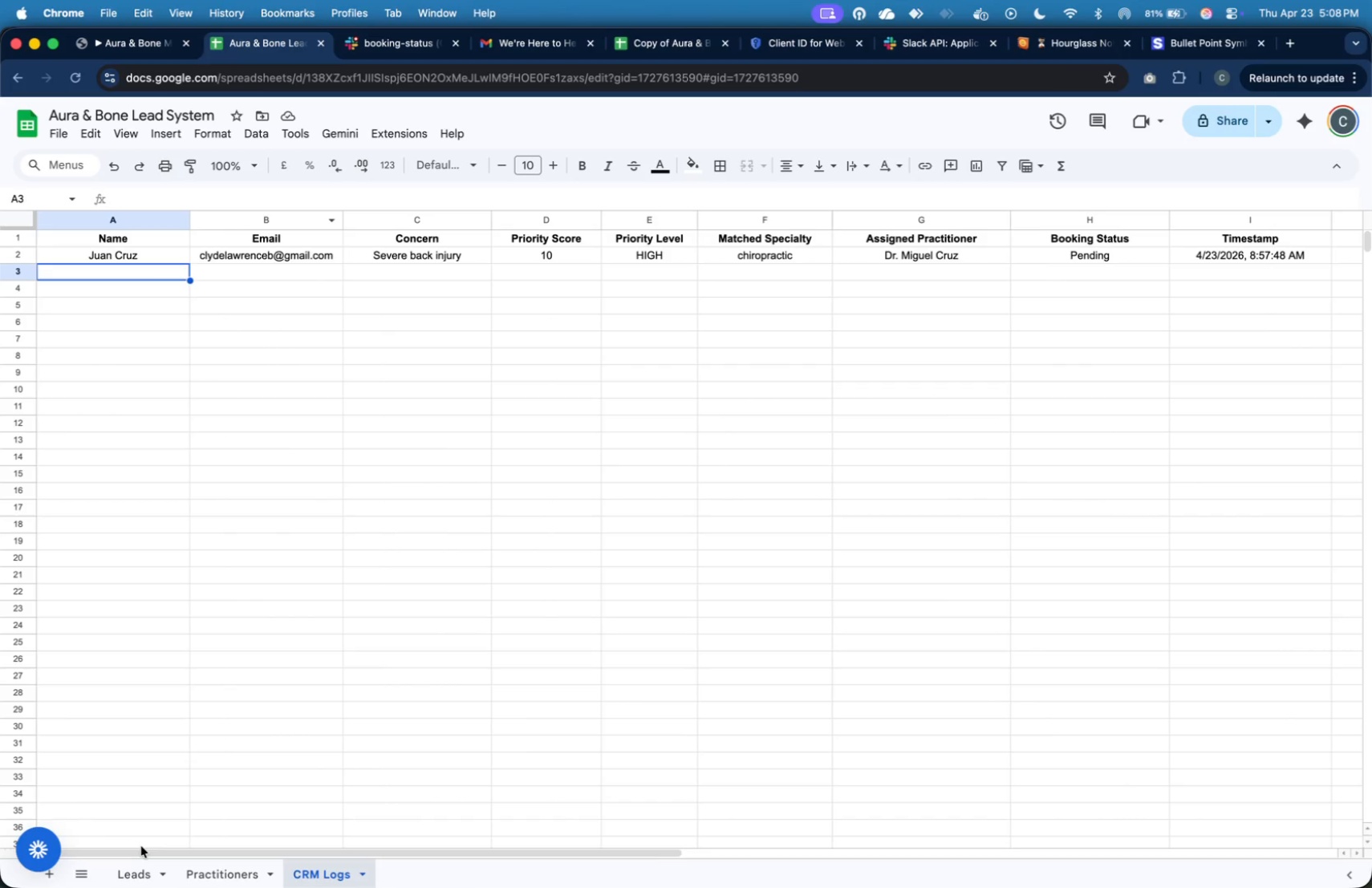 
left_click([136, 874])
 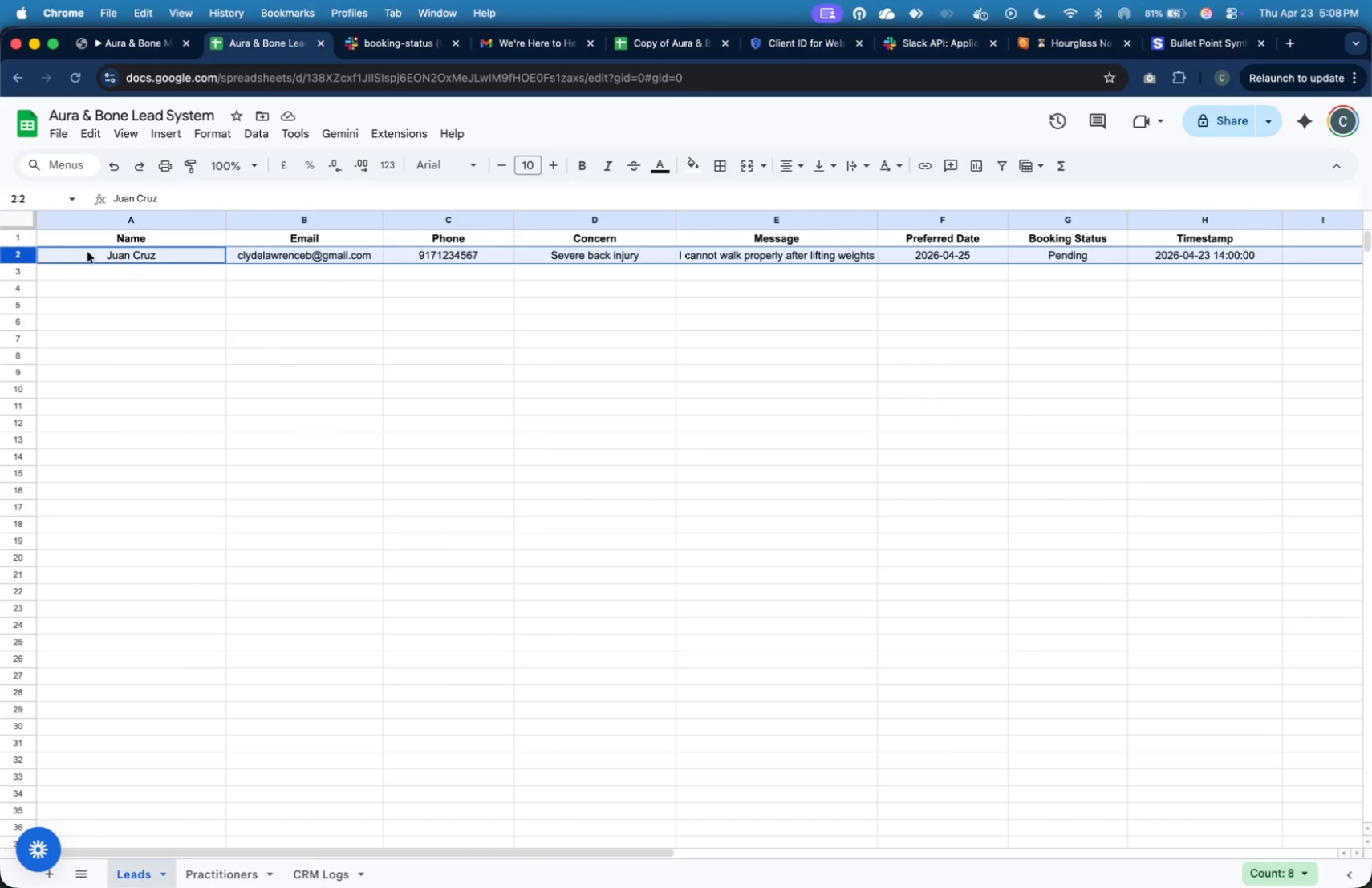 
left_click([98, 274])
 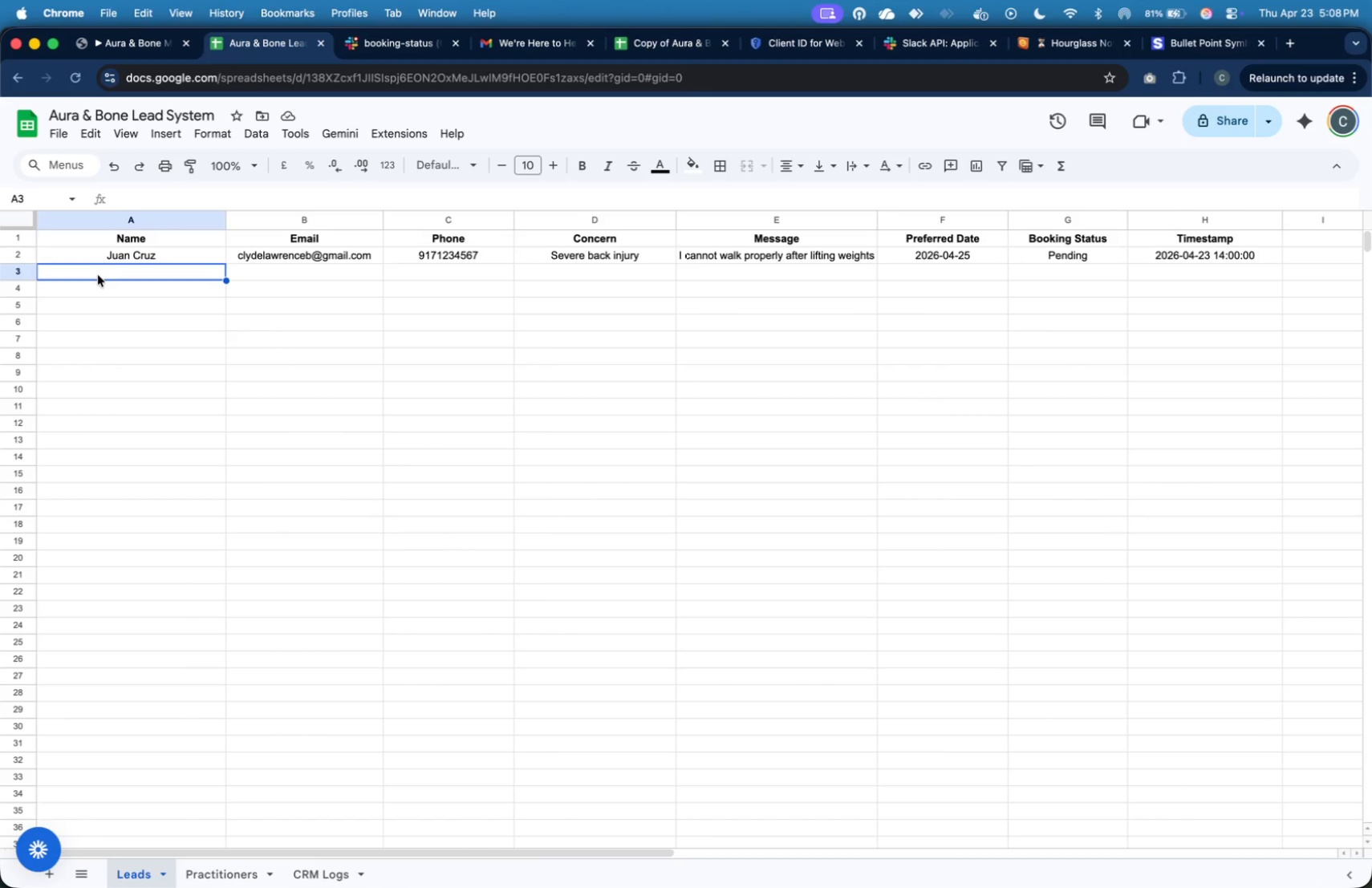 
key(Meta+V)
 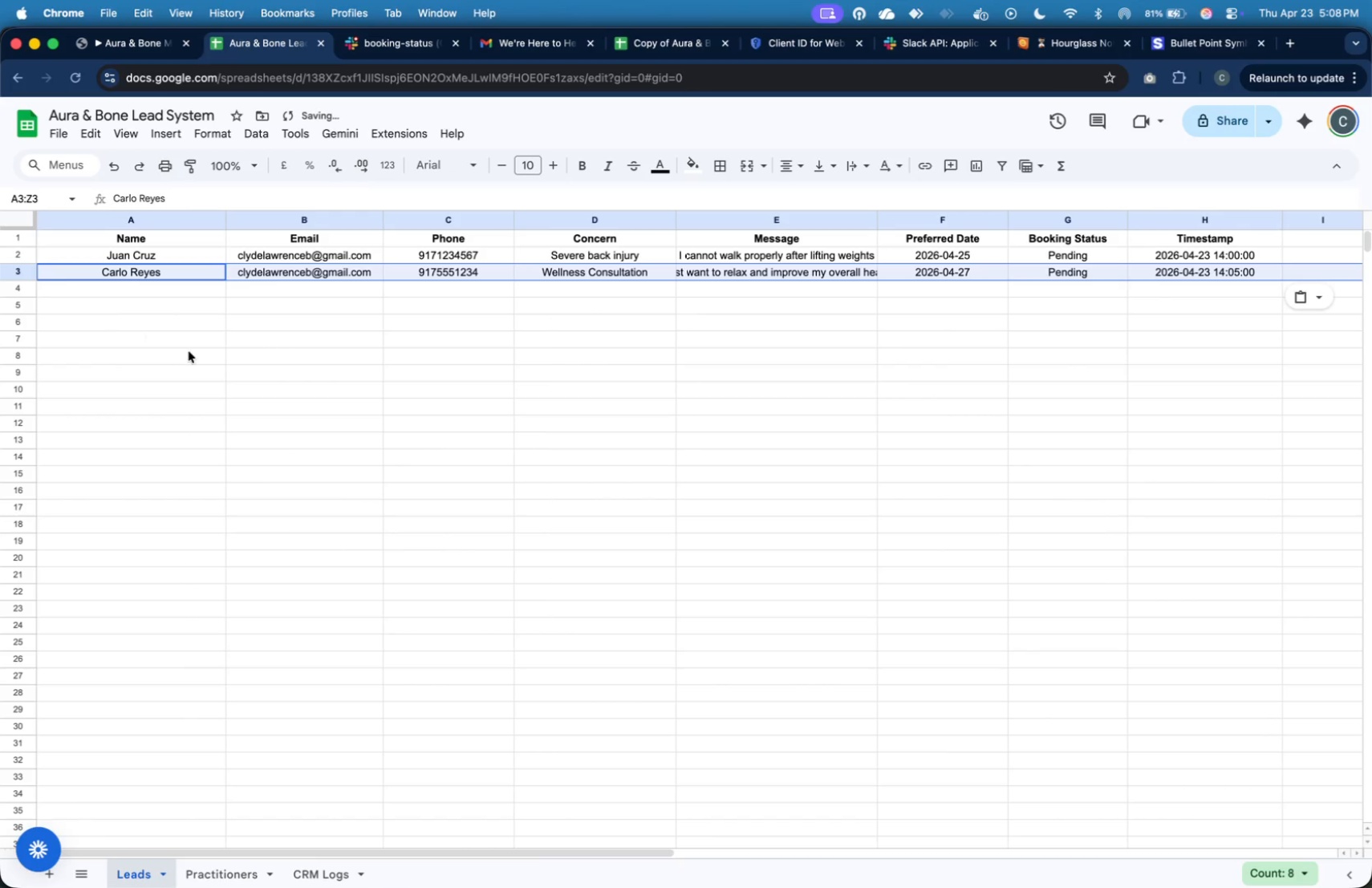 
key(Meta+Shift+4)
 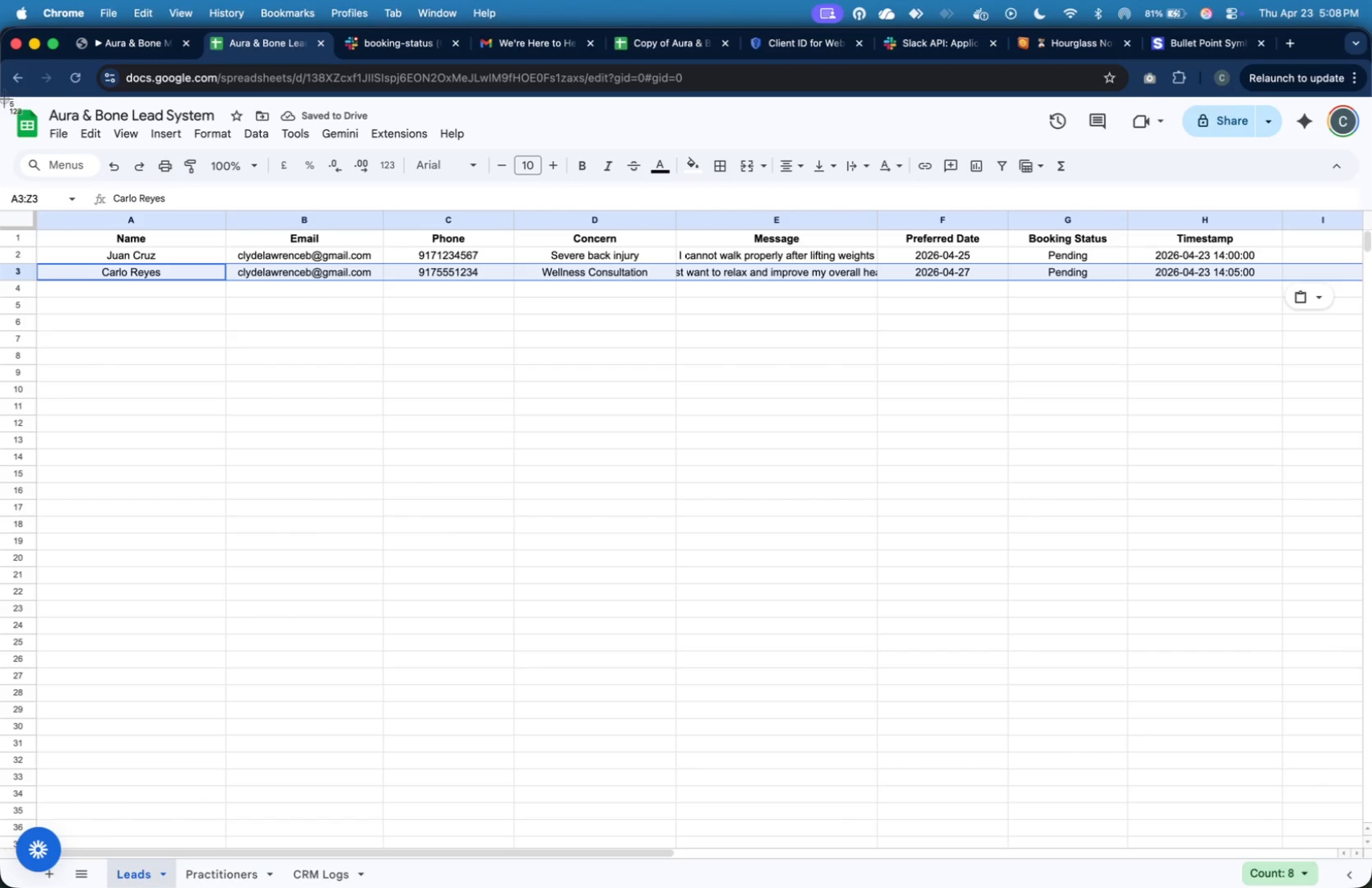 
left_click_drag(start_coordinate=[2, 96], to_coordinate=[1371, 299])
 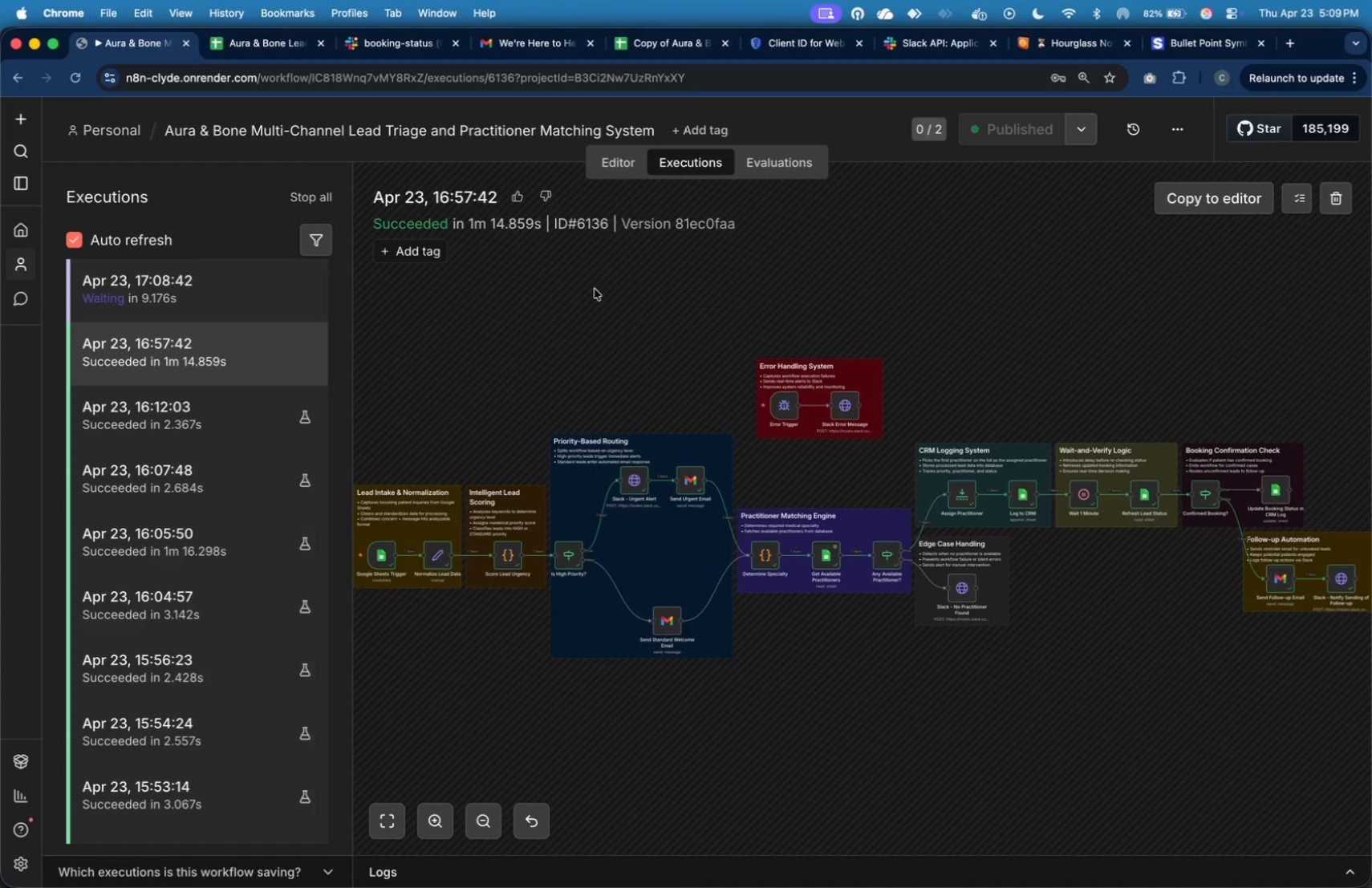 
wait(42.91)
 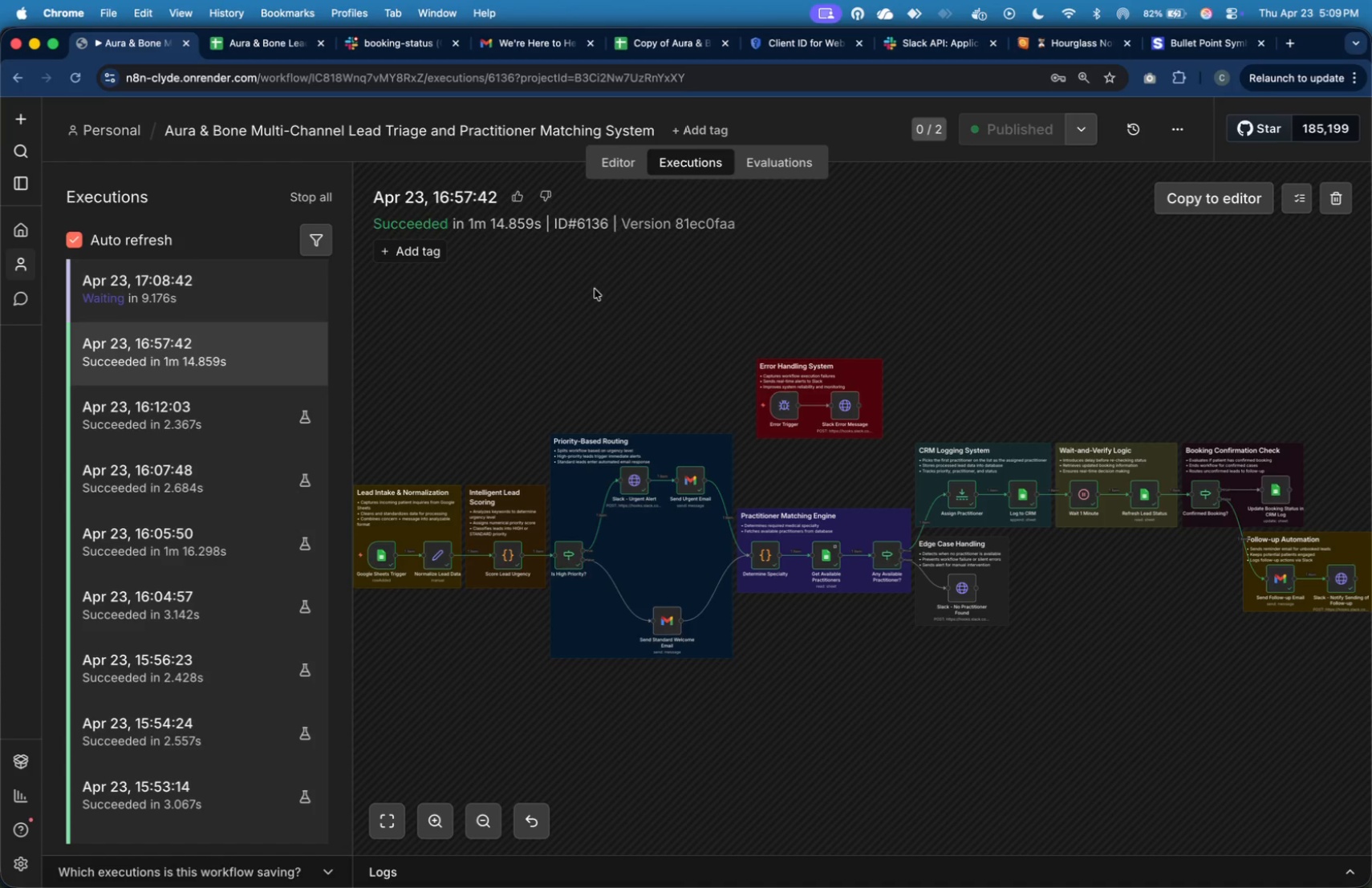 
left_click([267, 286])
 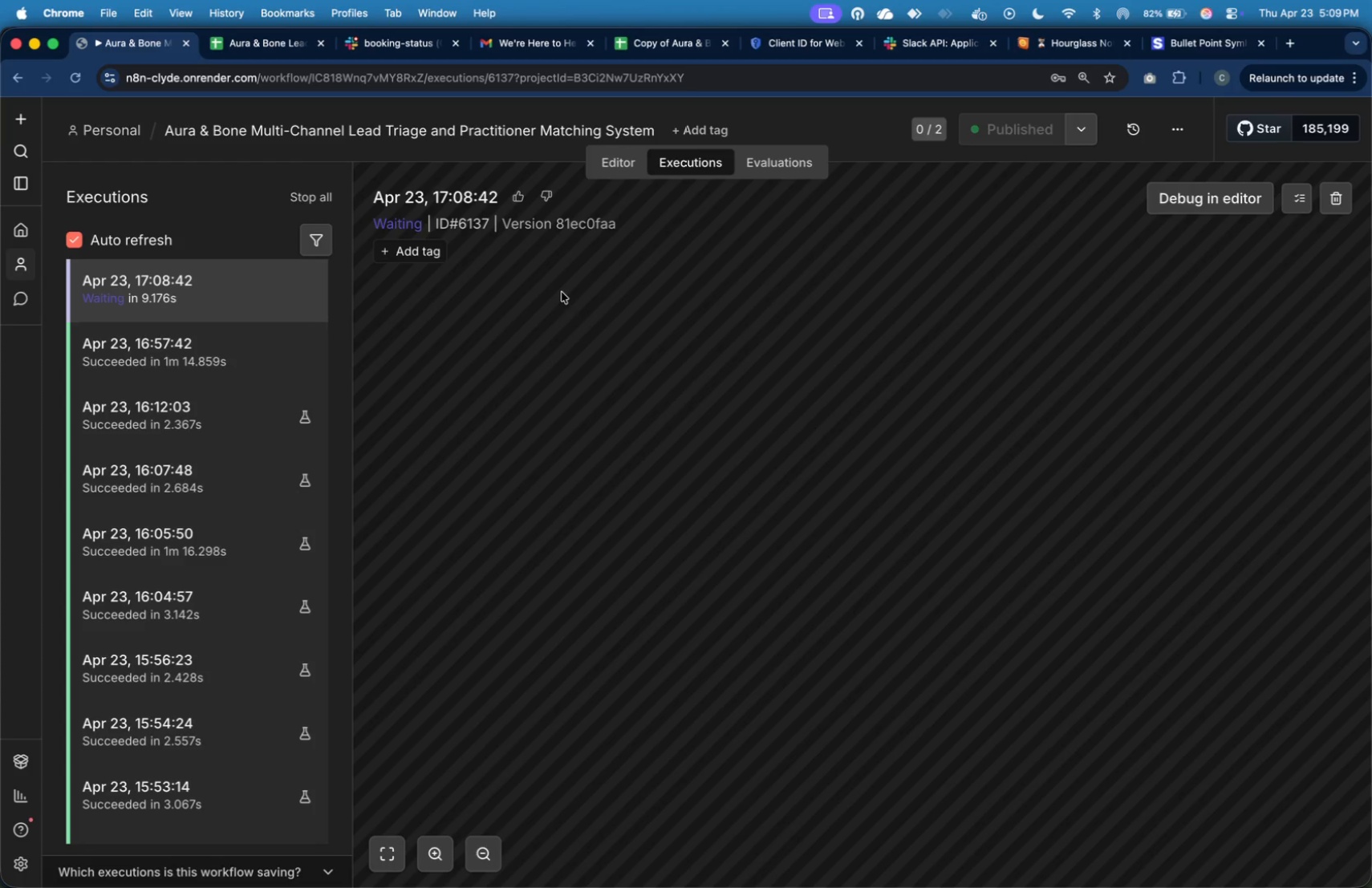 
wait(24.7)
 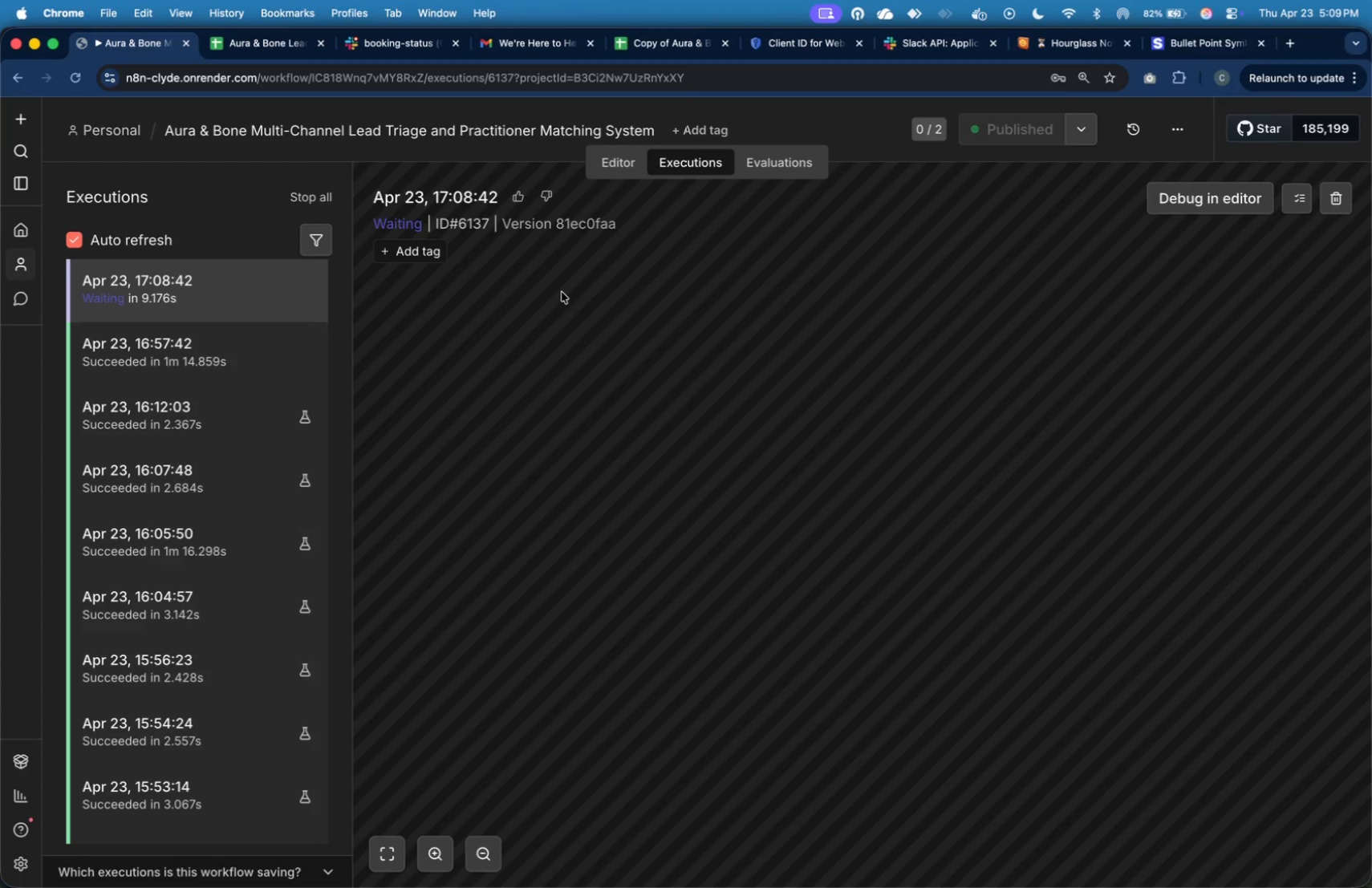 
left_click([424, 55])
 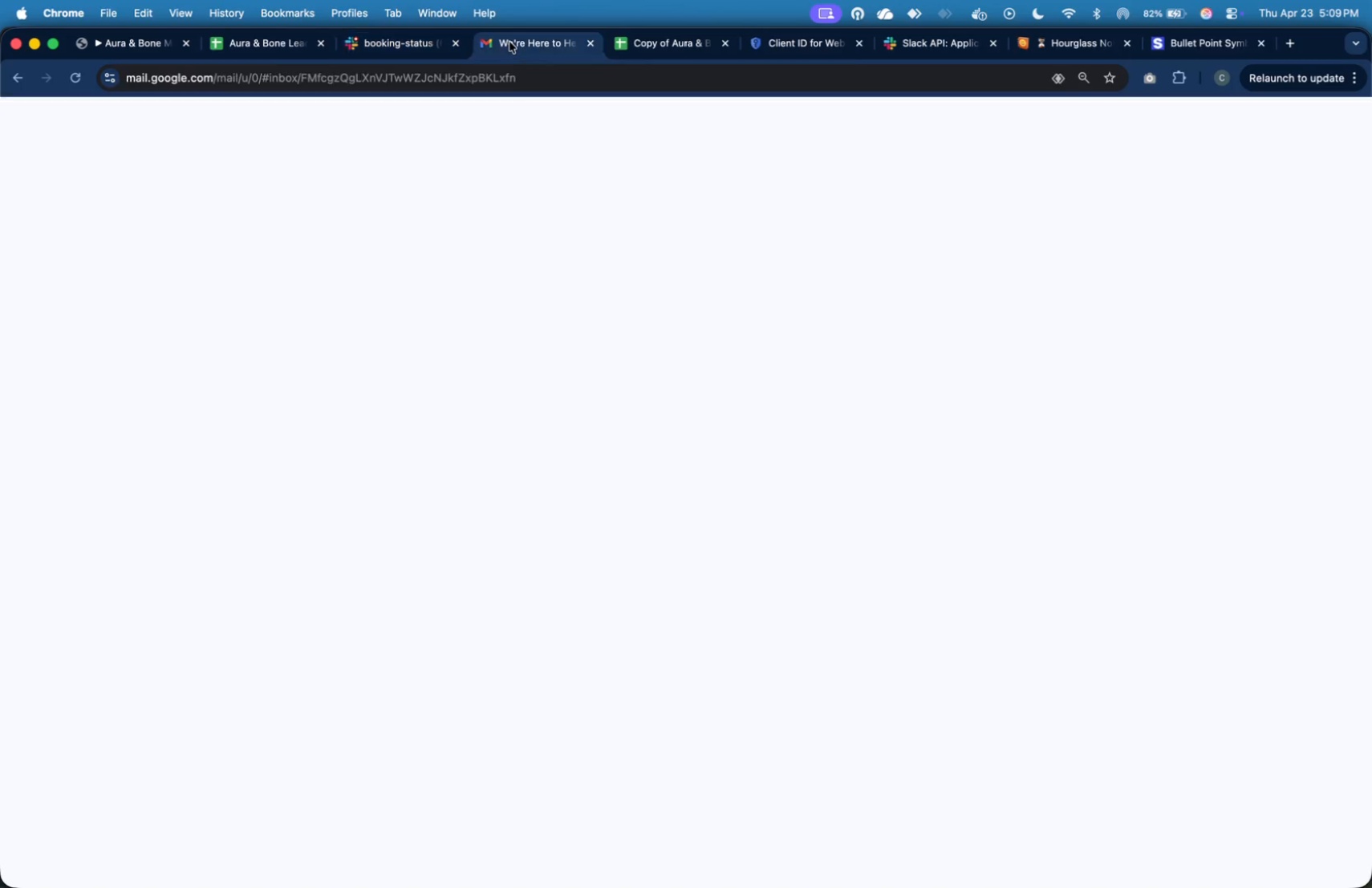 
wait(6.59)
 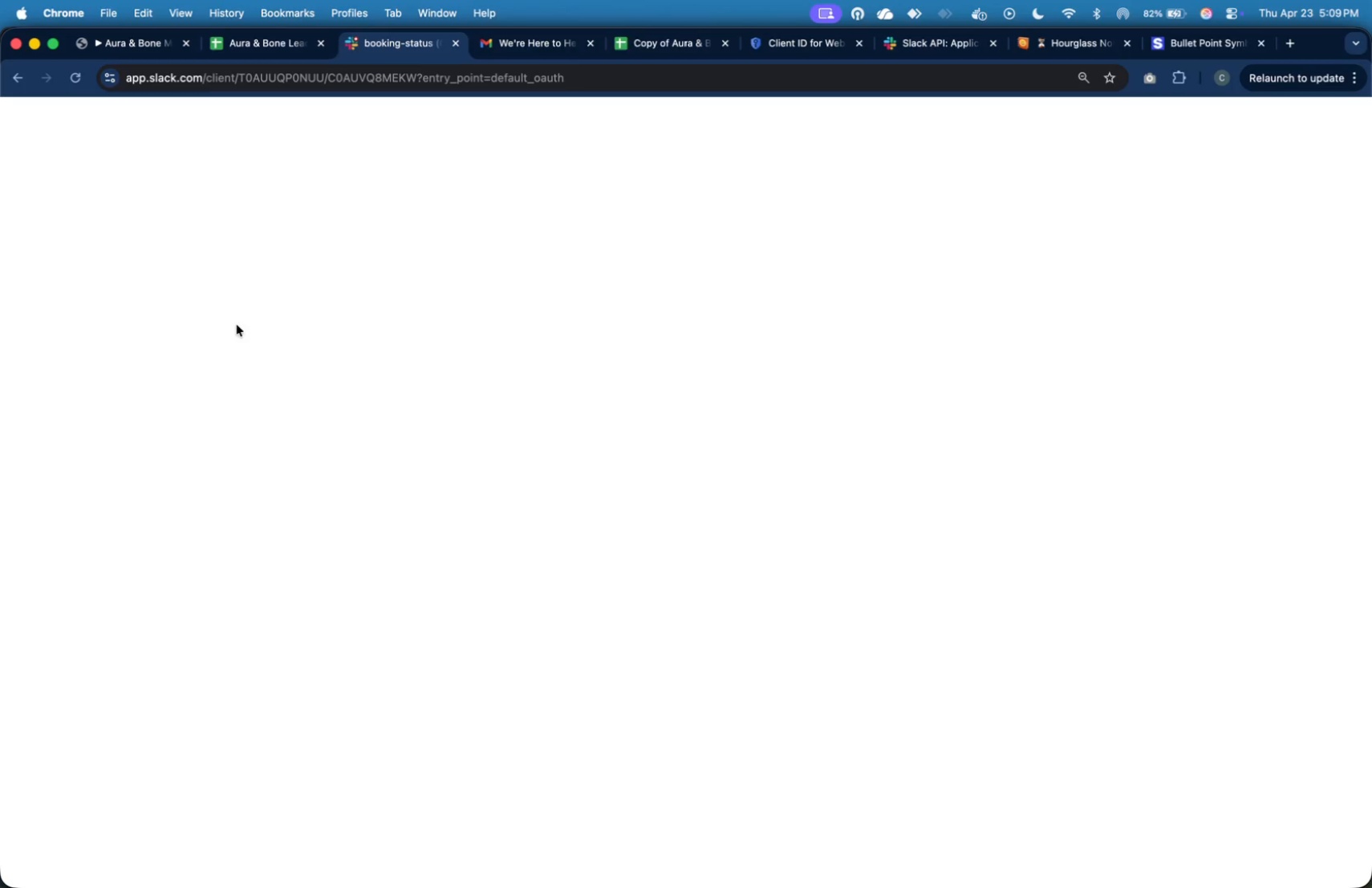 
left_click([107, 210])
 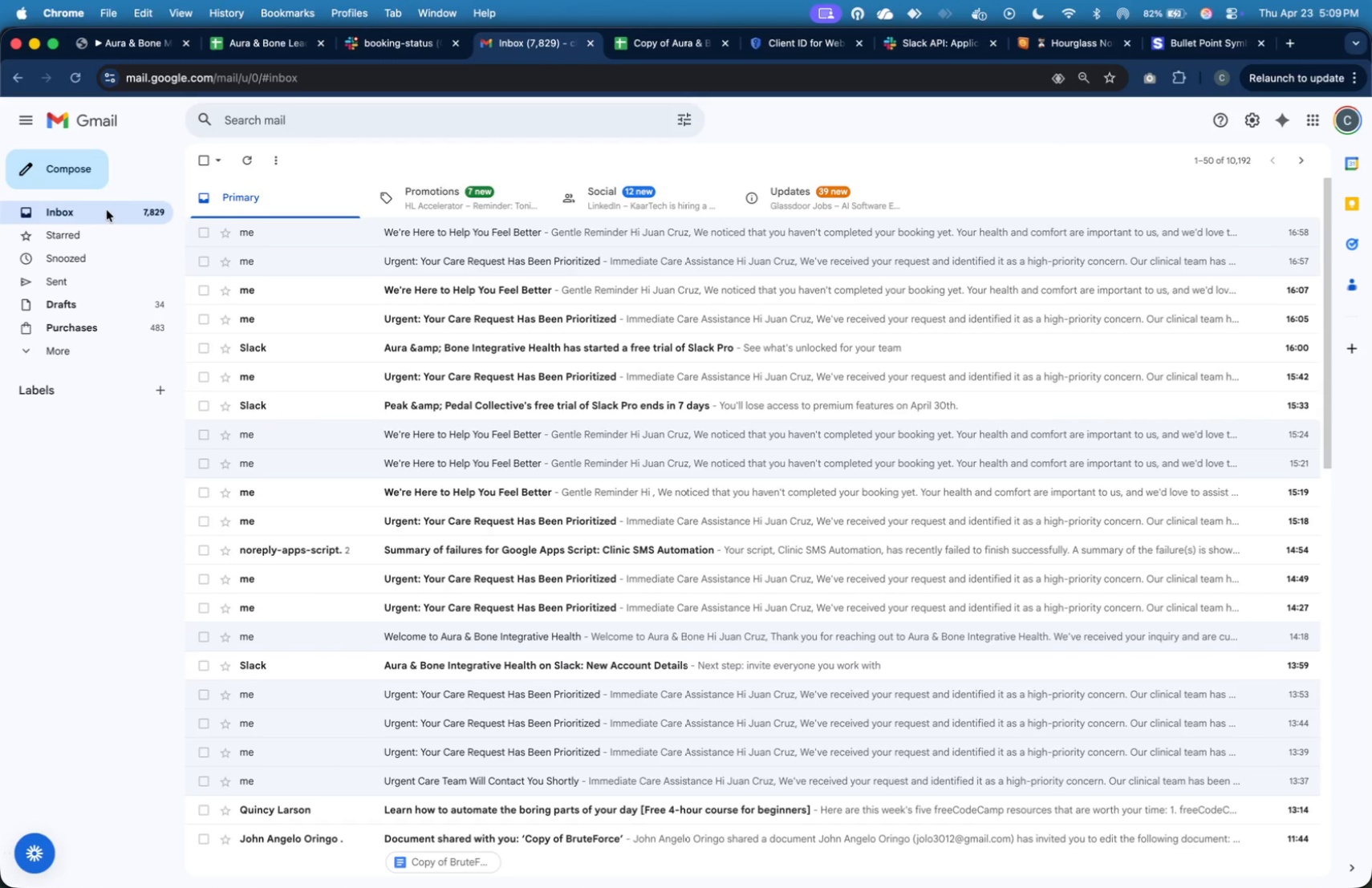 
left_click([107, 210])
 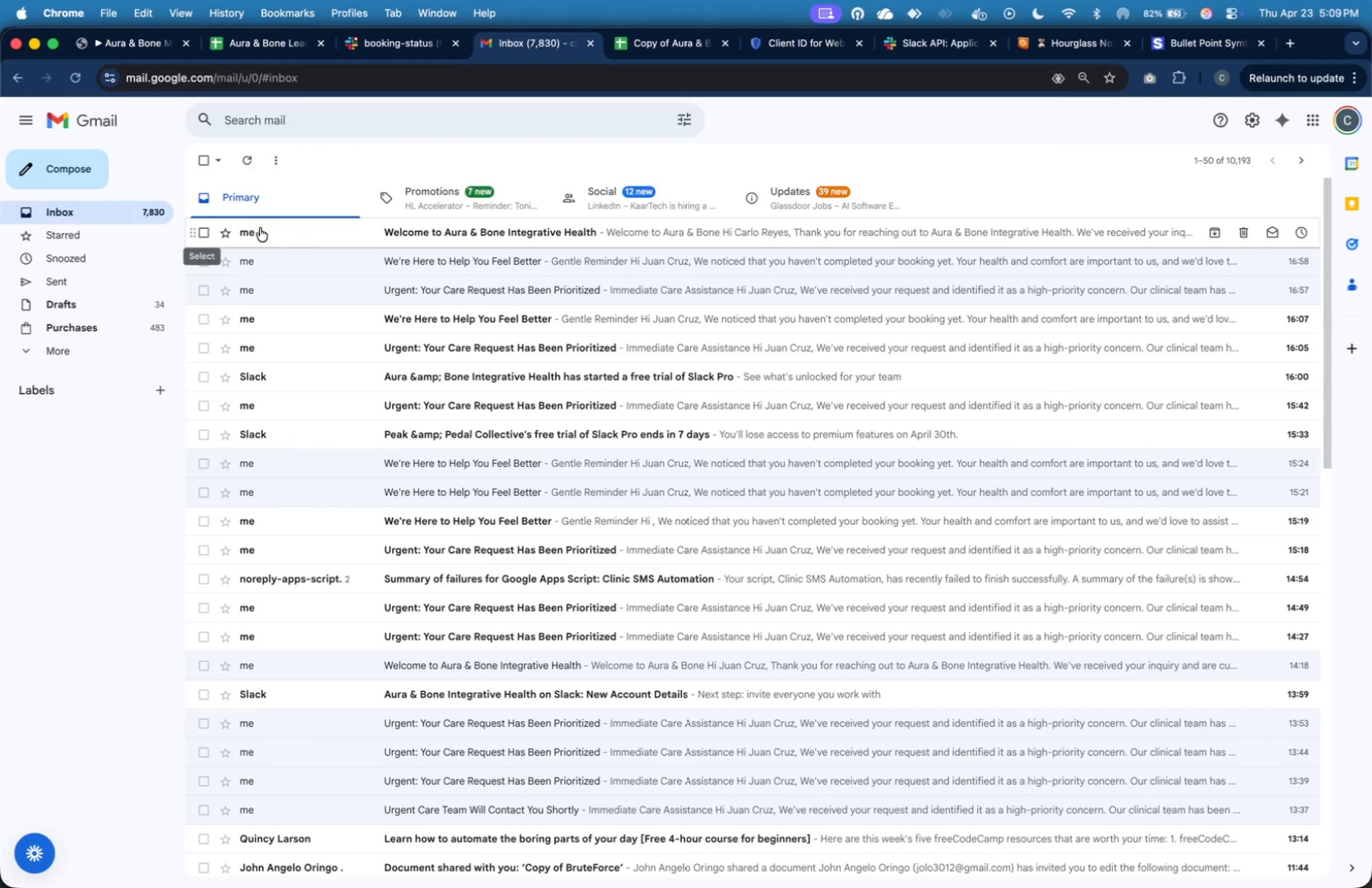 
left_click([306, 239])
 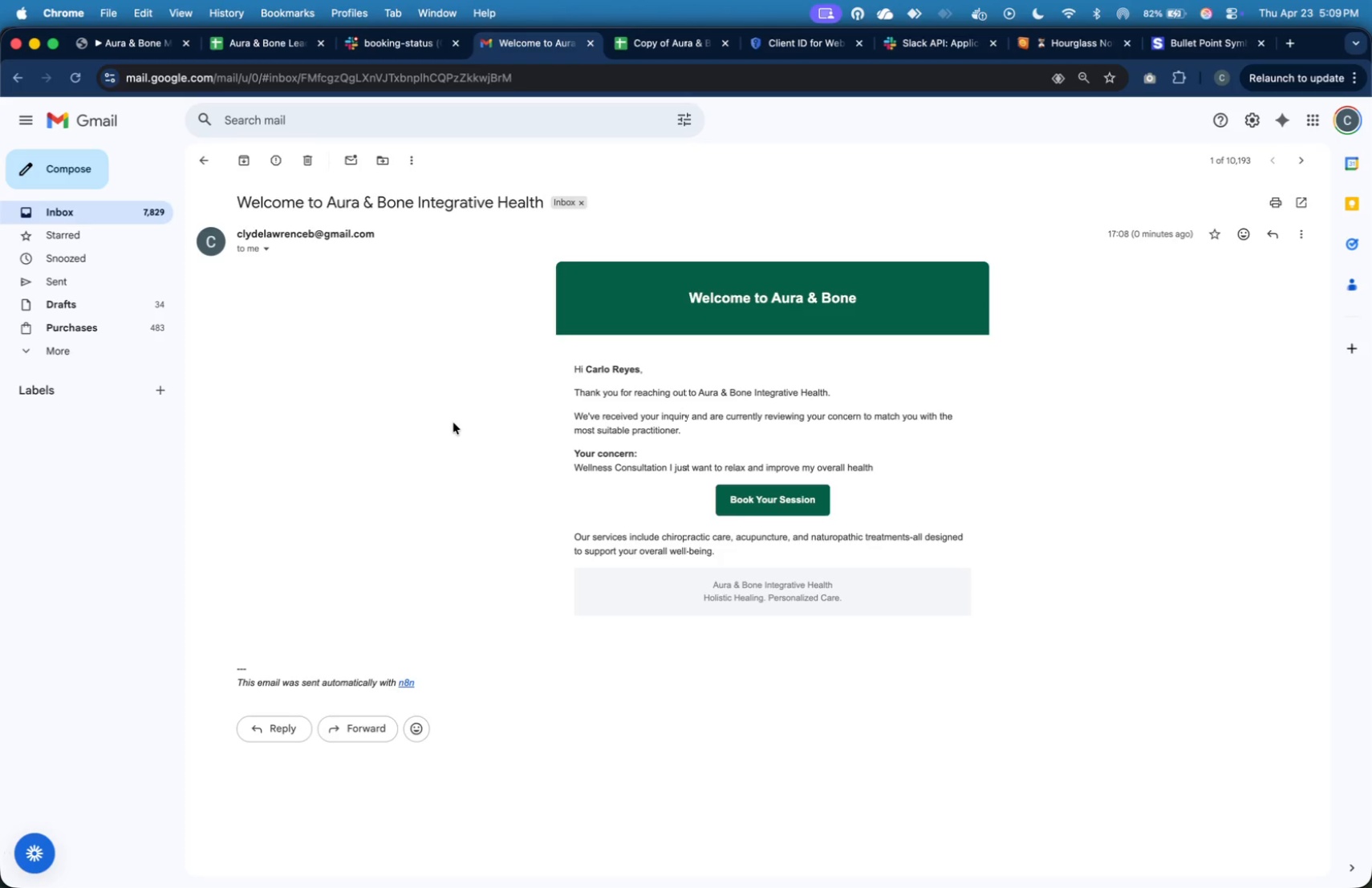 
wait(8.54)
 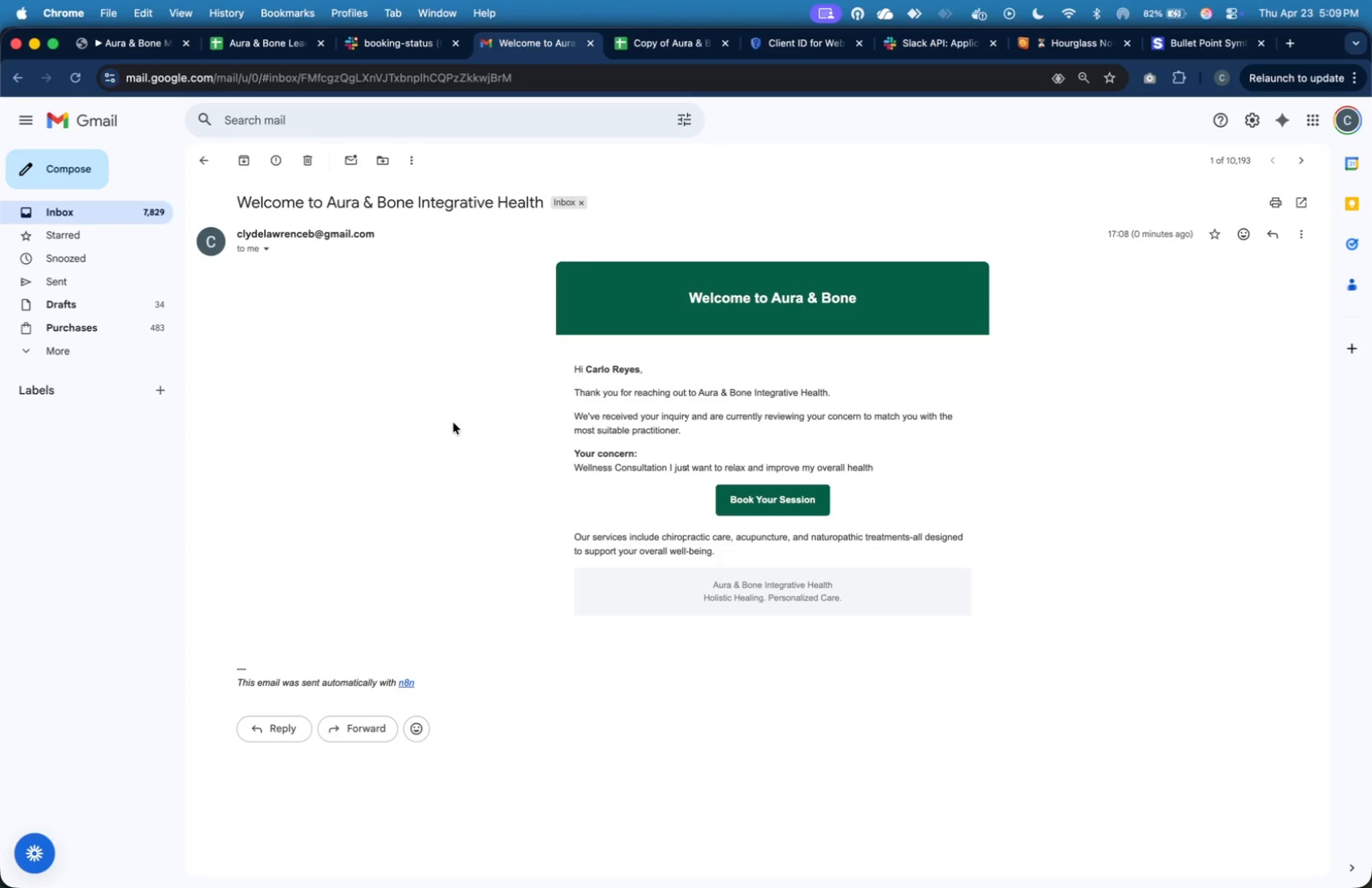 
key(Meta+Shift+4)
 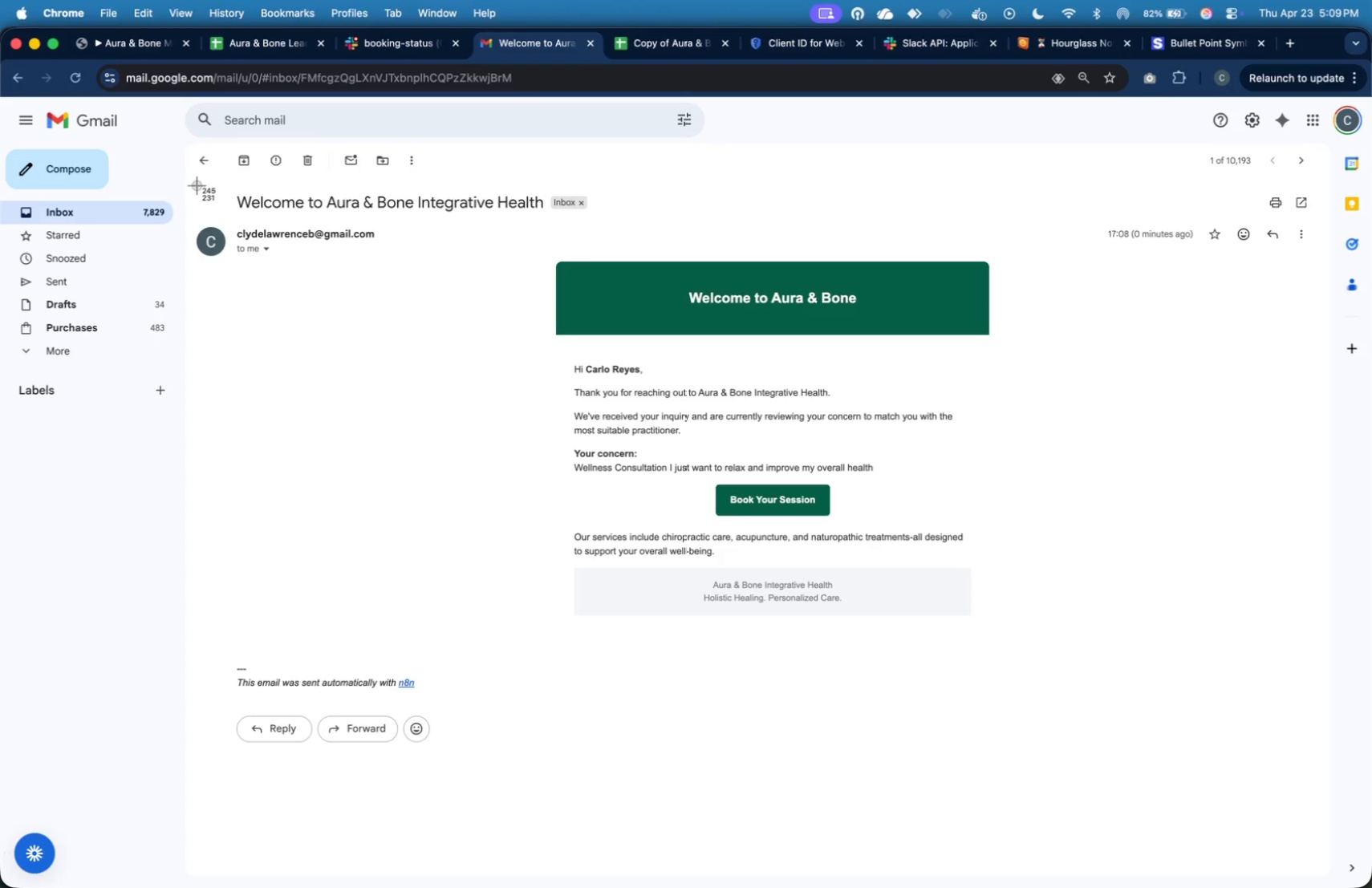 
left_click_drag(start_coordinate=[187, 176], to_coordinate=[1328, 762])
 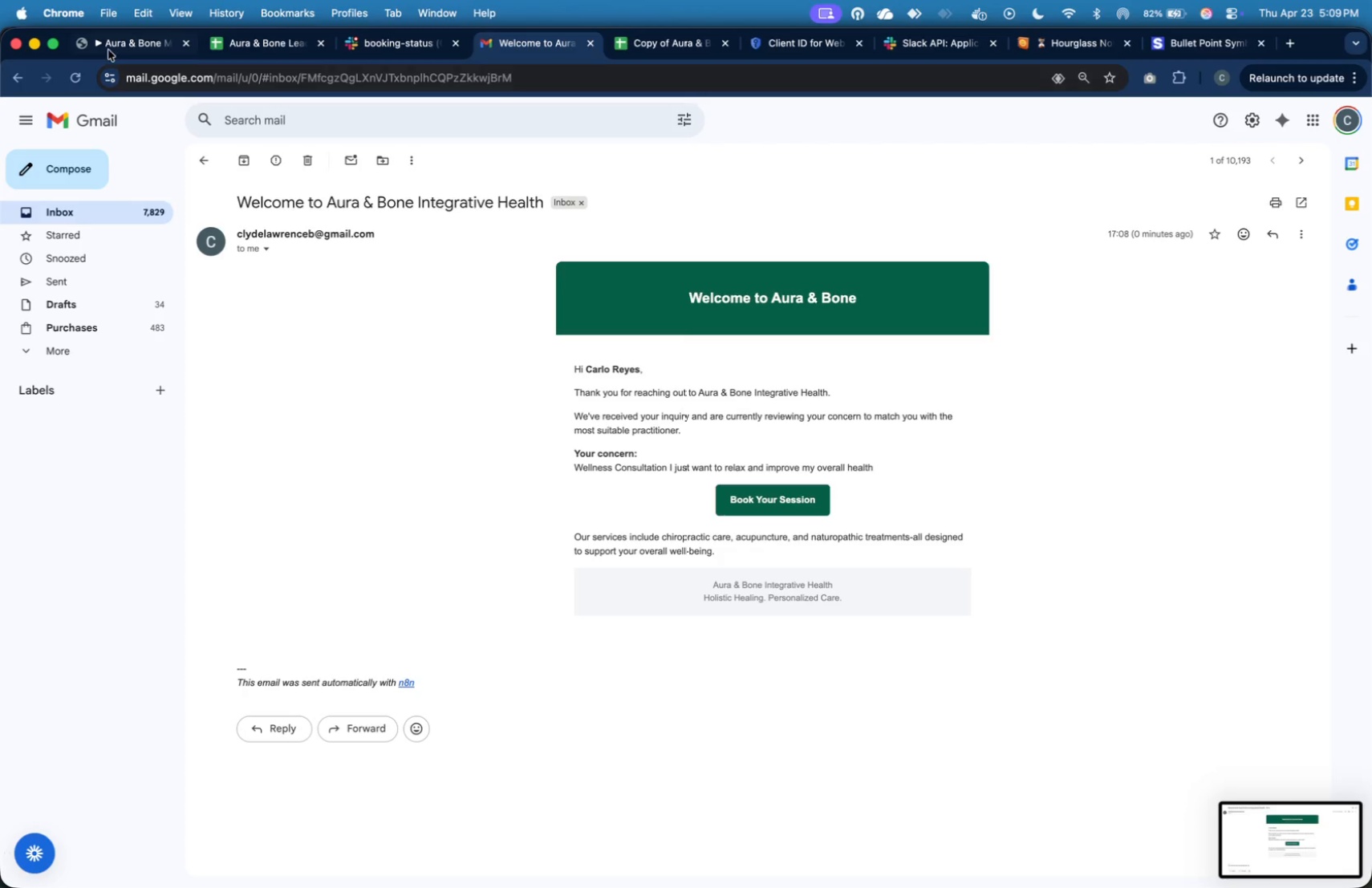 
left_click([108, 46])
 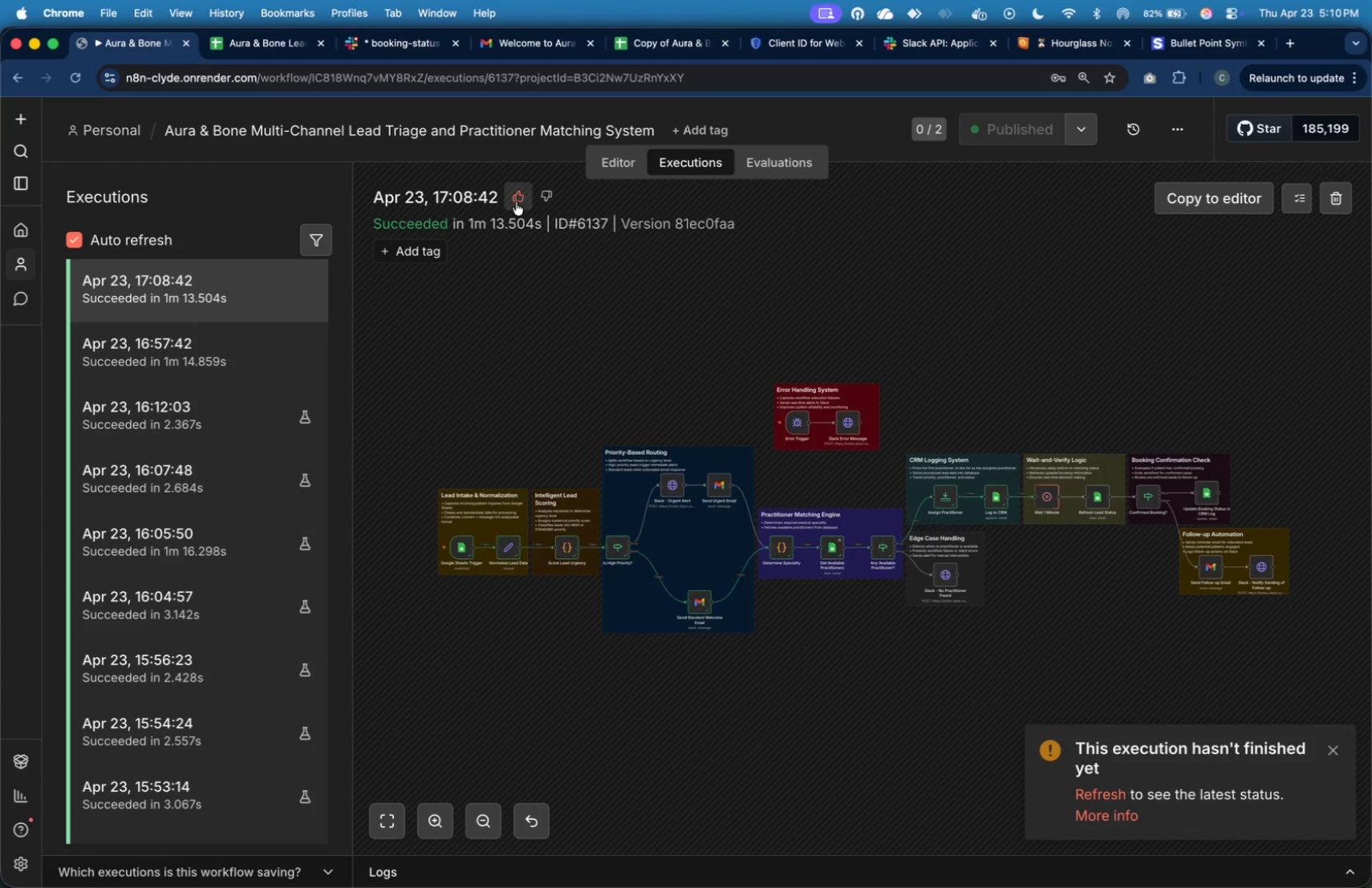 
wait(13.91)
 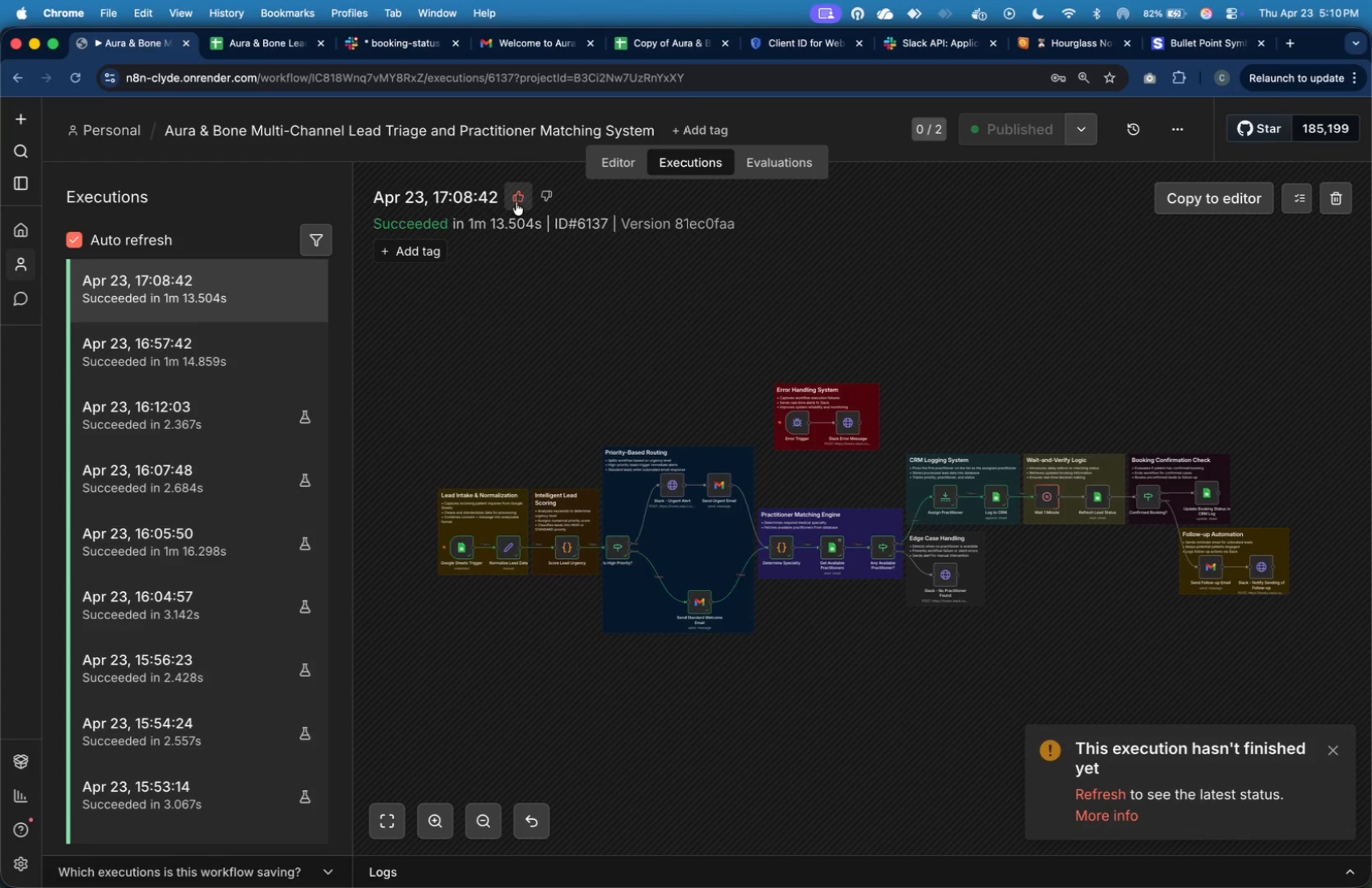 
mouse_move([436, 60])
 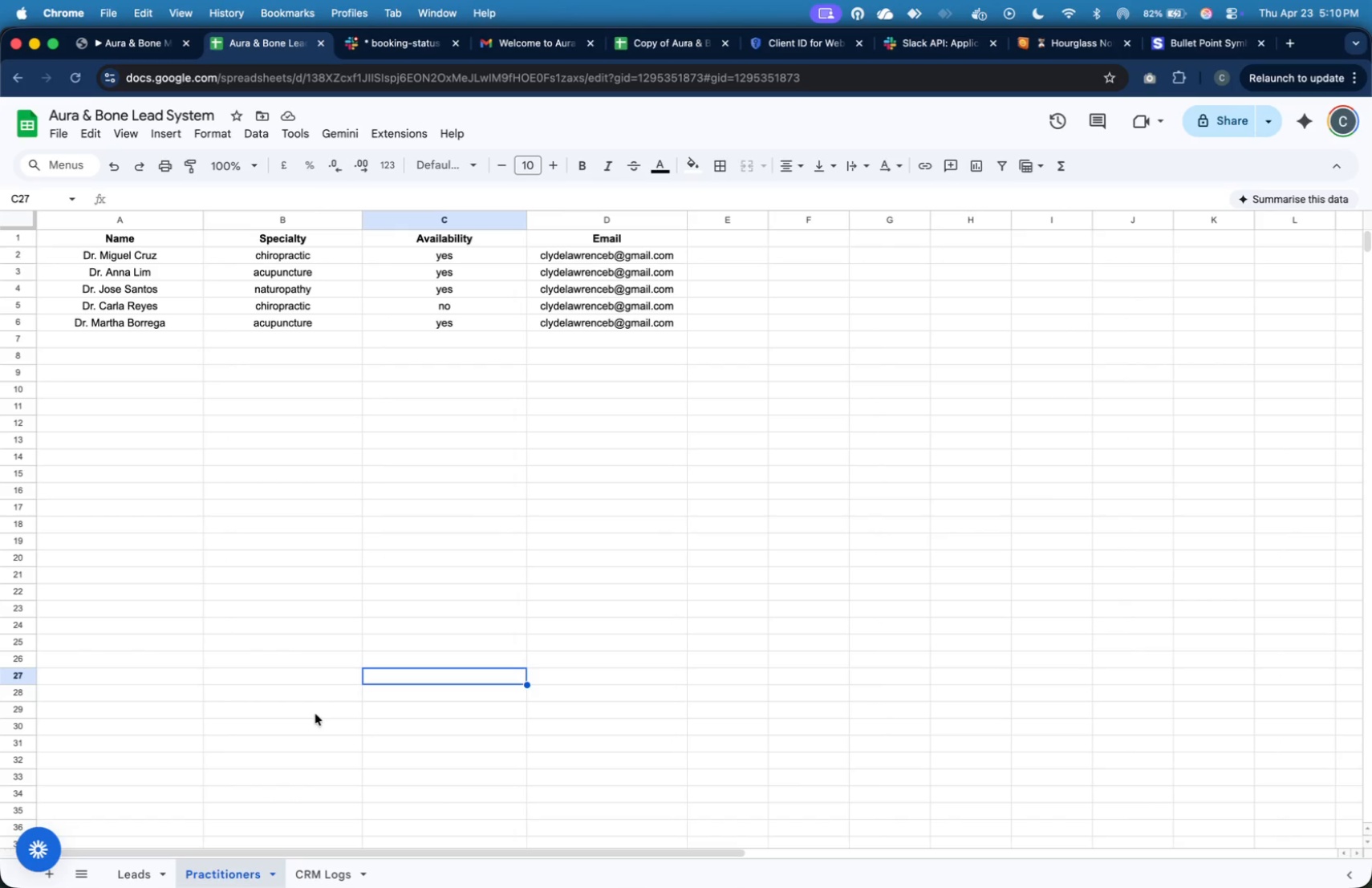 
wait(5.62)
 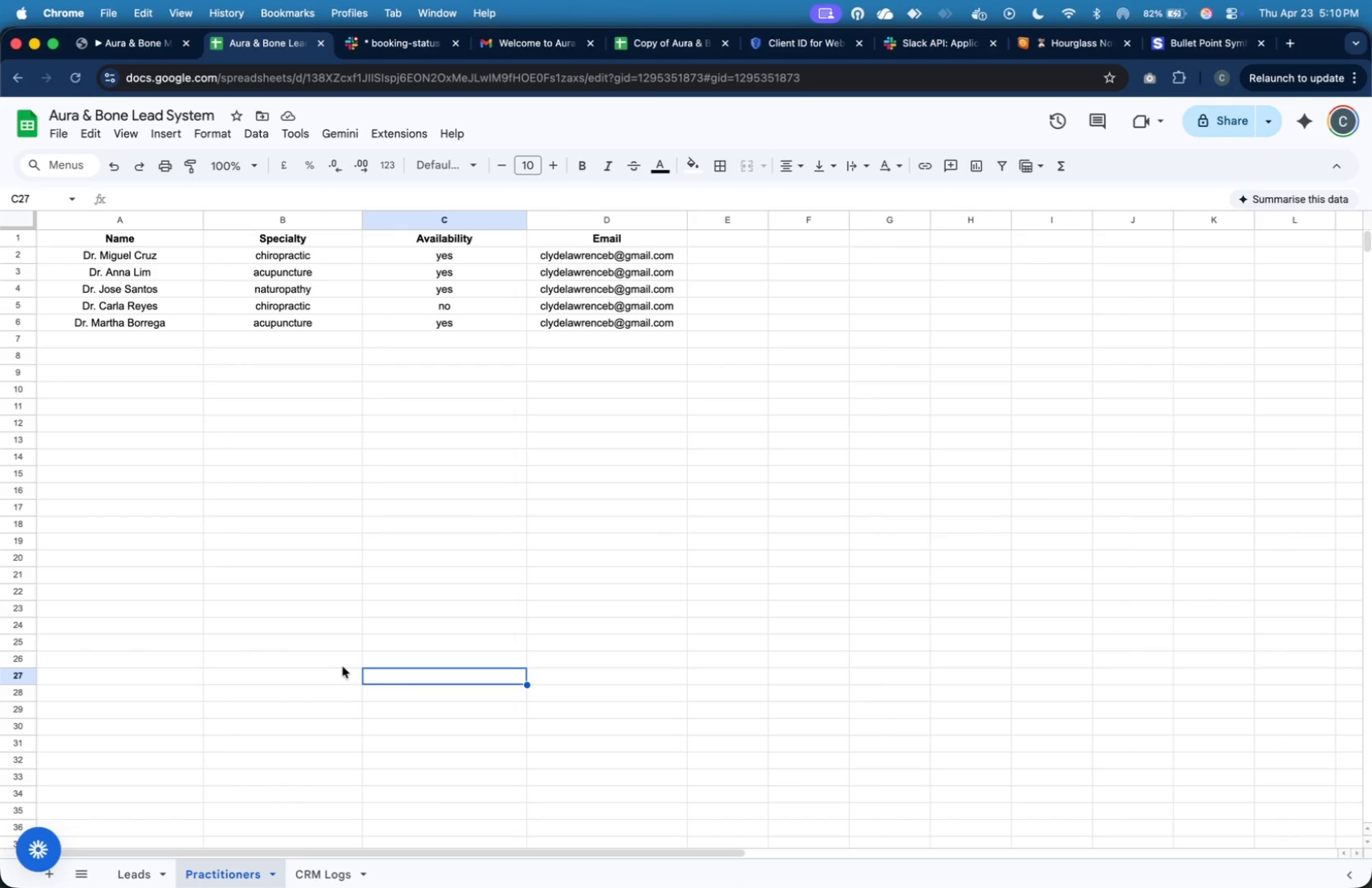 
key(Meta+Shift+4)
 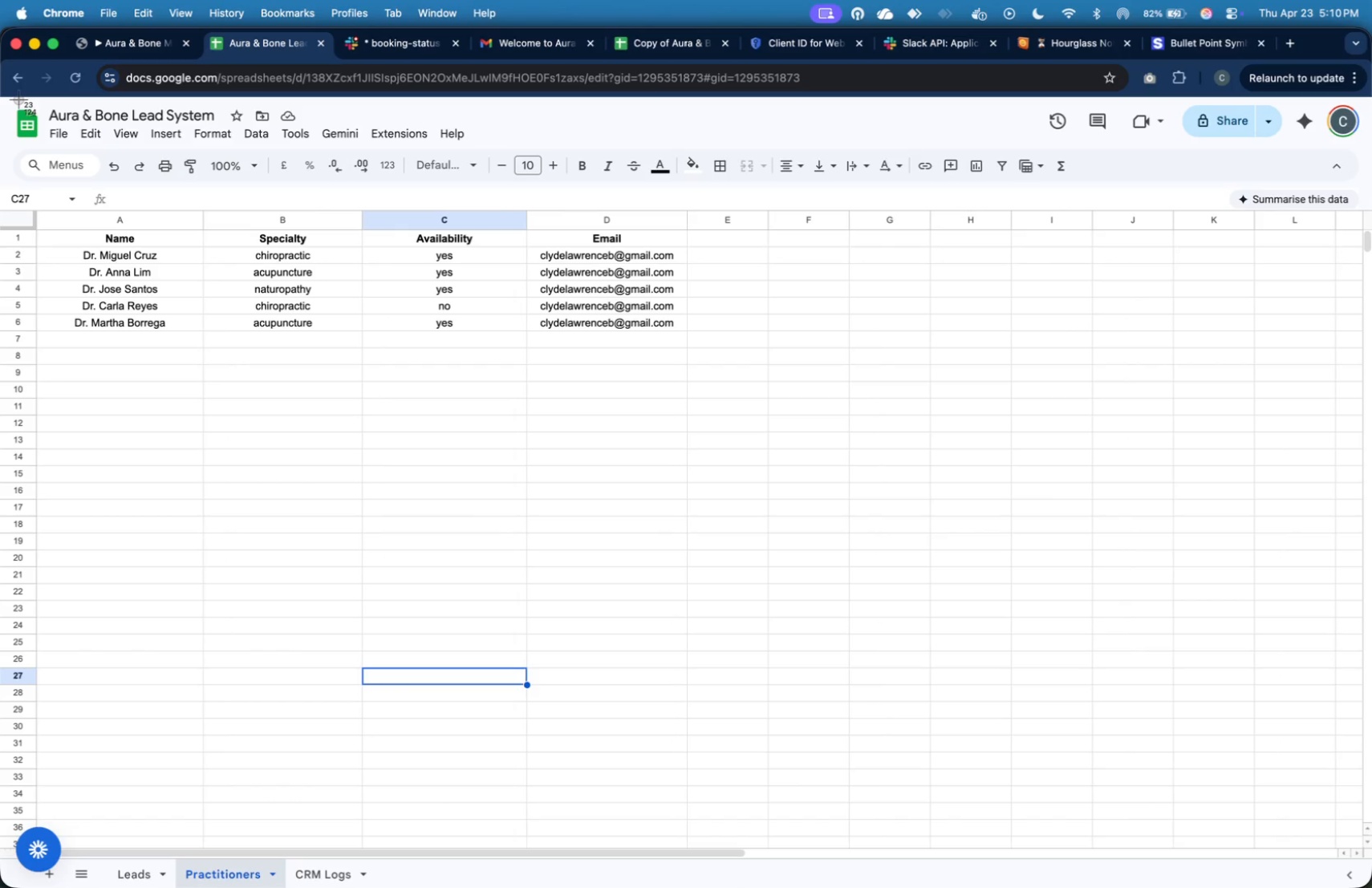 
left_click_drag(start_coordinate=[0, 97], to_coordinate=[710, 347])
 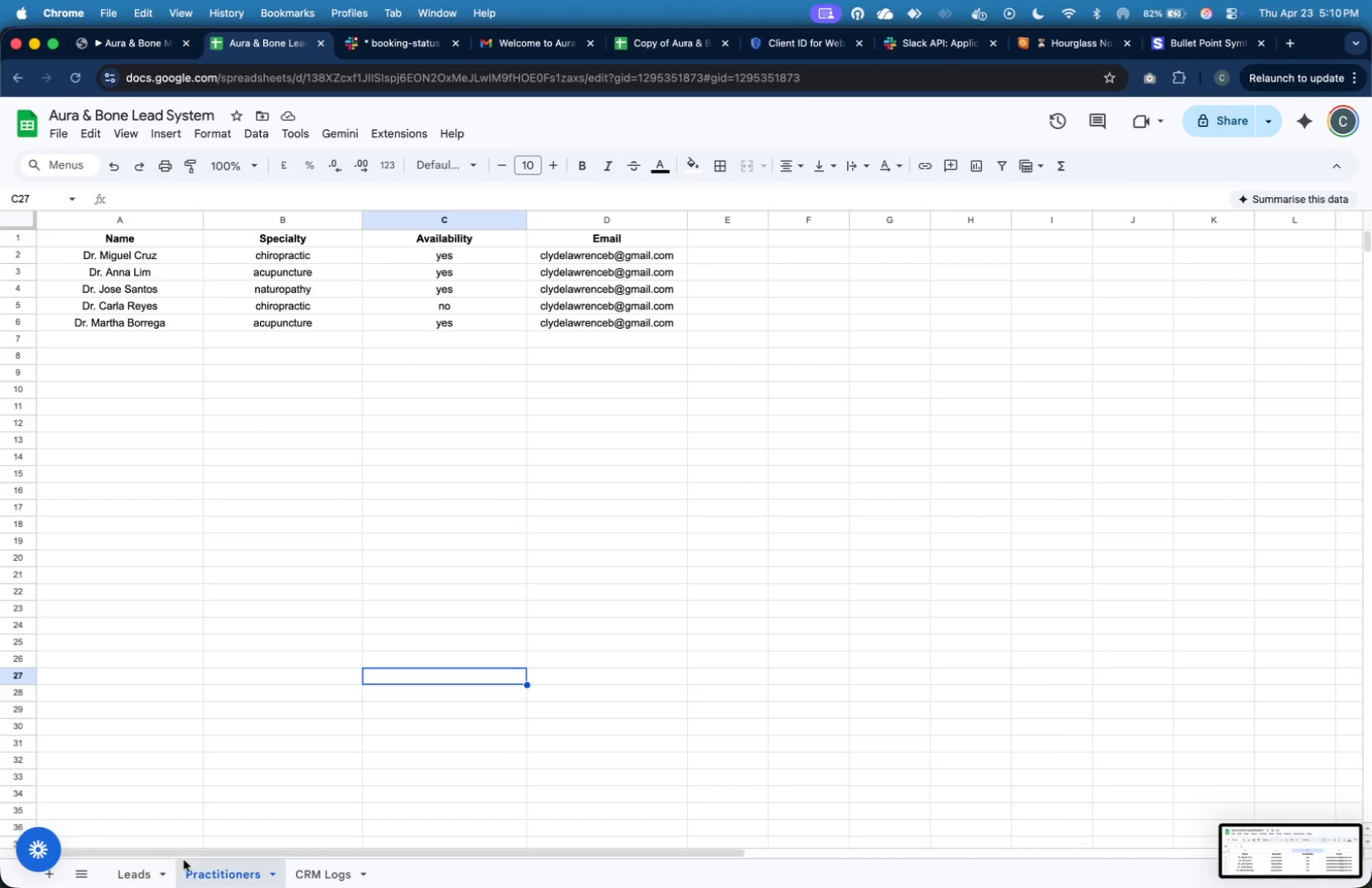 
left_click([327, 877])
 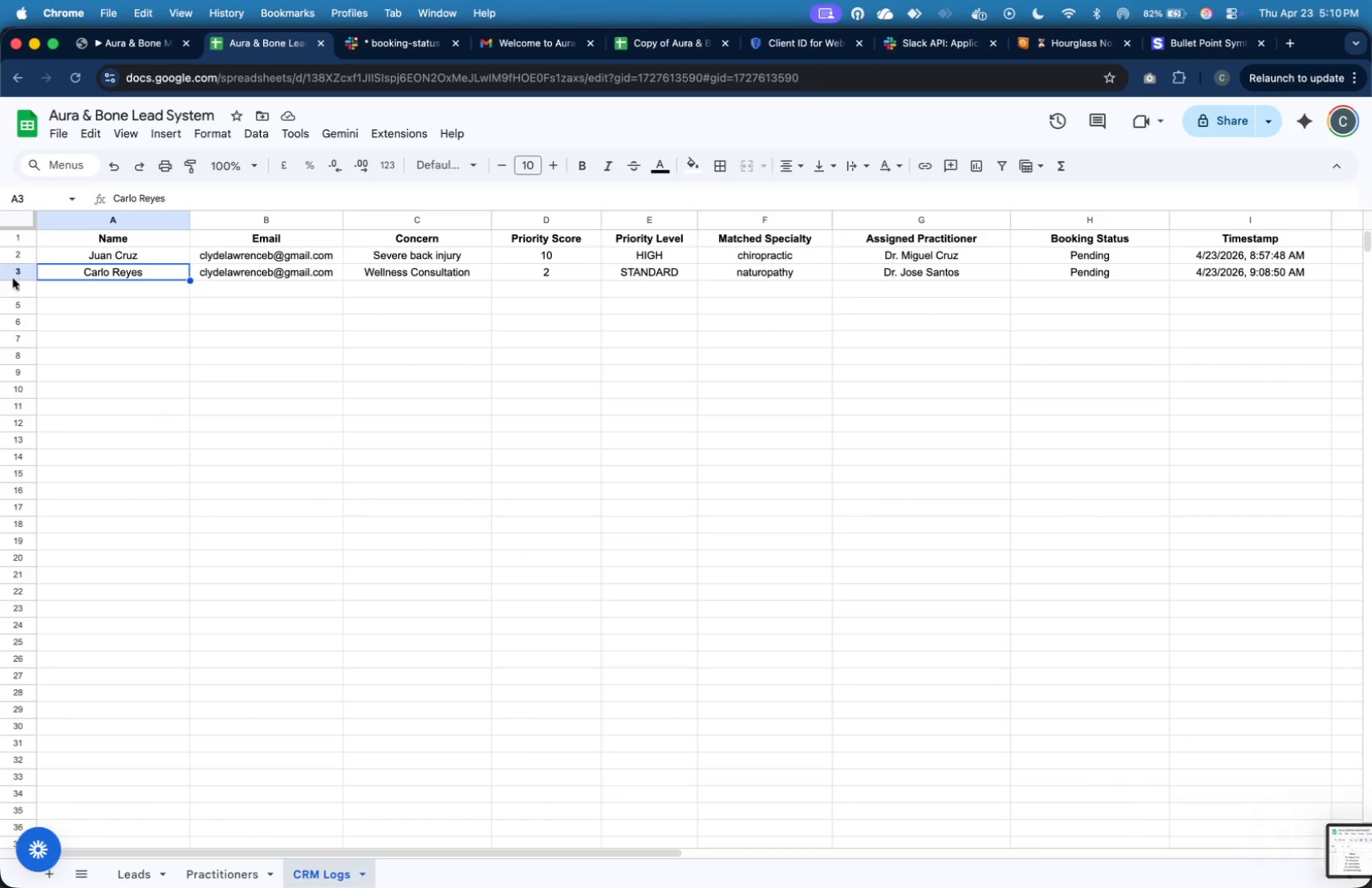 
left_click([12, 272])
 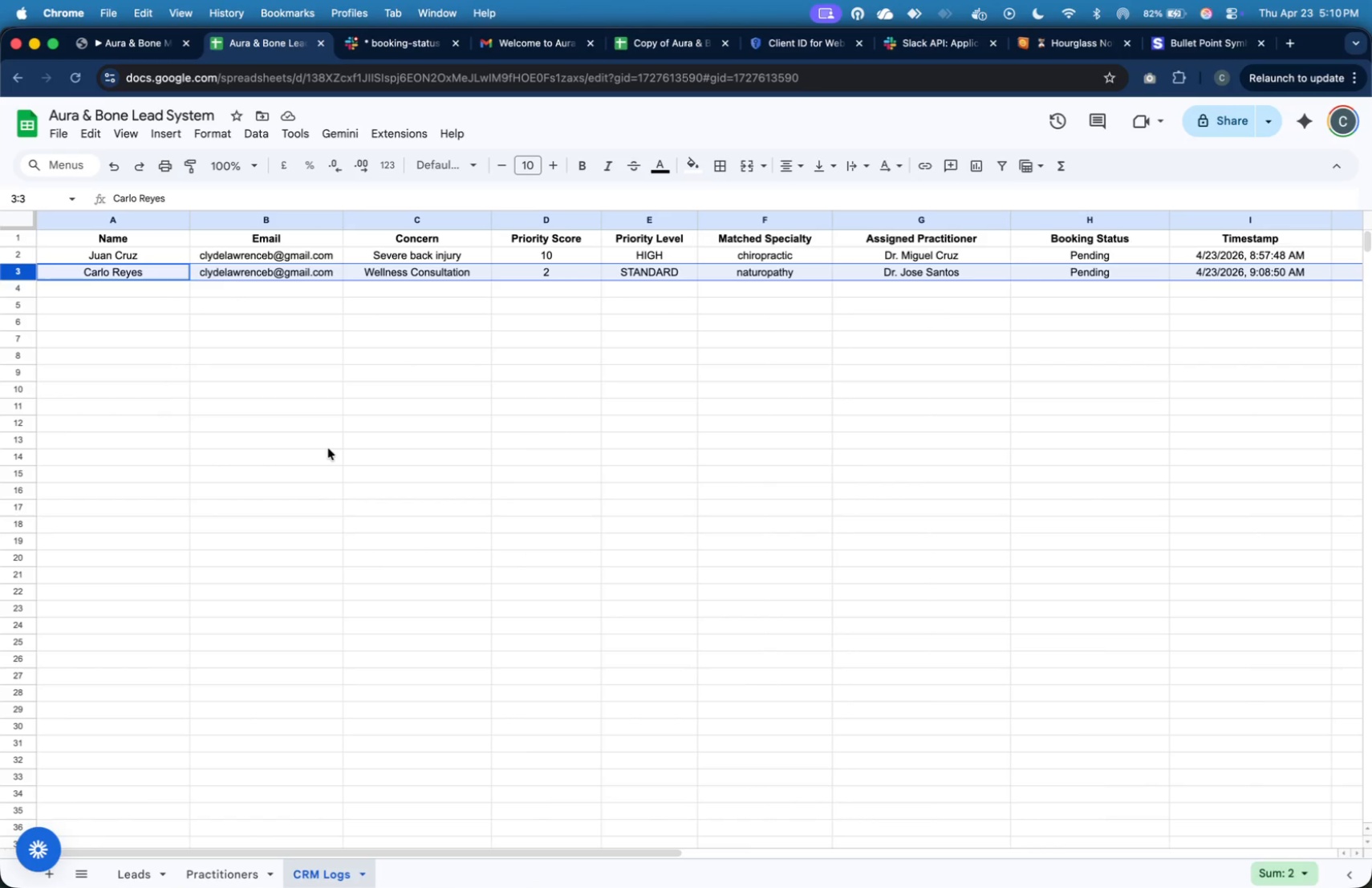 
key(Meta+Shift+4)
 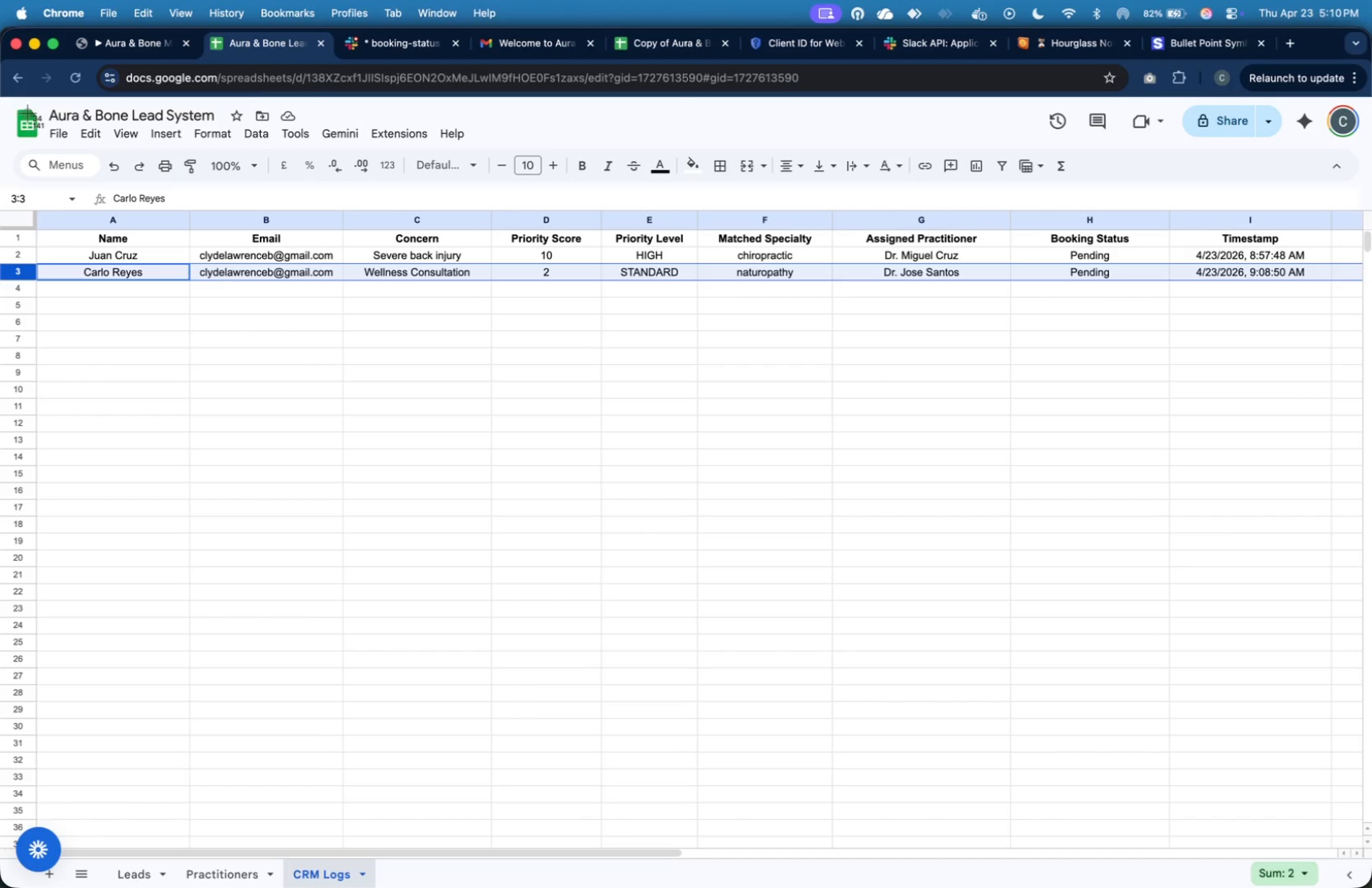 
left_click_drag(start_coordinate=[0, 98], to_coordinate=[1078, 409])
 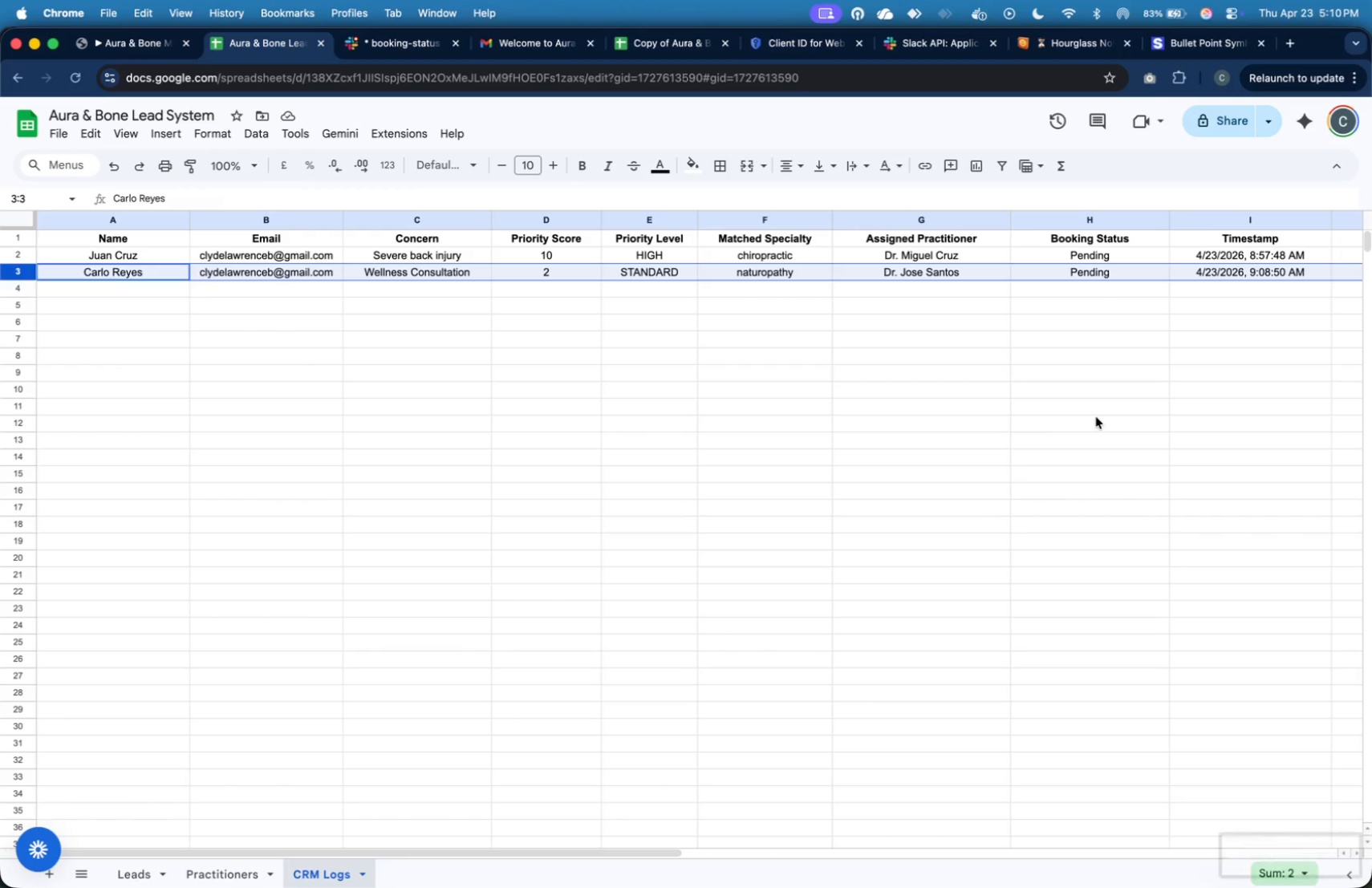 
left_click_drag(start_coordinate=[1096, 417], to_coordinate=[1236, 397])
 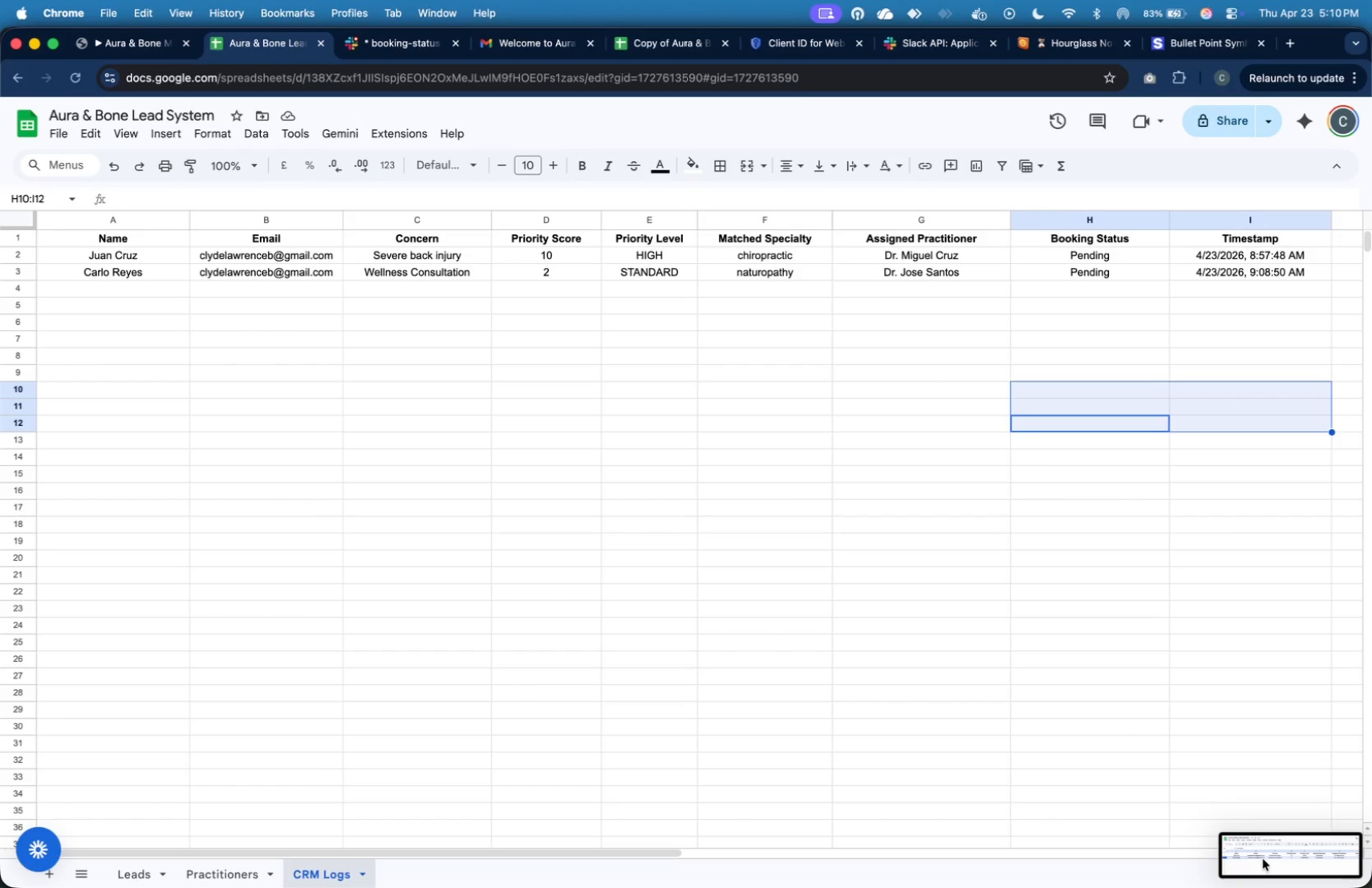 
left_click([1263, 859])
 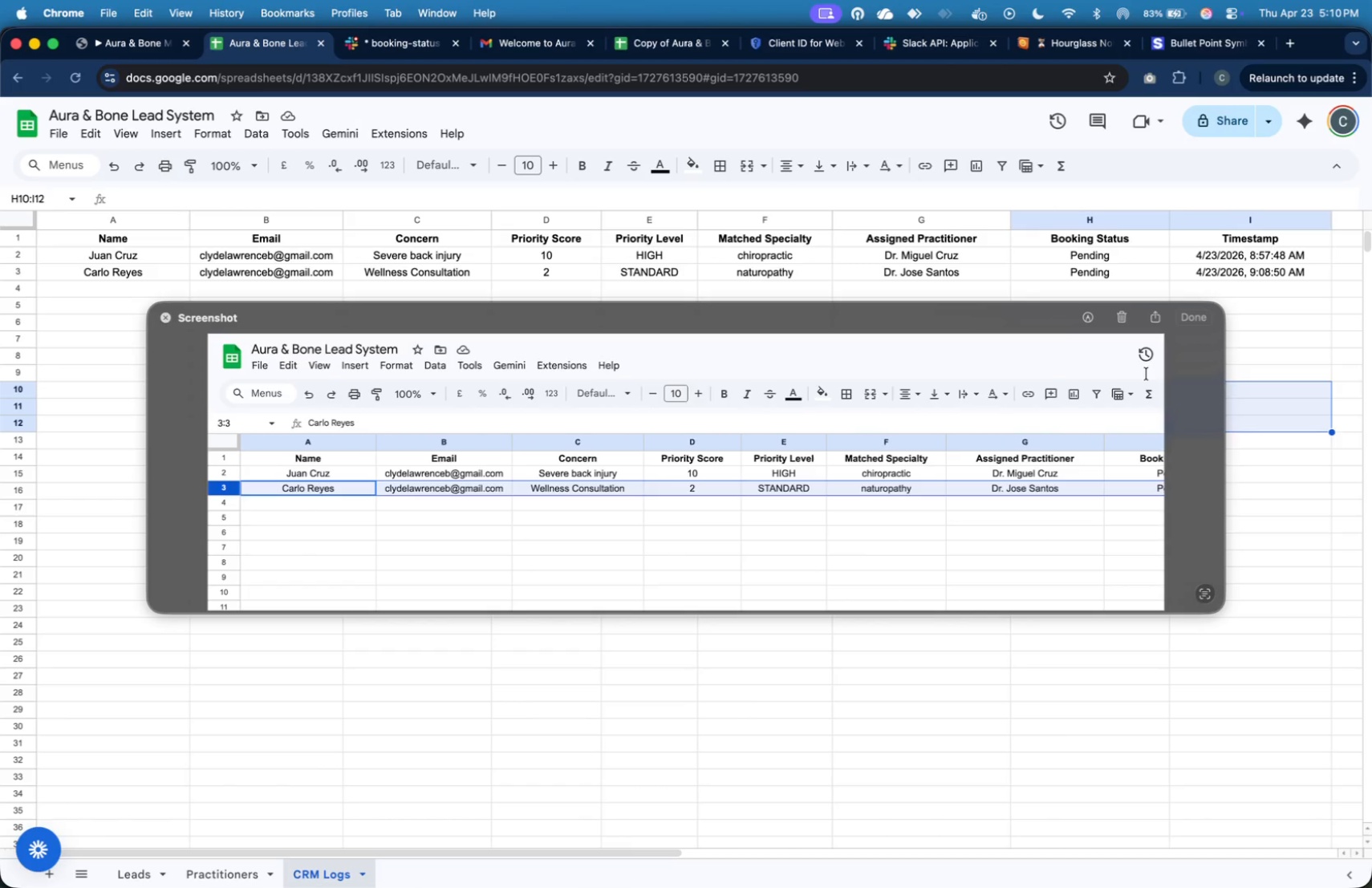 
wait(12.82)
 